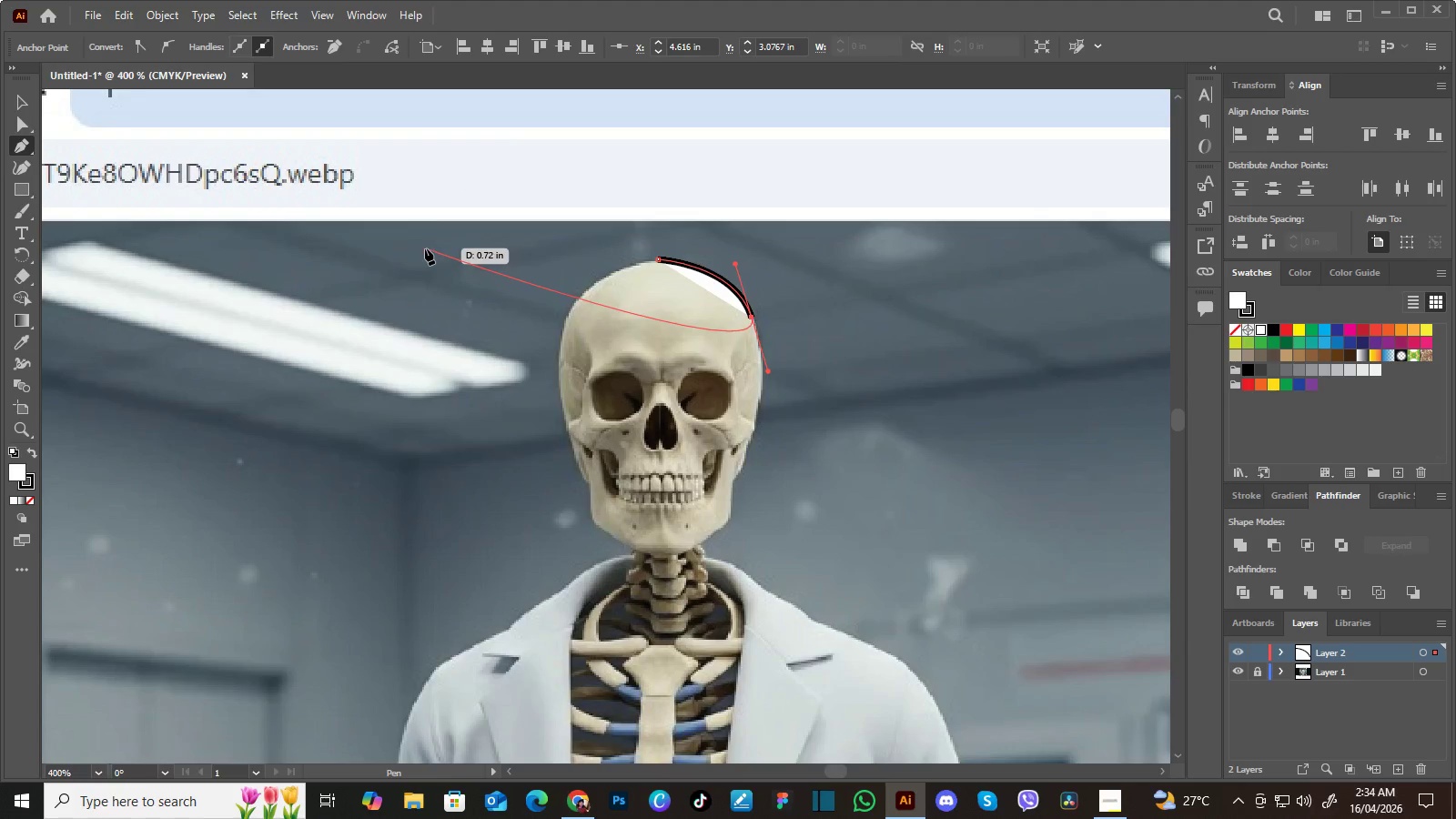 
wait(10.7)
 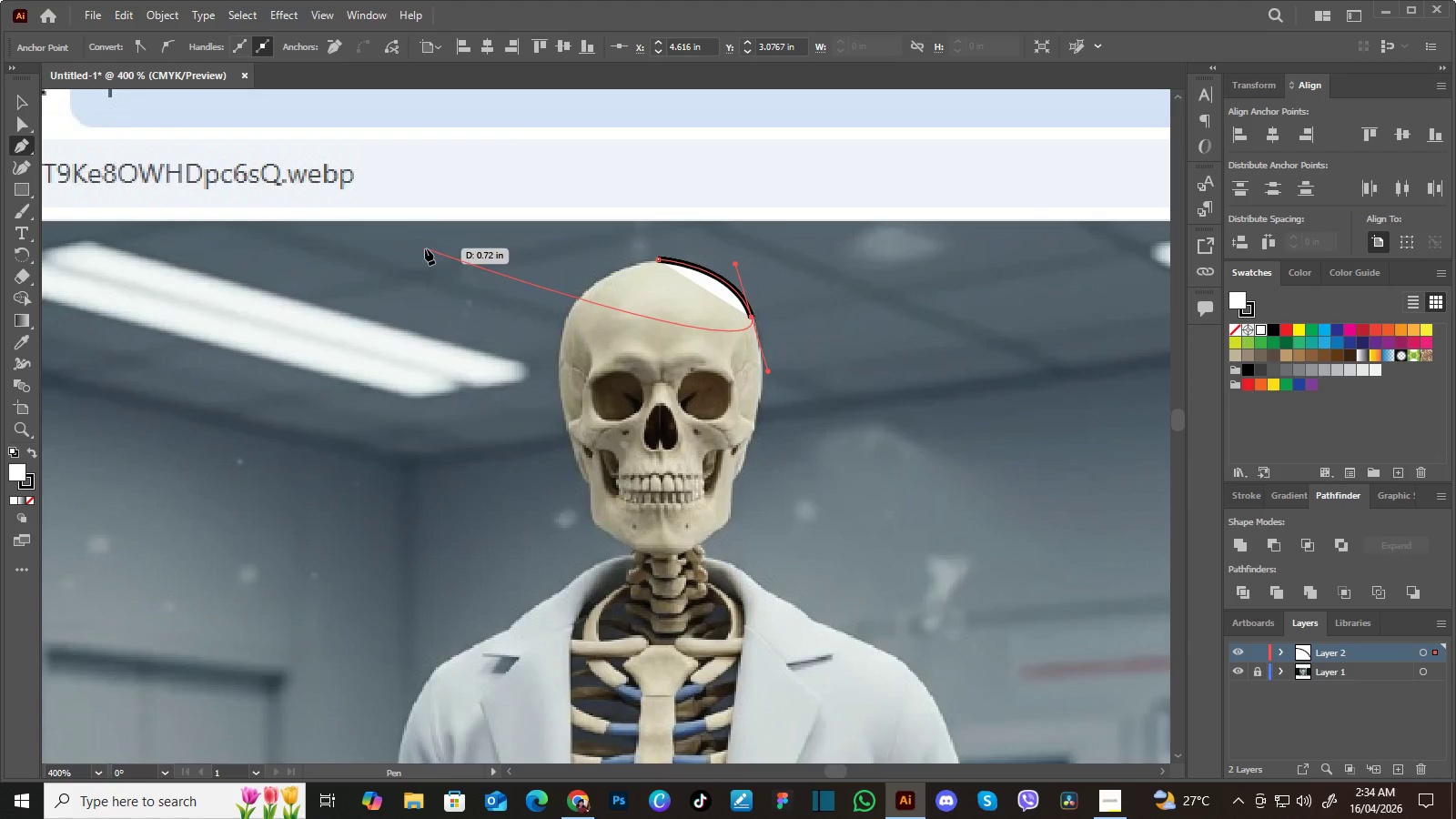 
left_click([1250, 308])
 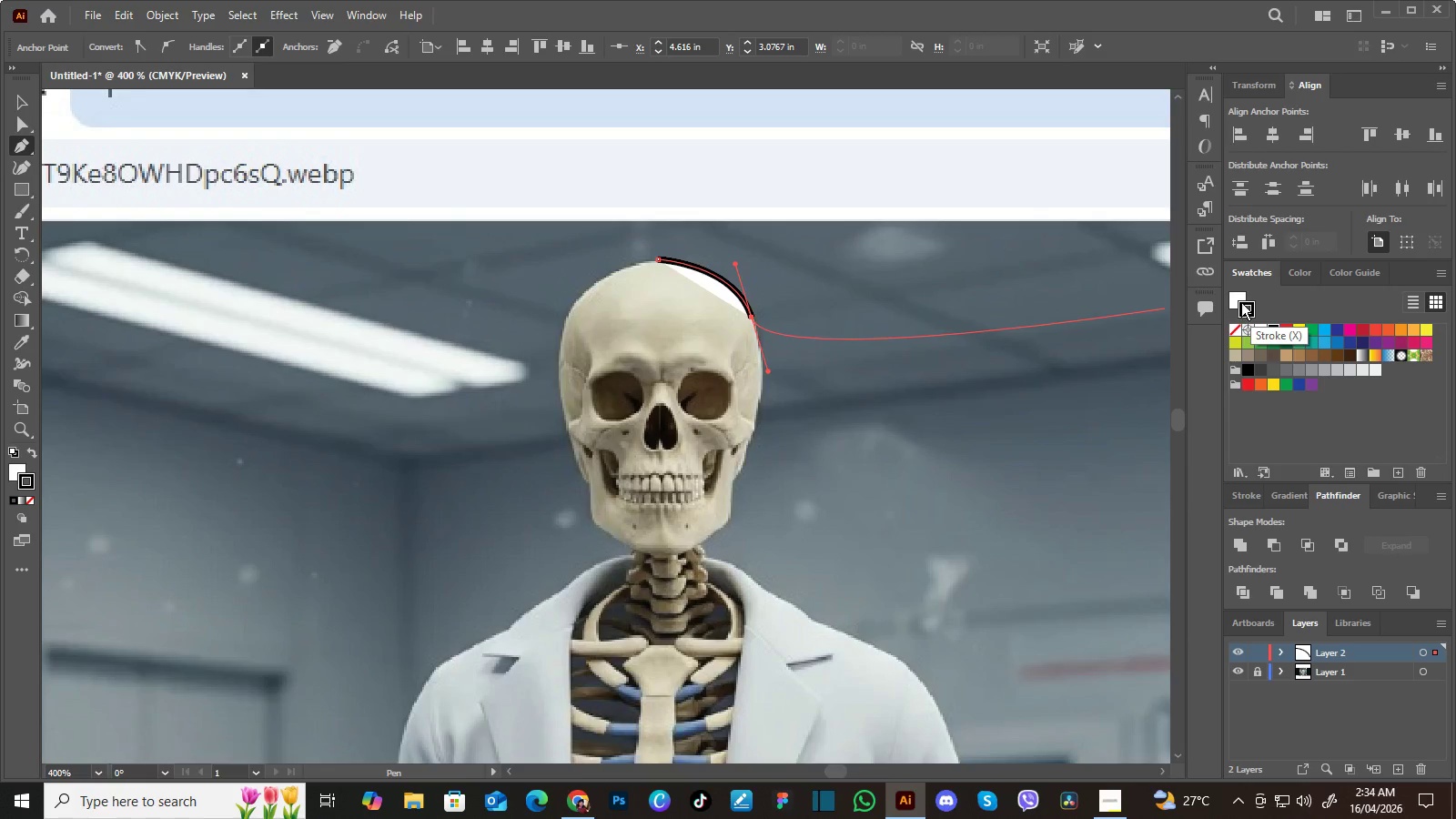 
left_click([1239, 298])
 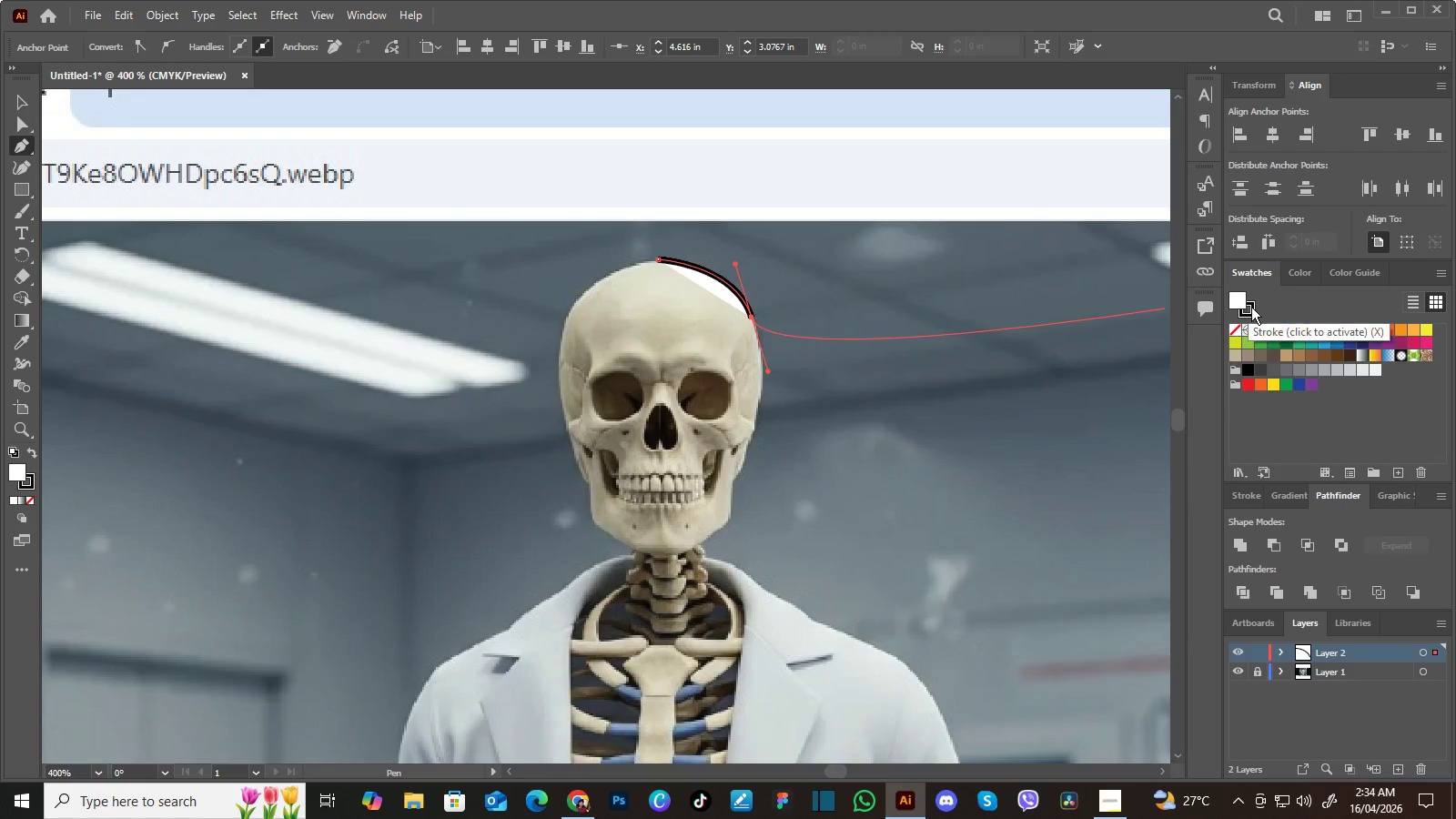 
left_click([1251, 307])
 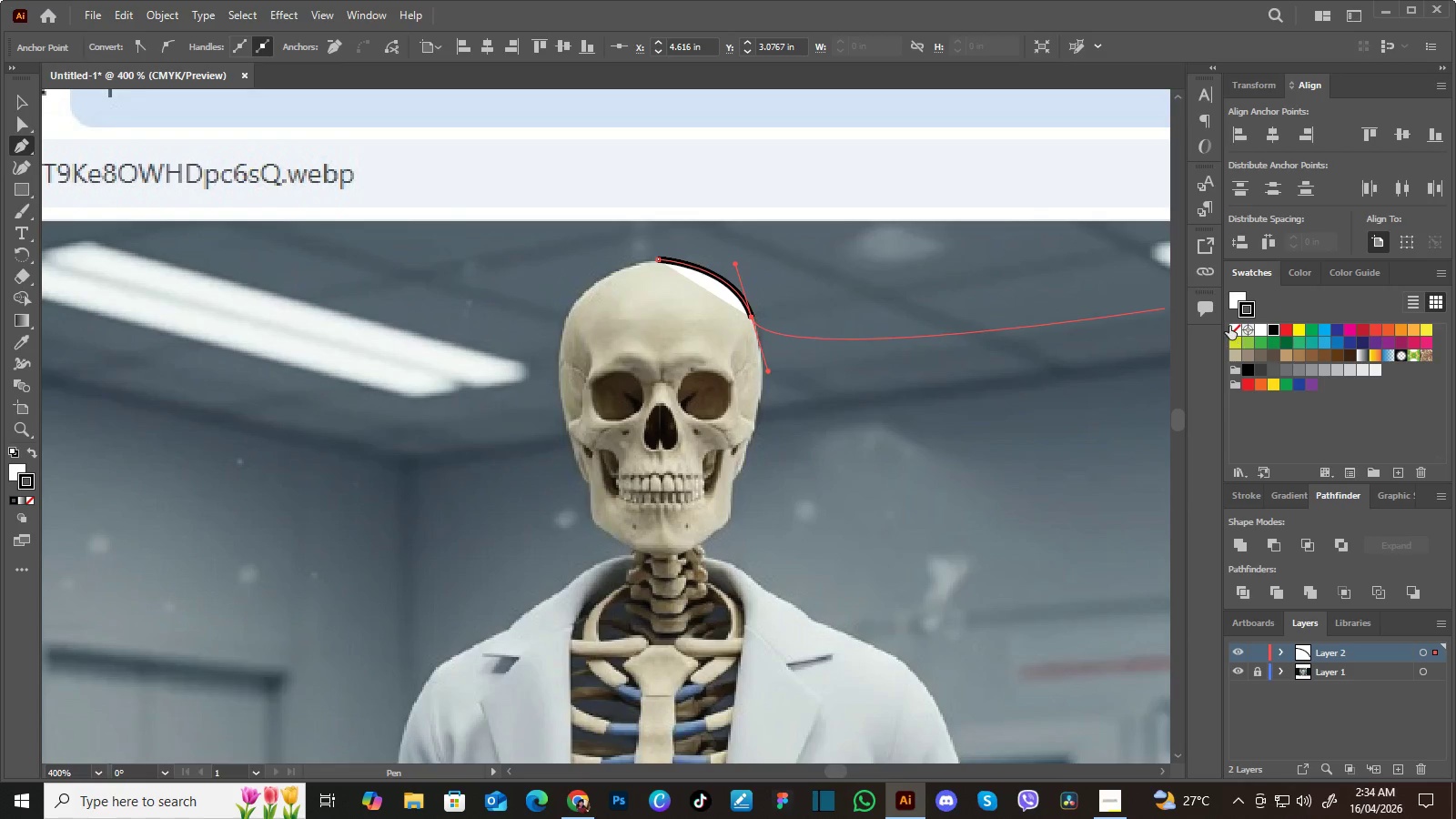 
left_click([1233, 326])
 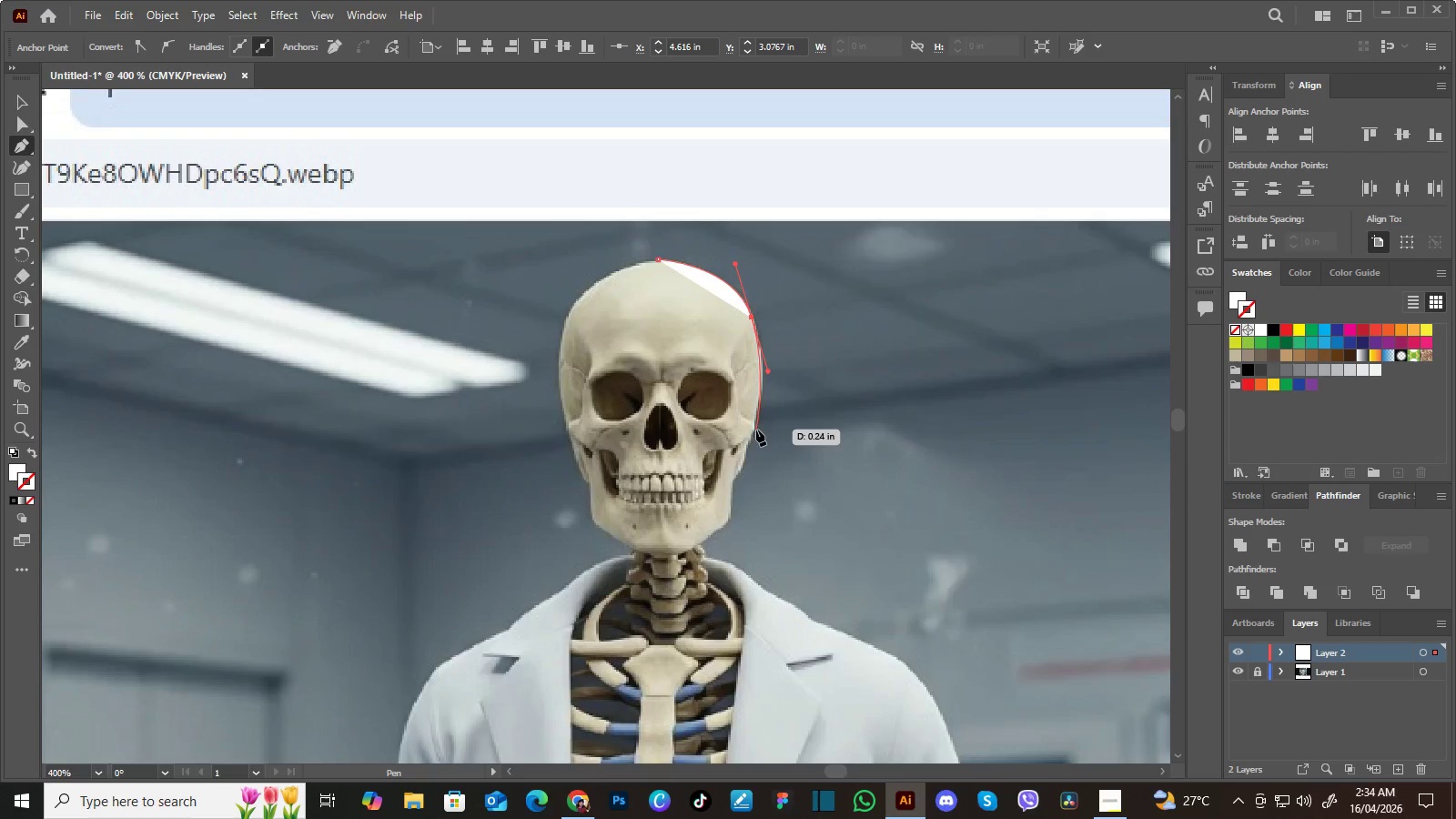 
wait(6.34)
 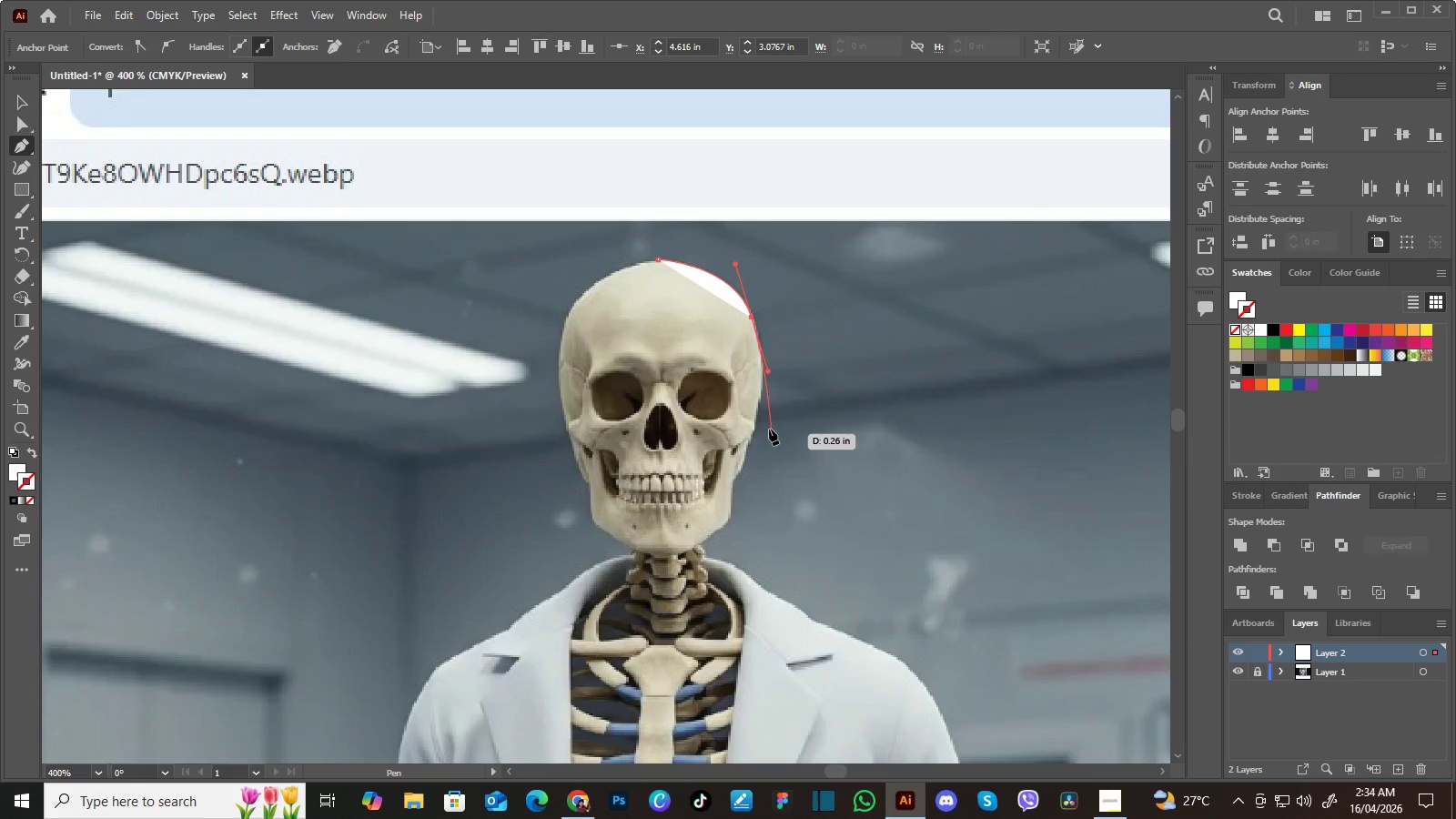 
left_click([761, 396])
 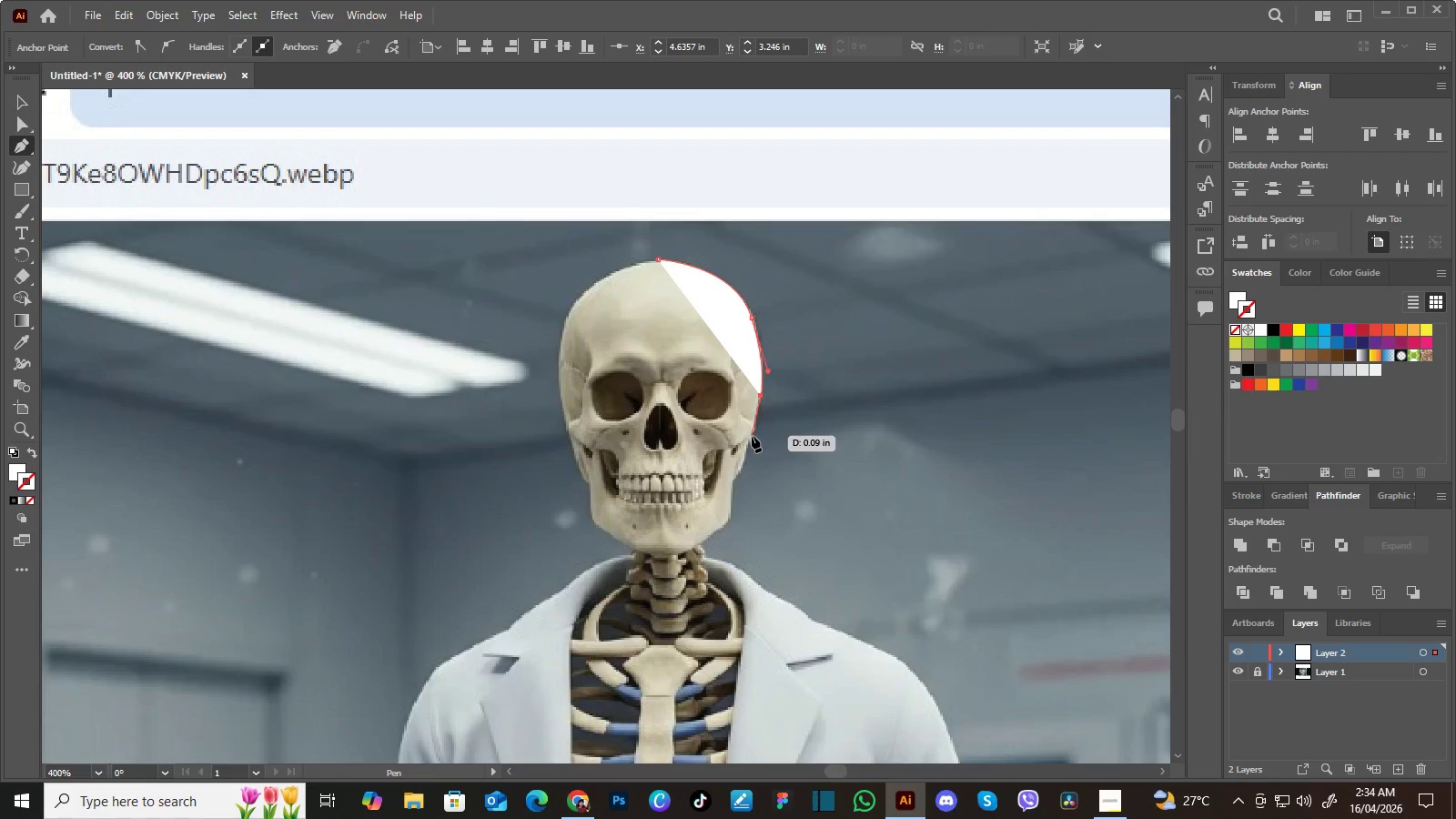 
left_click([753, 436])
 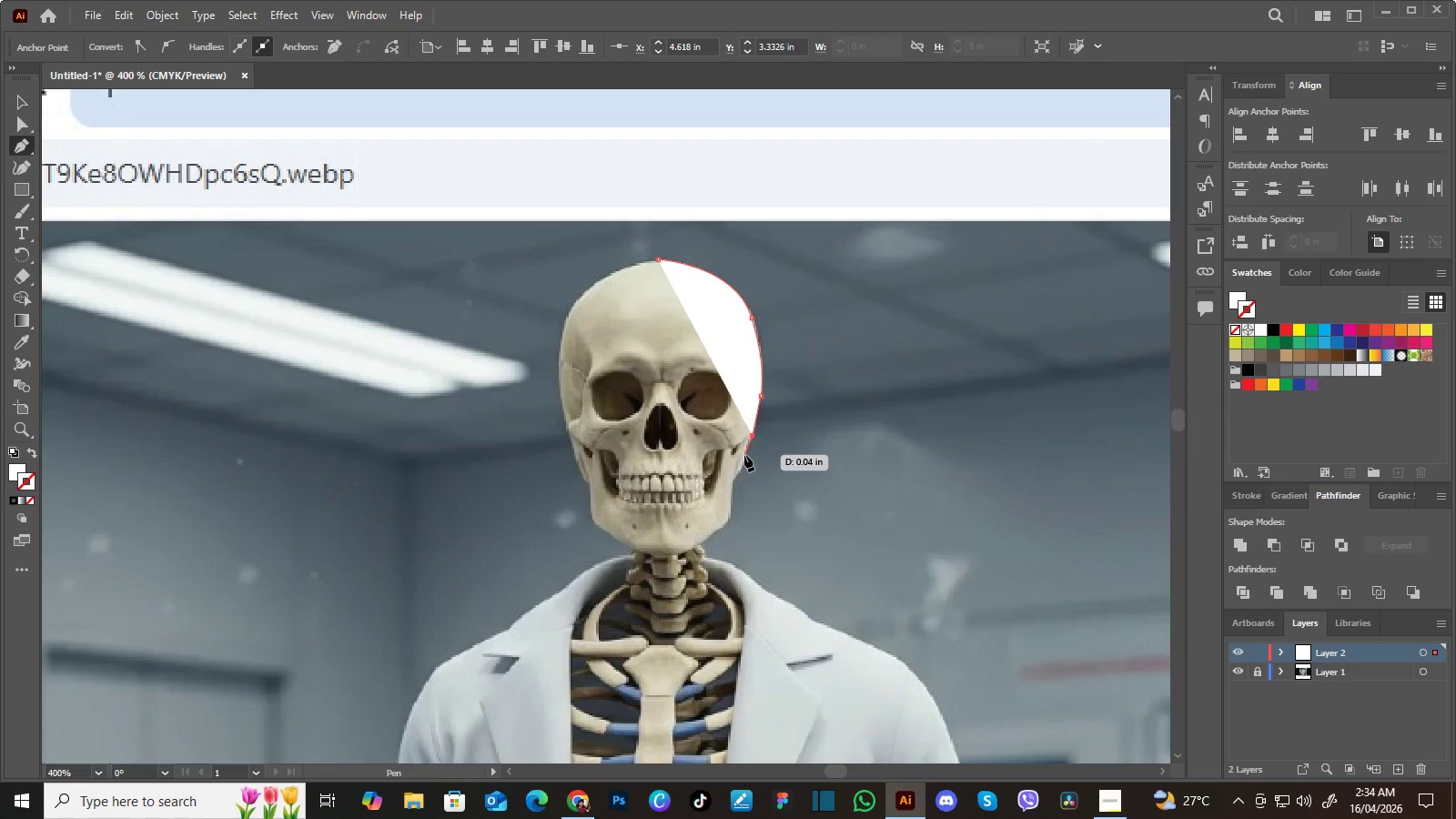 
left_click([744, 455])
 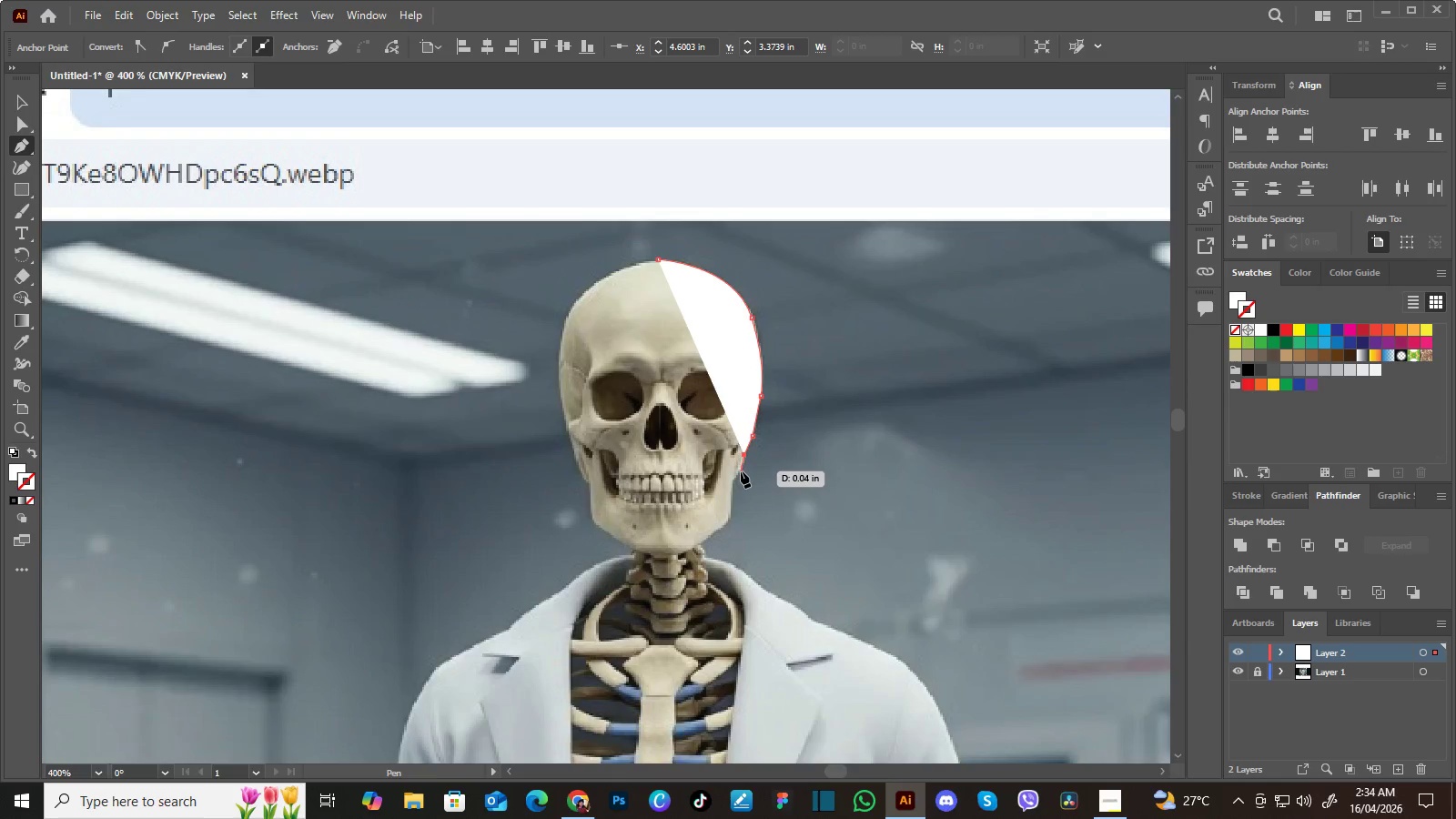 
left_click([741, 474])
 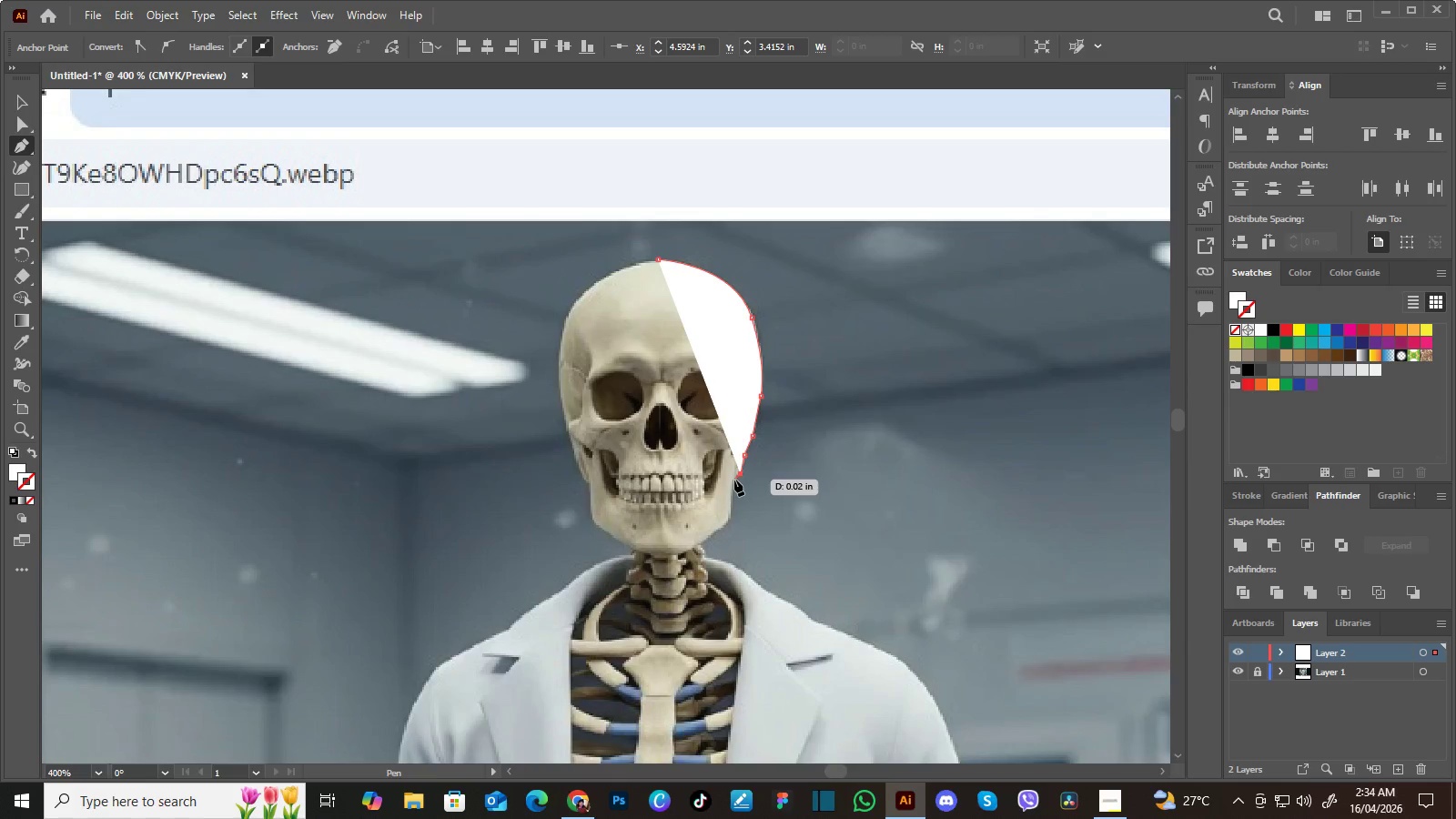 
left_click([734, 480])
 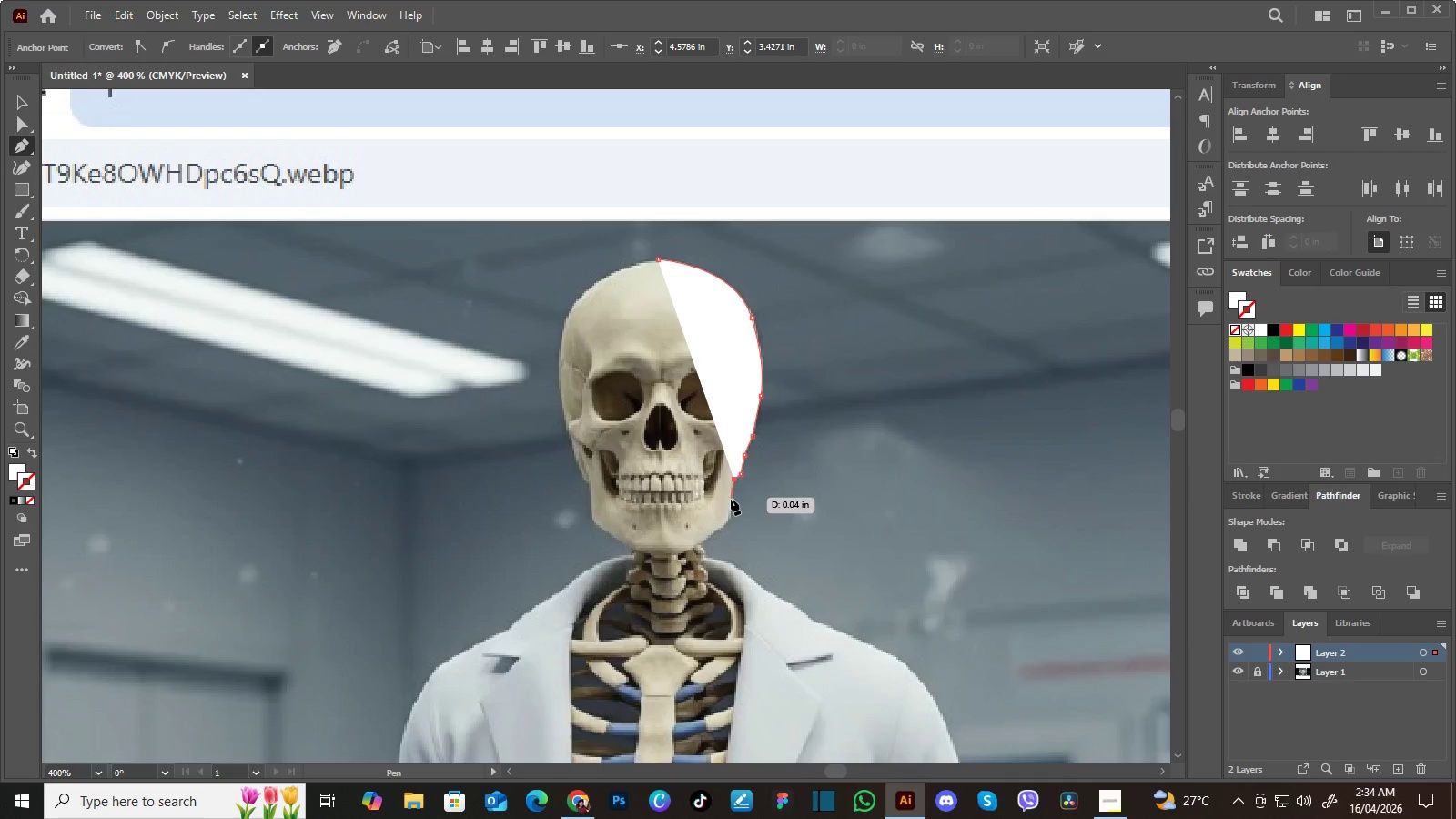 
left_click([731, 501])
 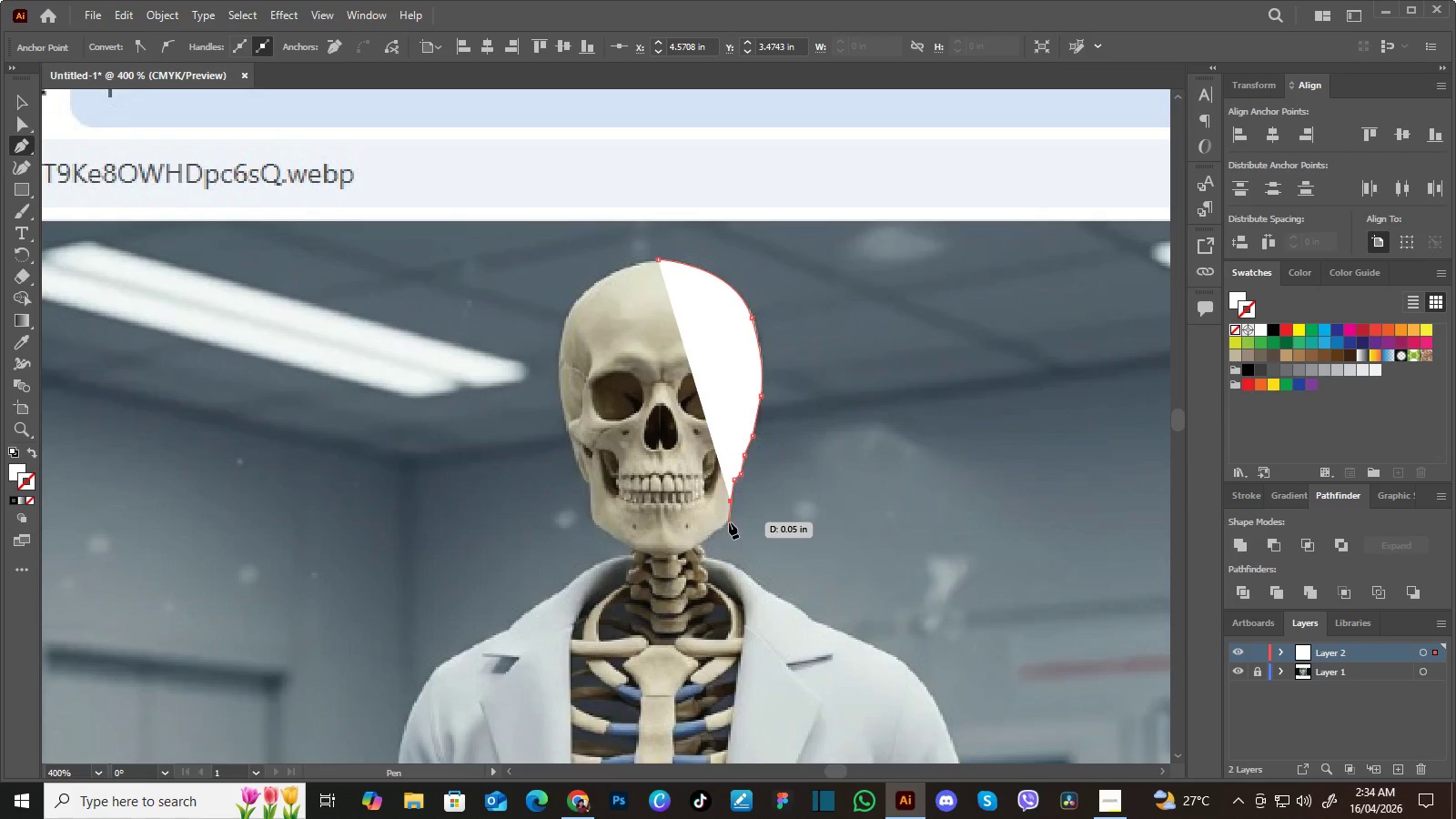 
left_click([728, 522])
 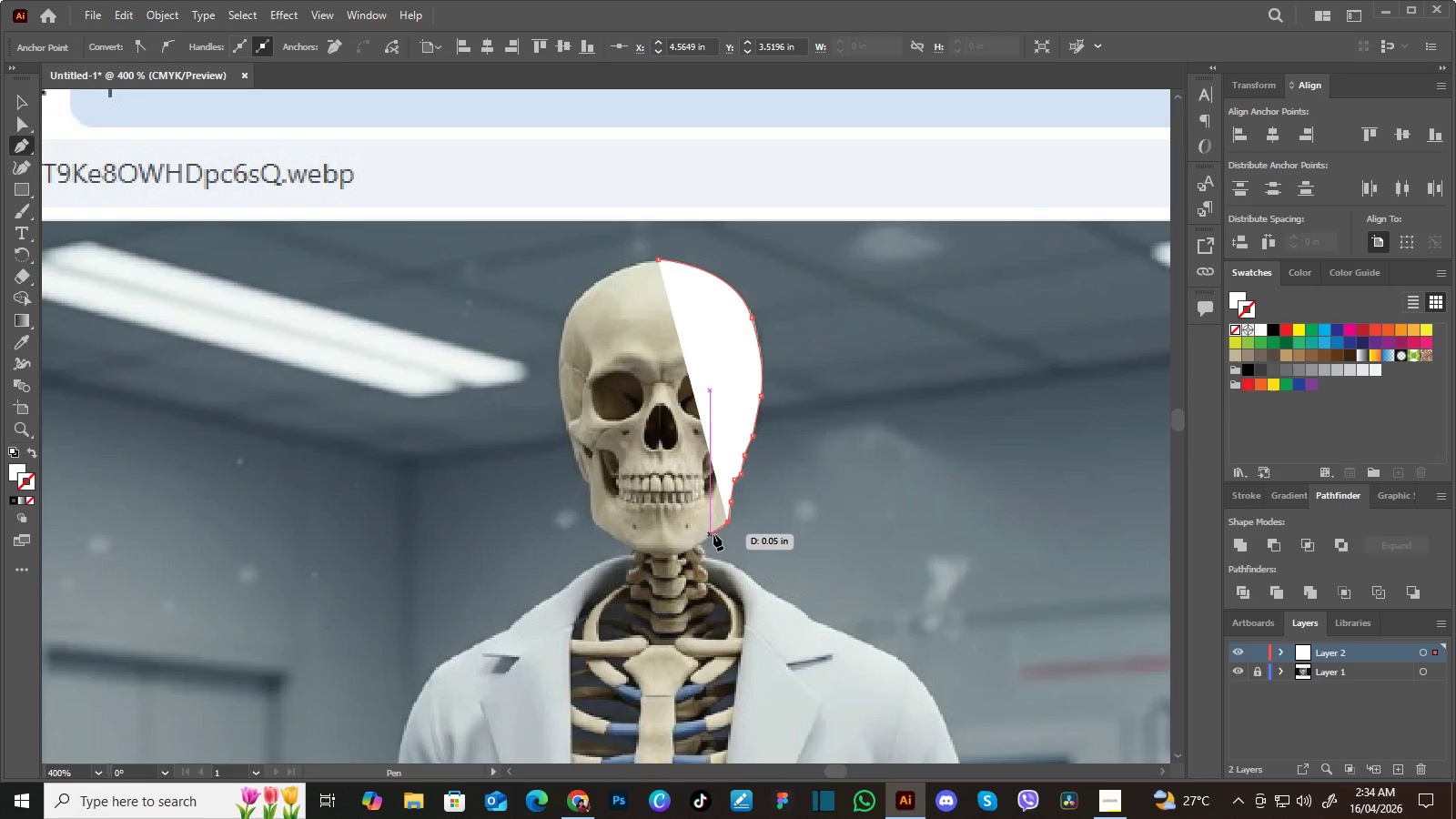 
left_click_drag(start_coordinate=[713, 534], to_coordinate=[693, 541])
 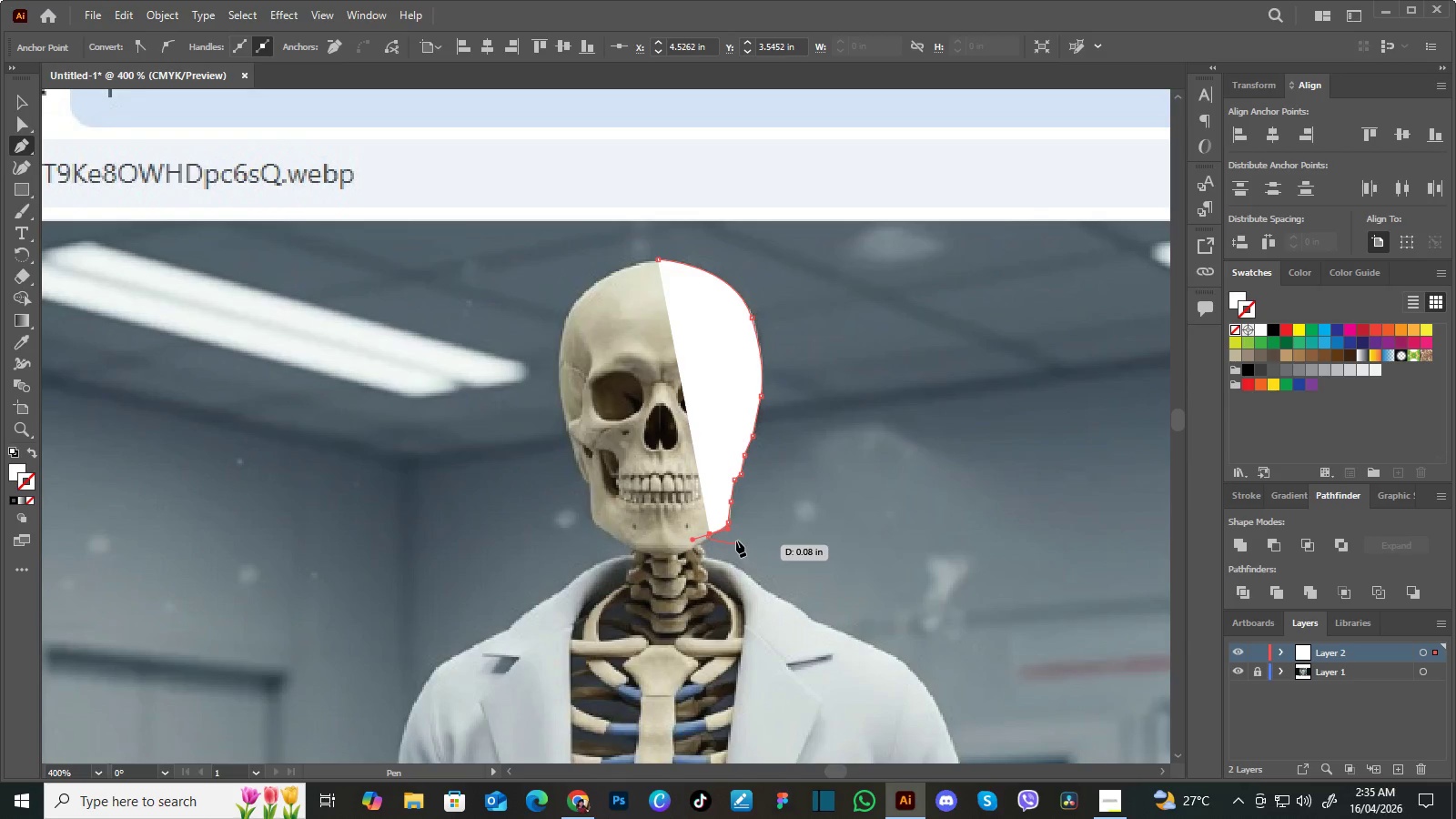 
key(Control+Z)
 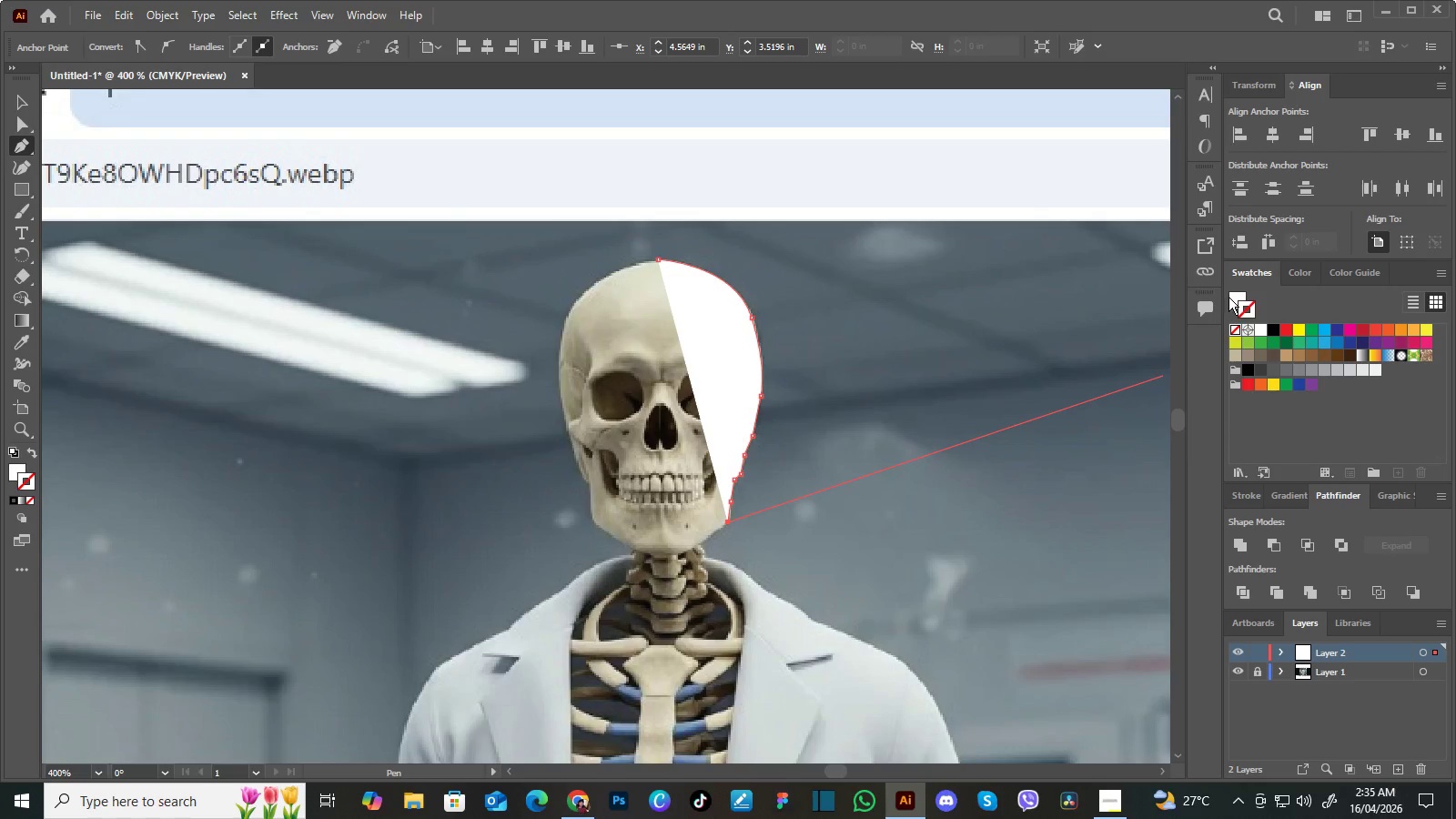 
left_click([1234, 298])
 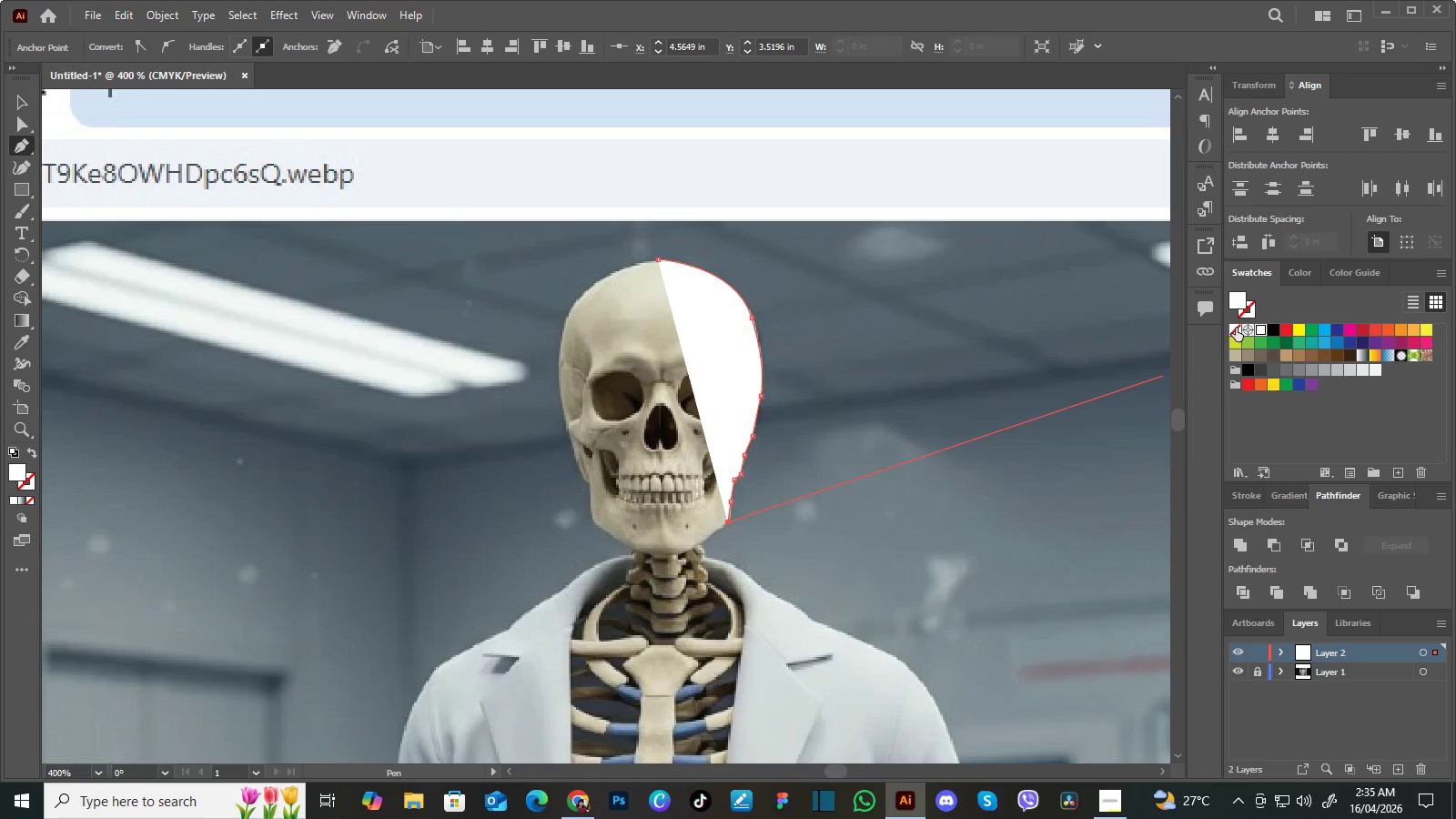 
left_click([1236, 328])
 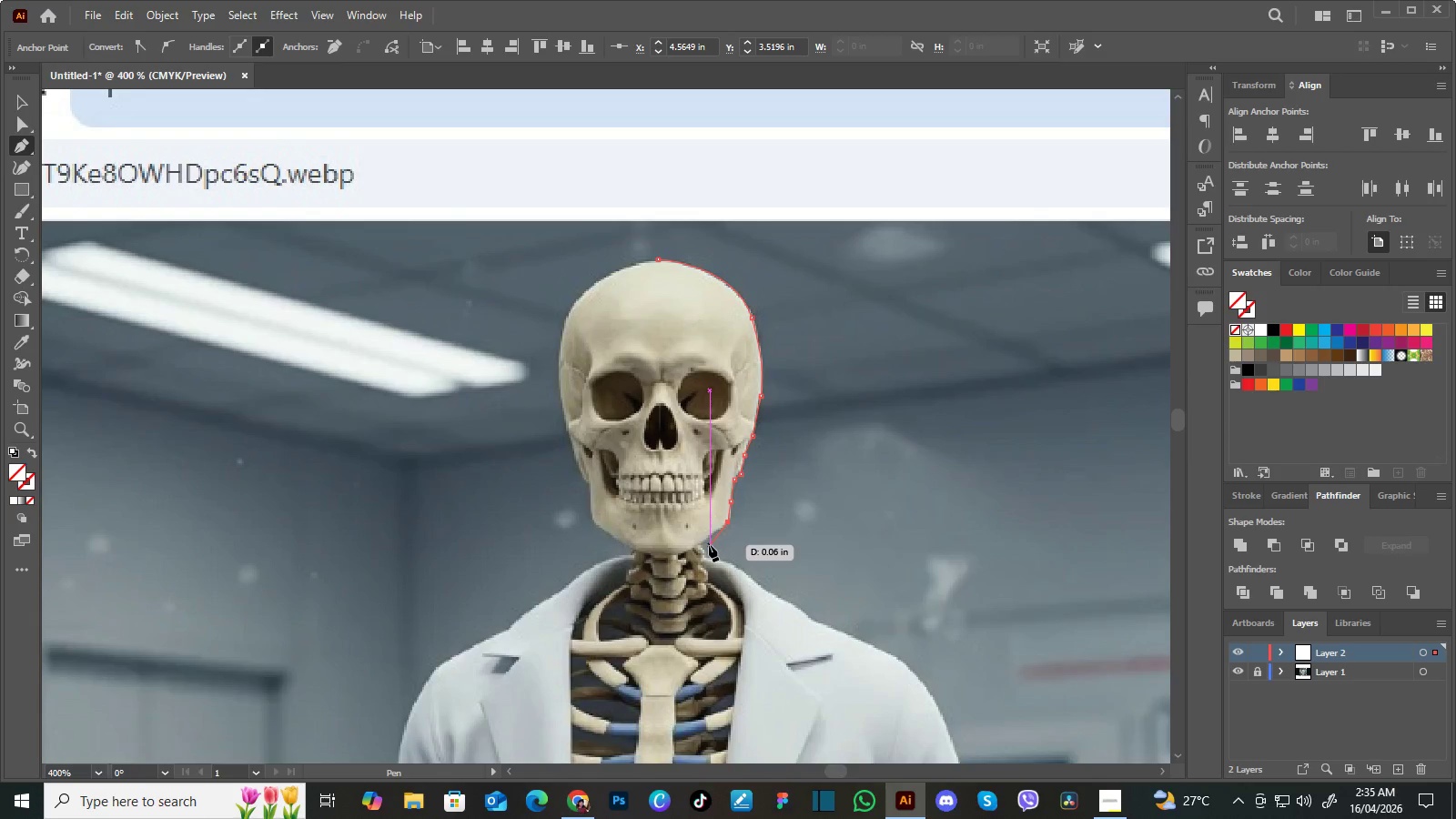 
key(Control+Equal)
 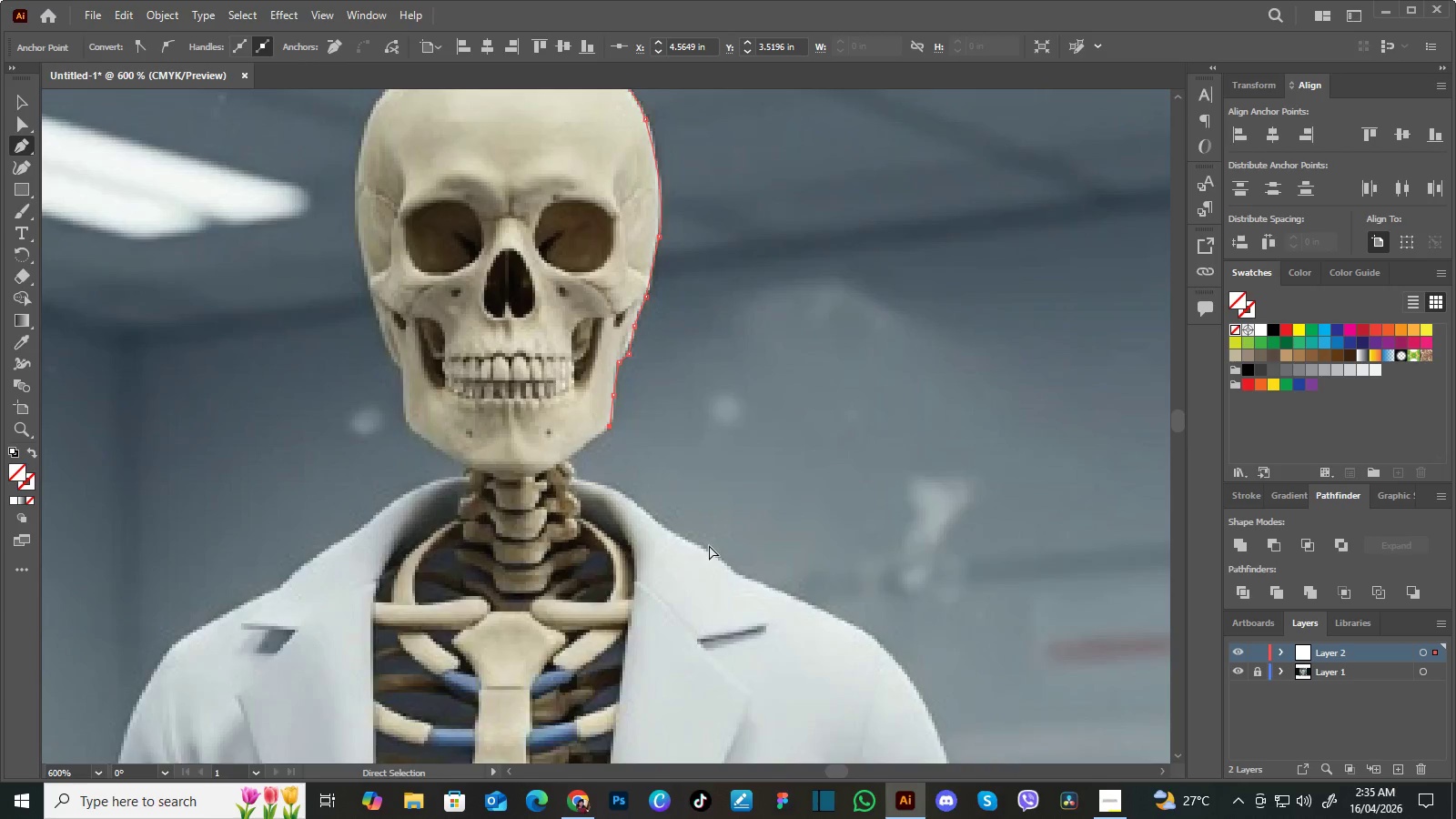 
key(Control+Equal)
 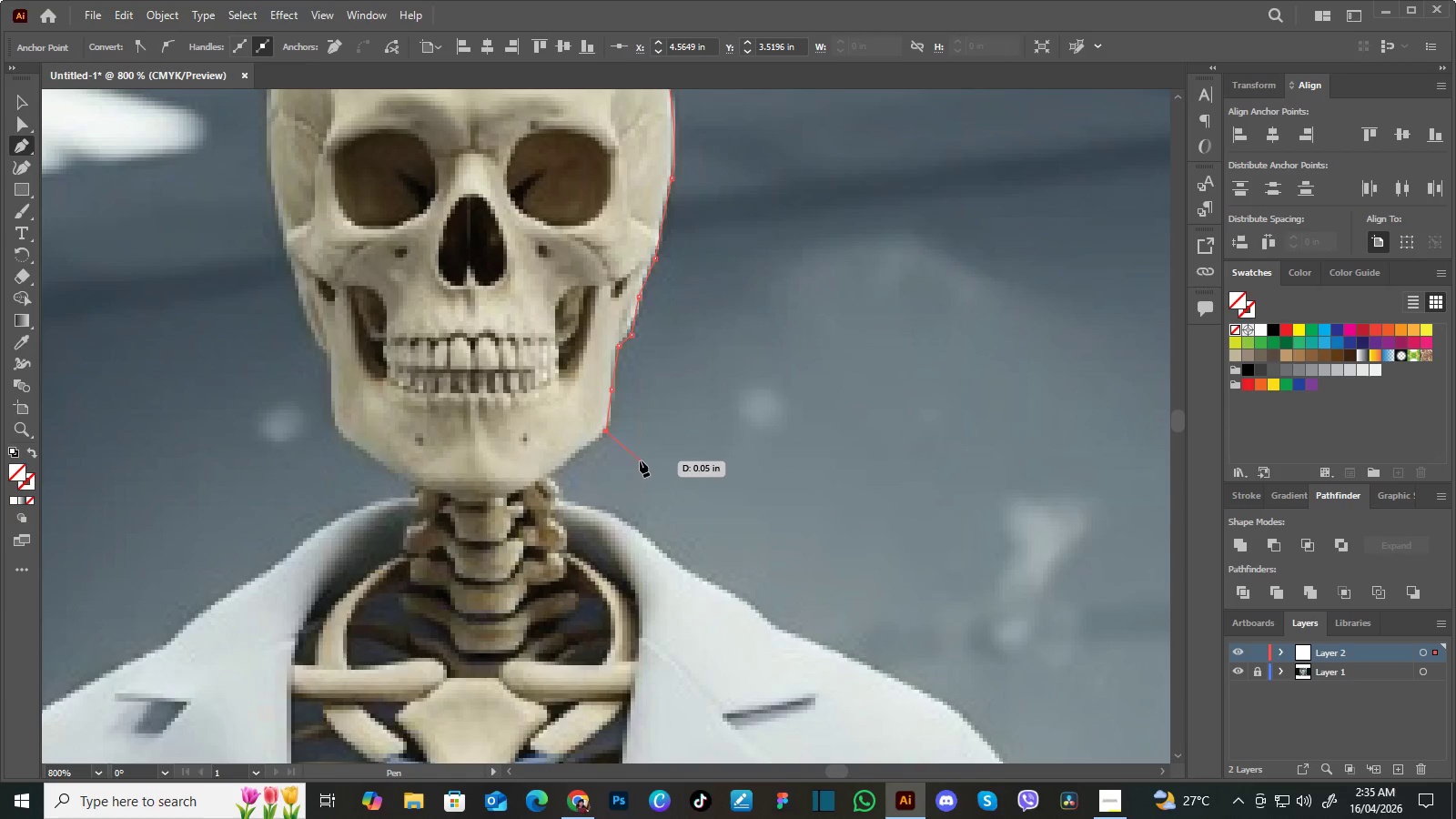 
hold_key(key=Space, duration=1.41)
 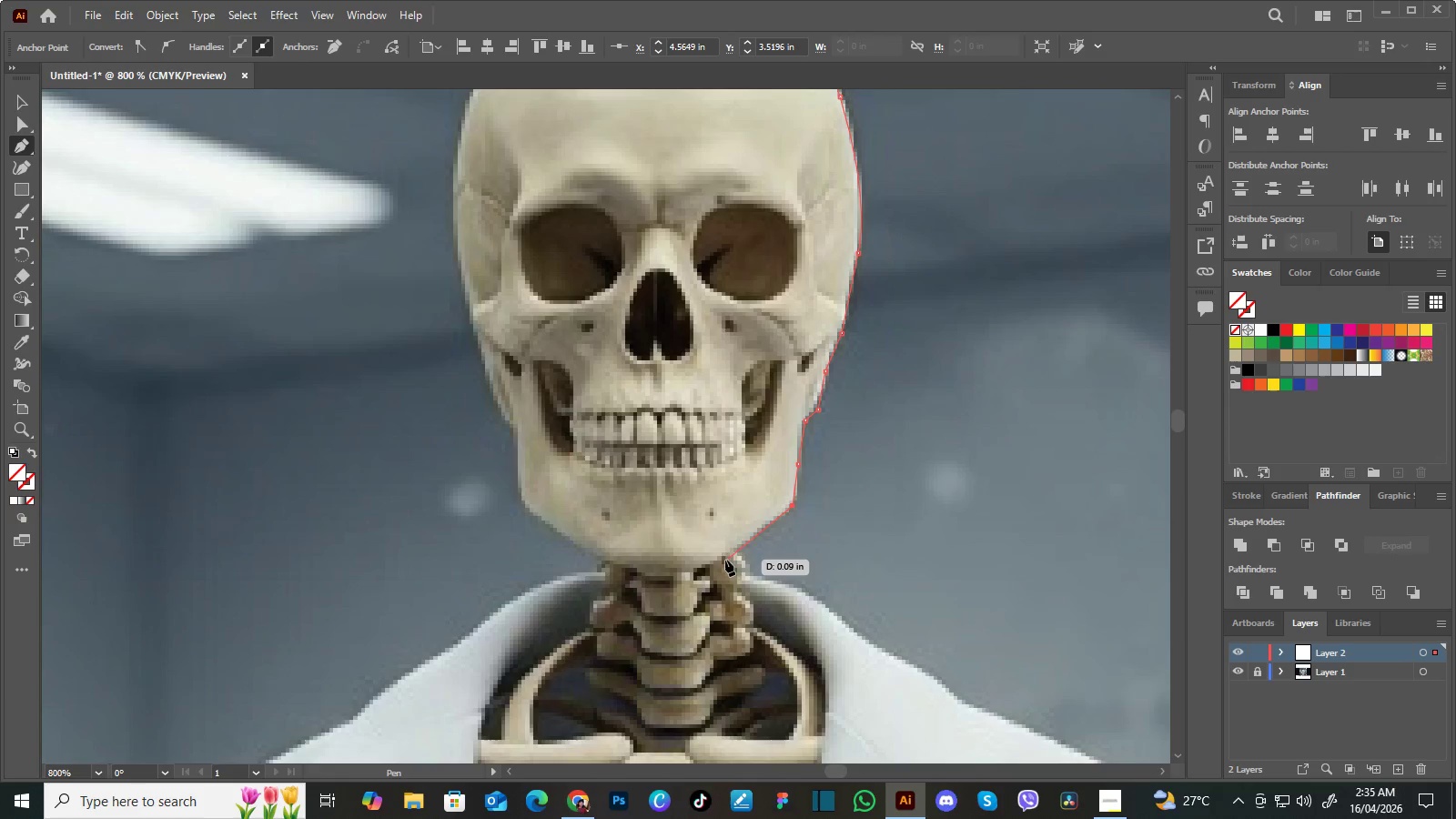 
left_click_drag(start_coordinate=[594, 450], to_coordinate=[642, 546])
 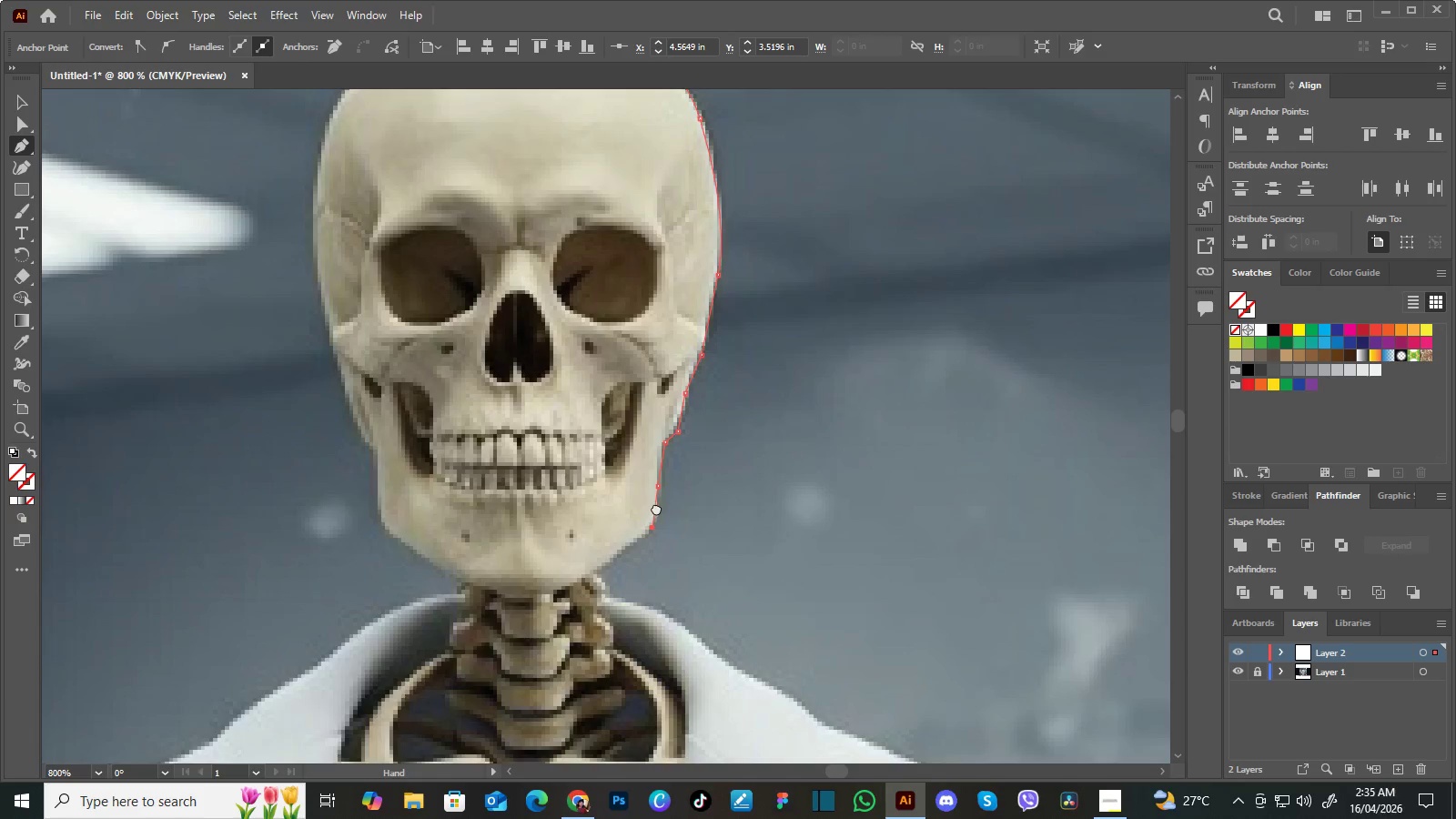 
left_click_drag(start_coordinate=[655, 509], to_coordinate=[795, 487])
 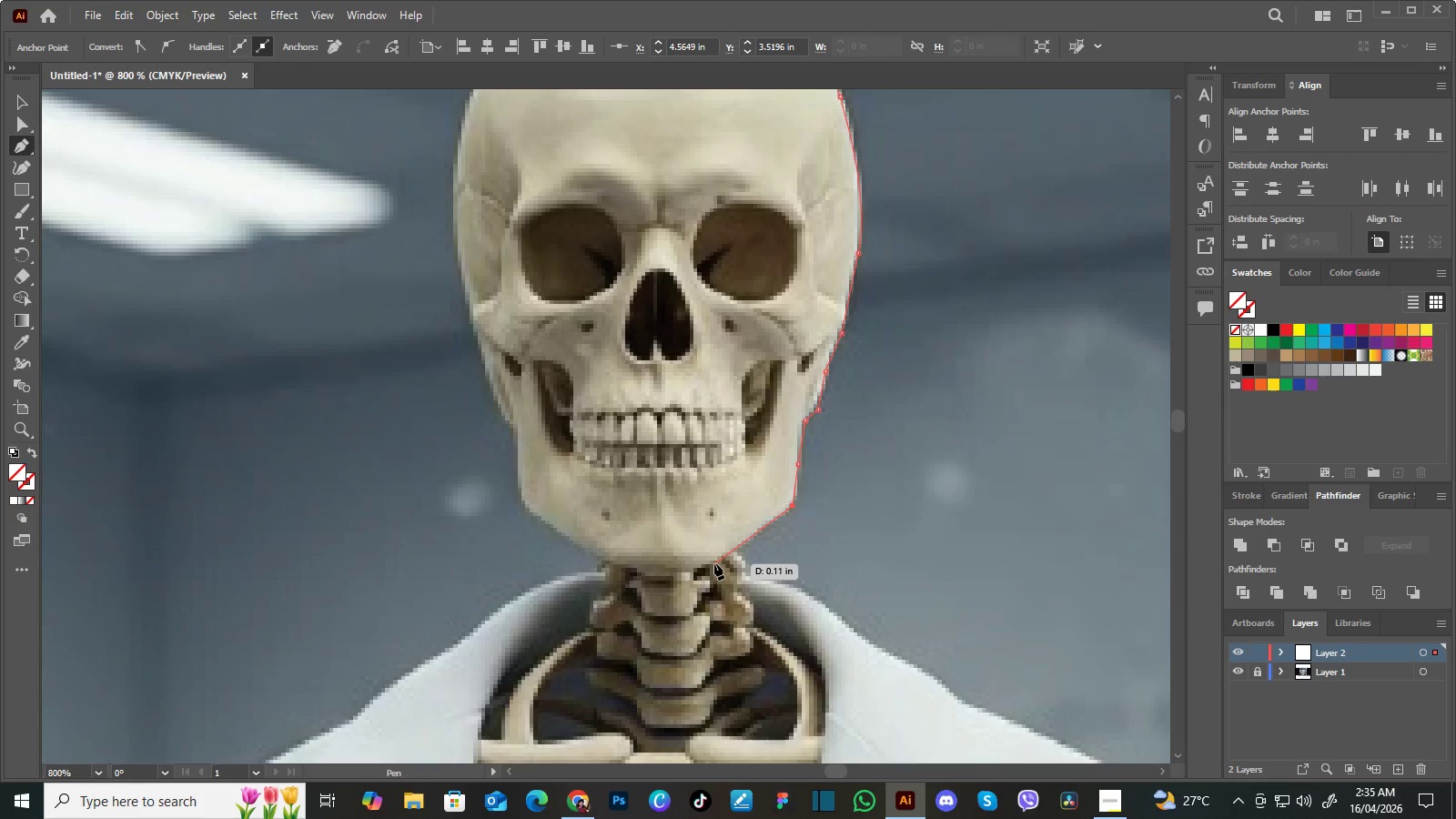 
left_click([716, 560])
 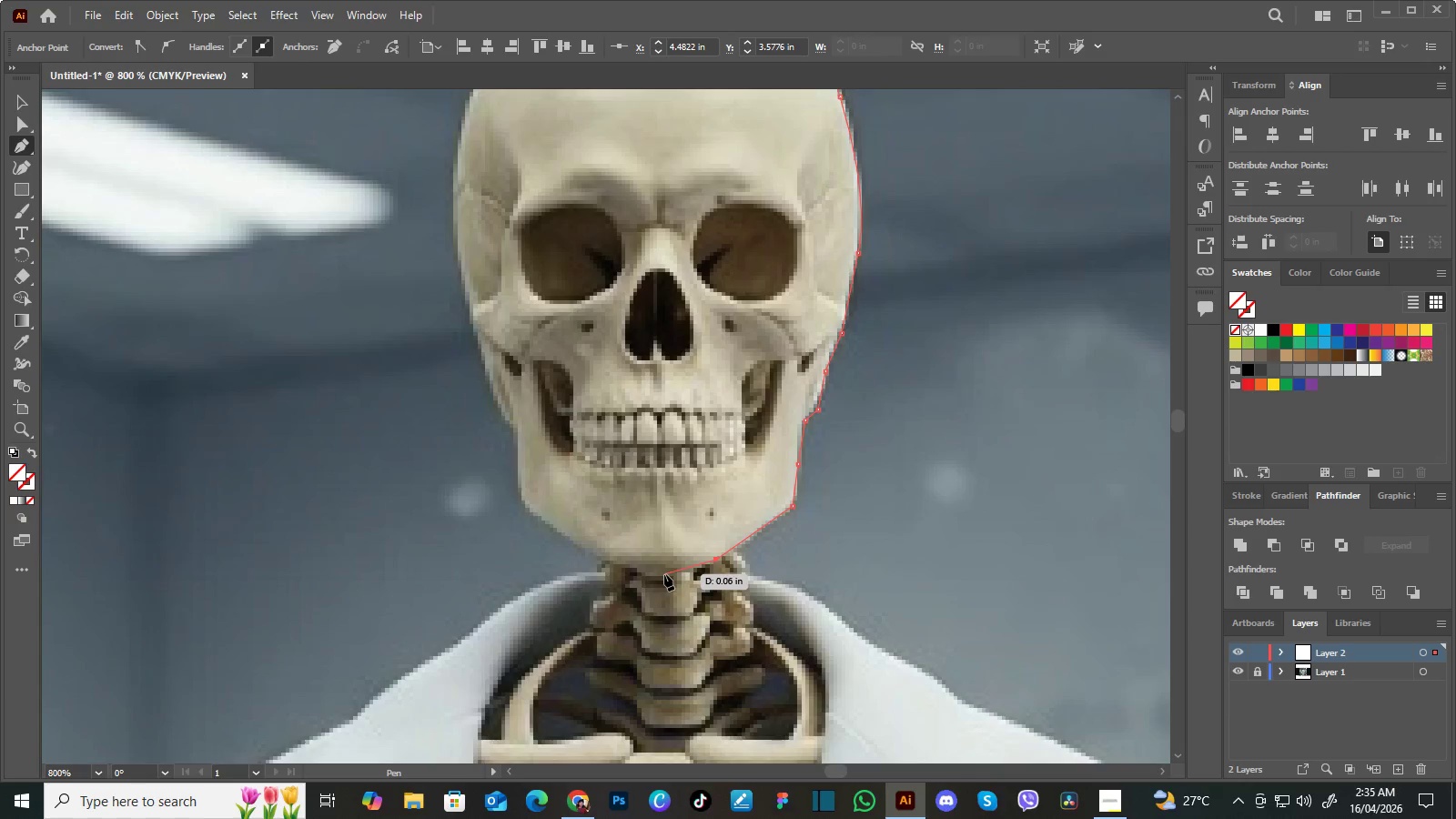 
left_click_drag(start_coordinate=[662, 575], to_coordinate=[635, 574])
 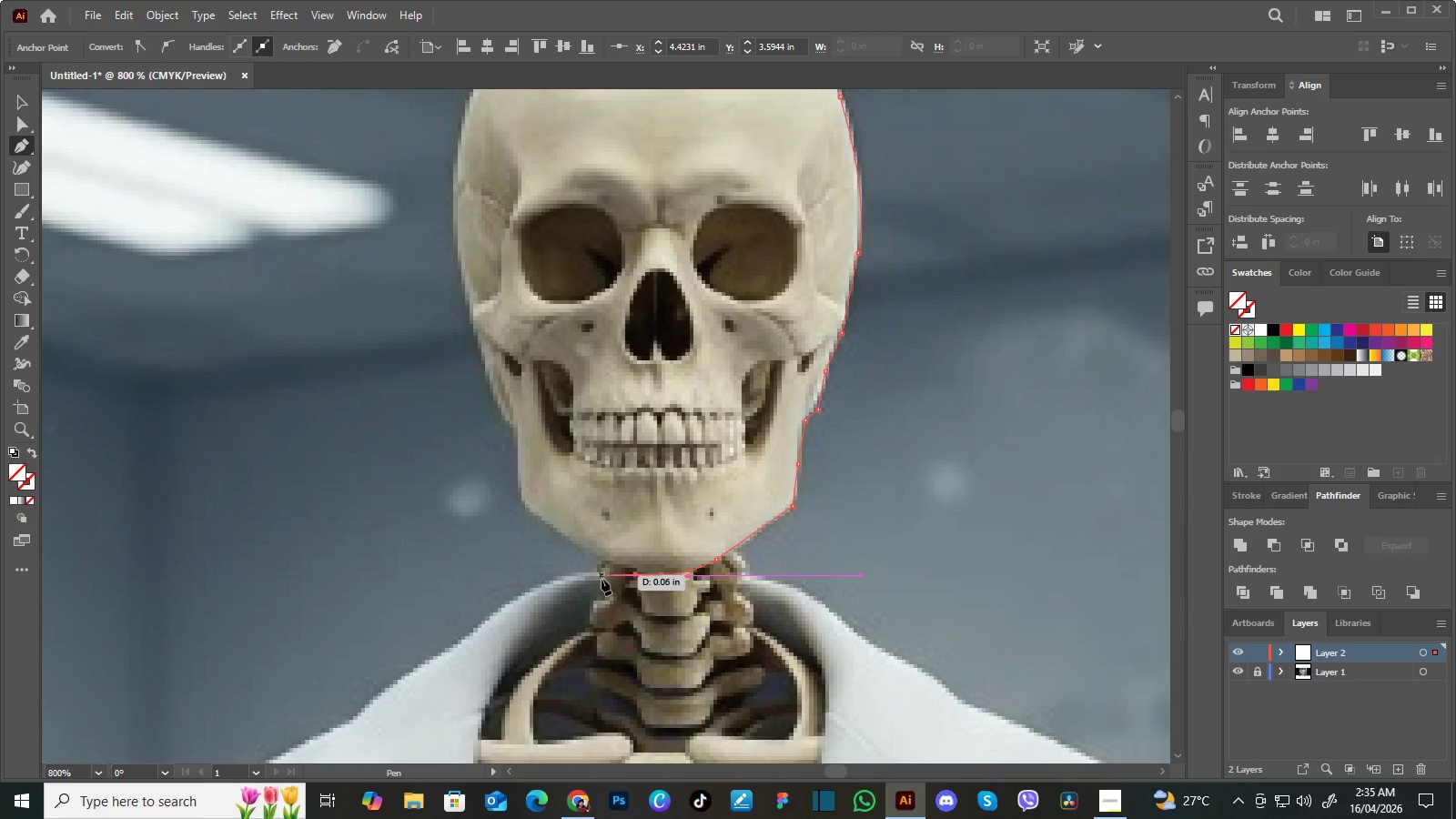 
hold_key(key=AltLeft, duration=1.19)
left_click([659, 574])
 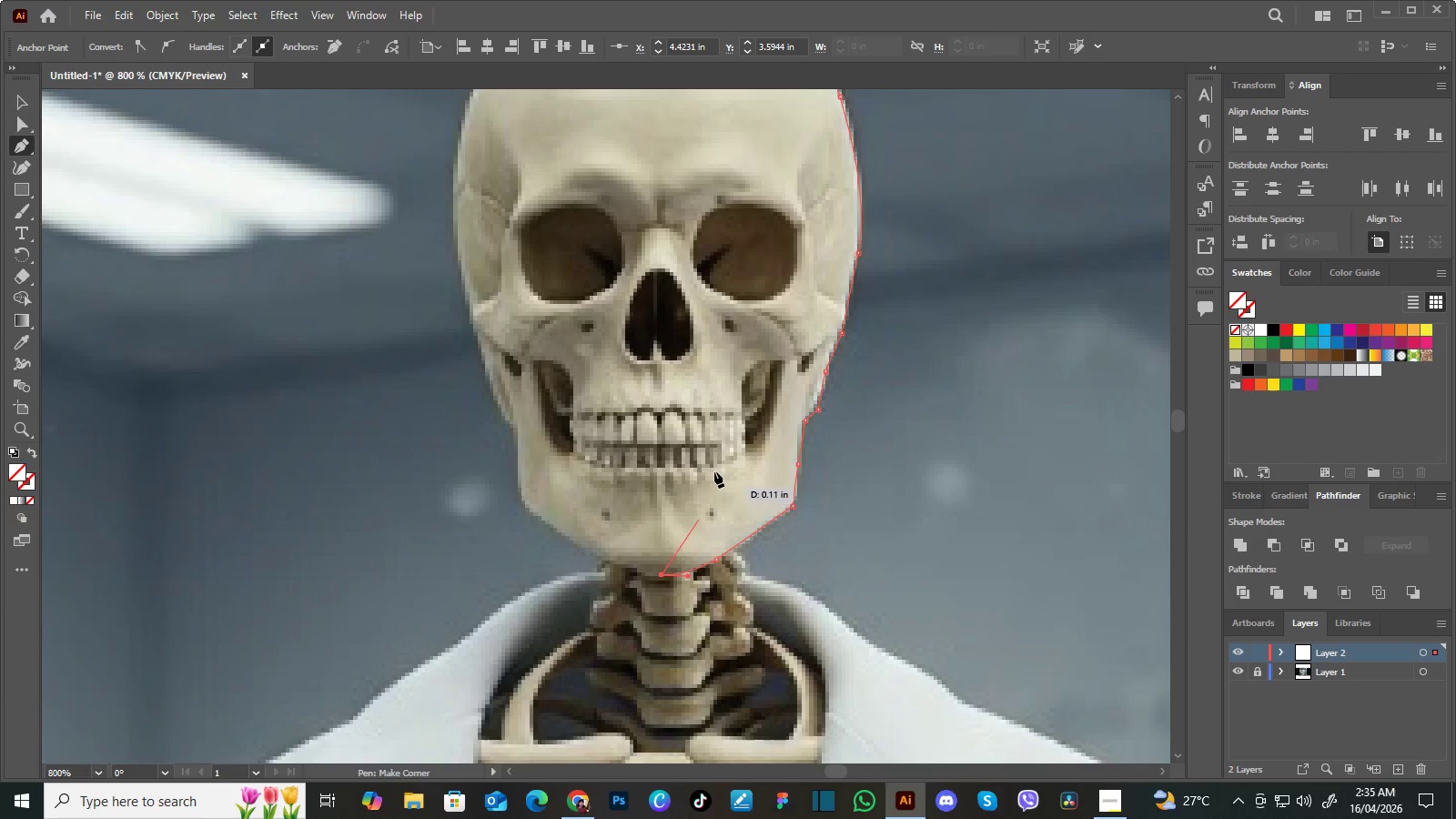 
hold_key(key=Space, duration=0.86)
 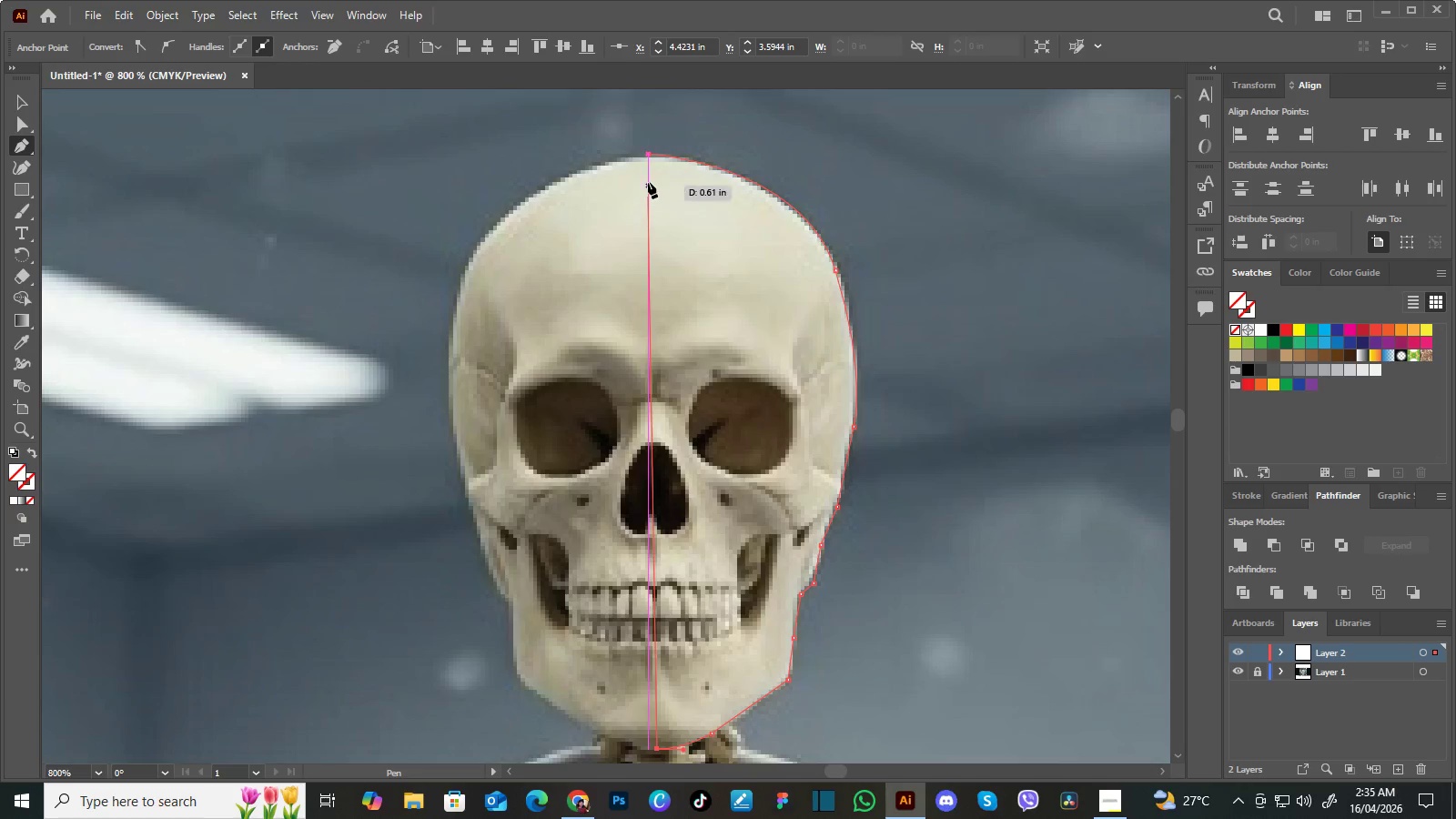 
left_click_drag(start_coordinate=[696, 370], to_coordinate=[693, 544])
 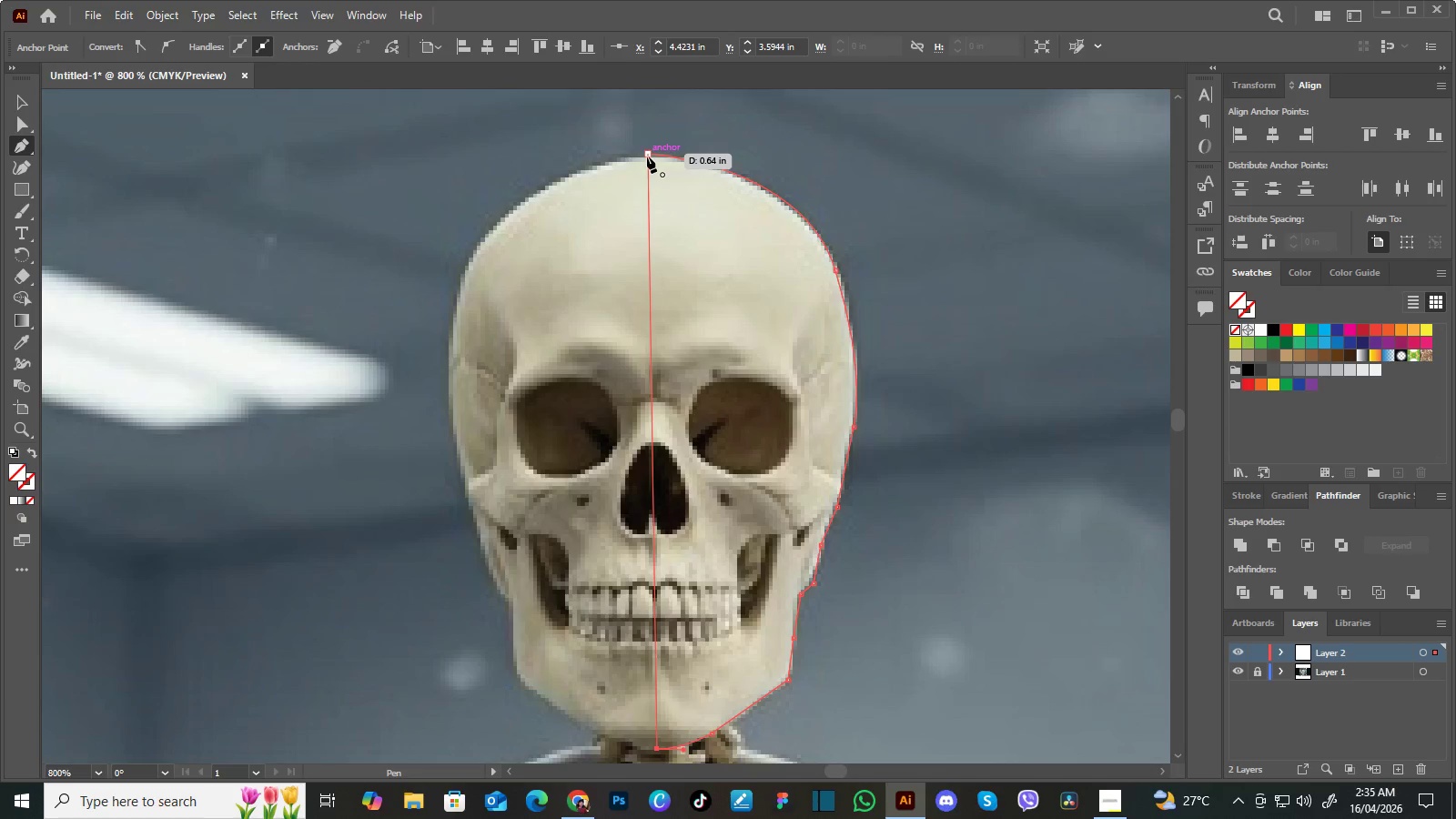 
left_click([647, 156])
 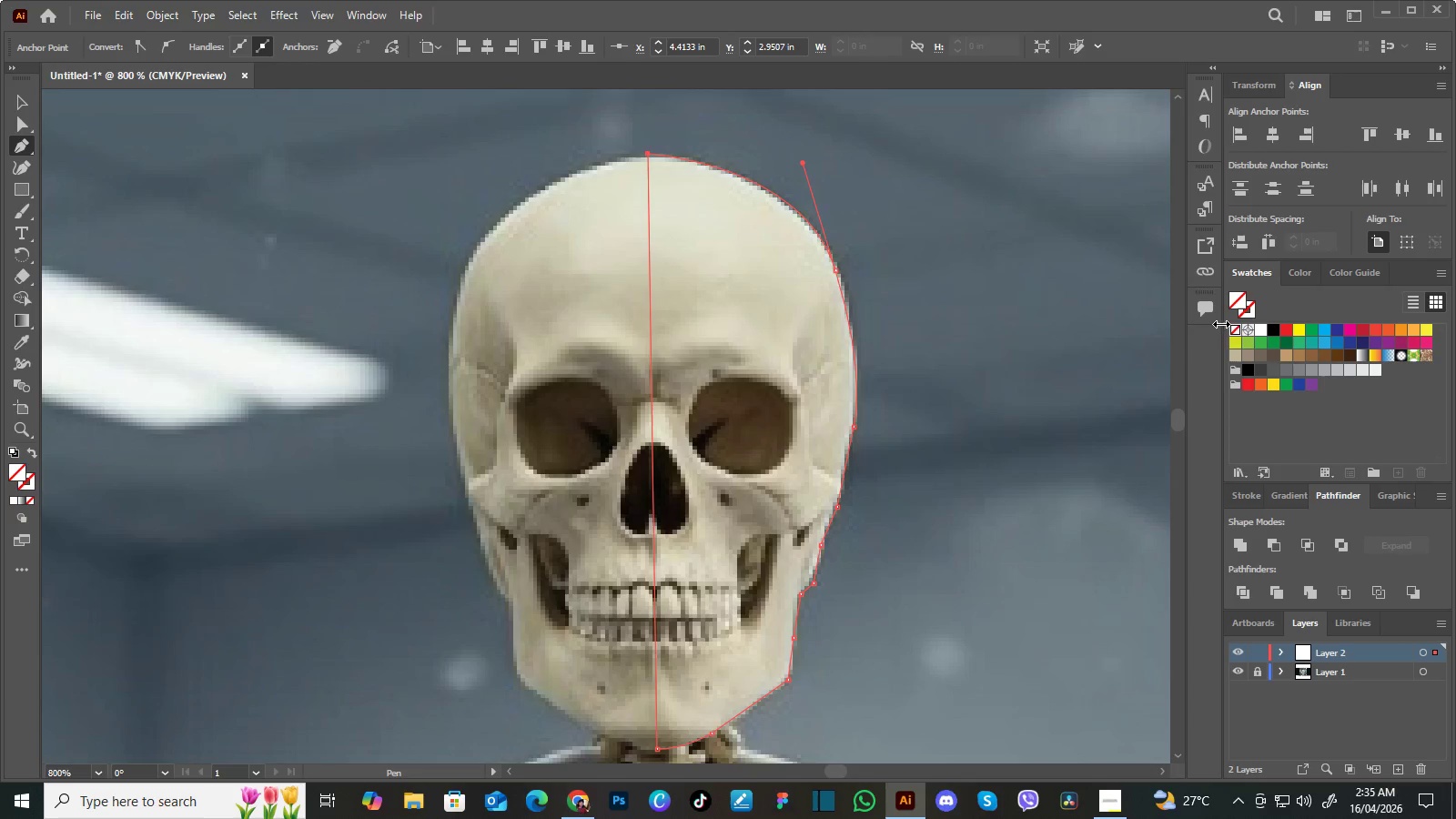 
left_click([1262, 328])
 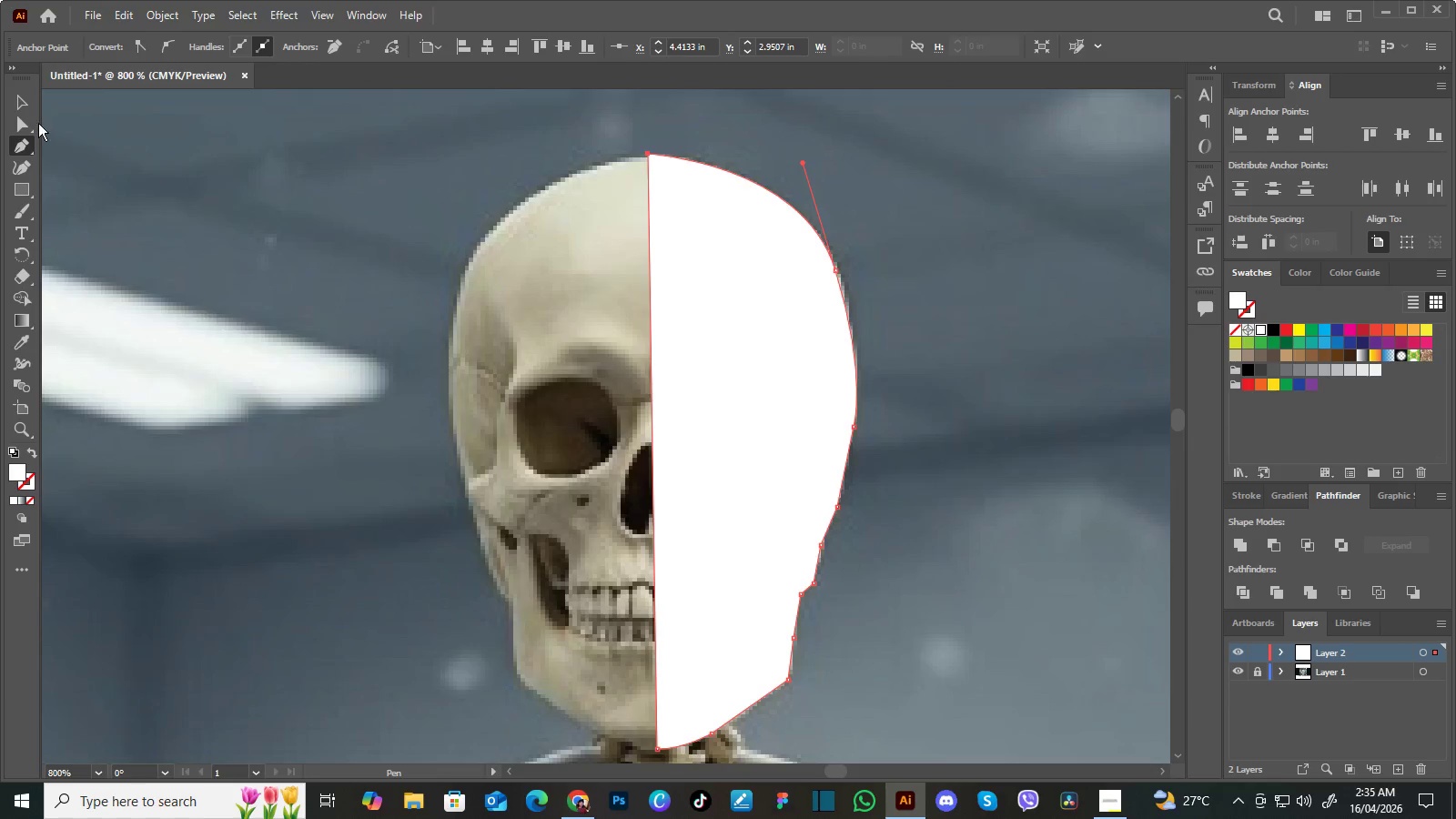 
left_click([22, 100])
 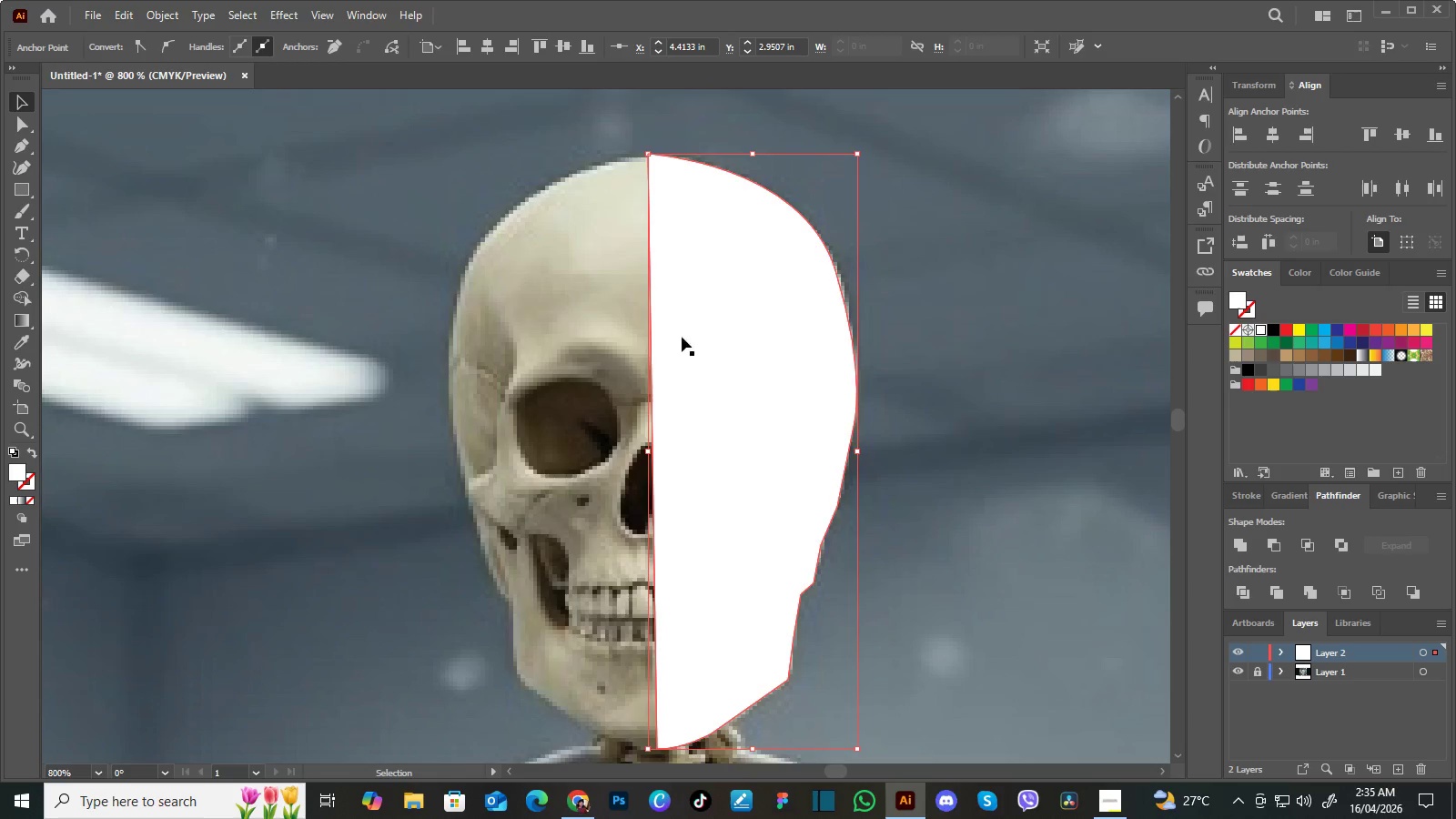 
hold_key(key=Space, duration=0.8)
 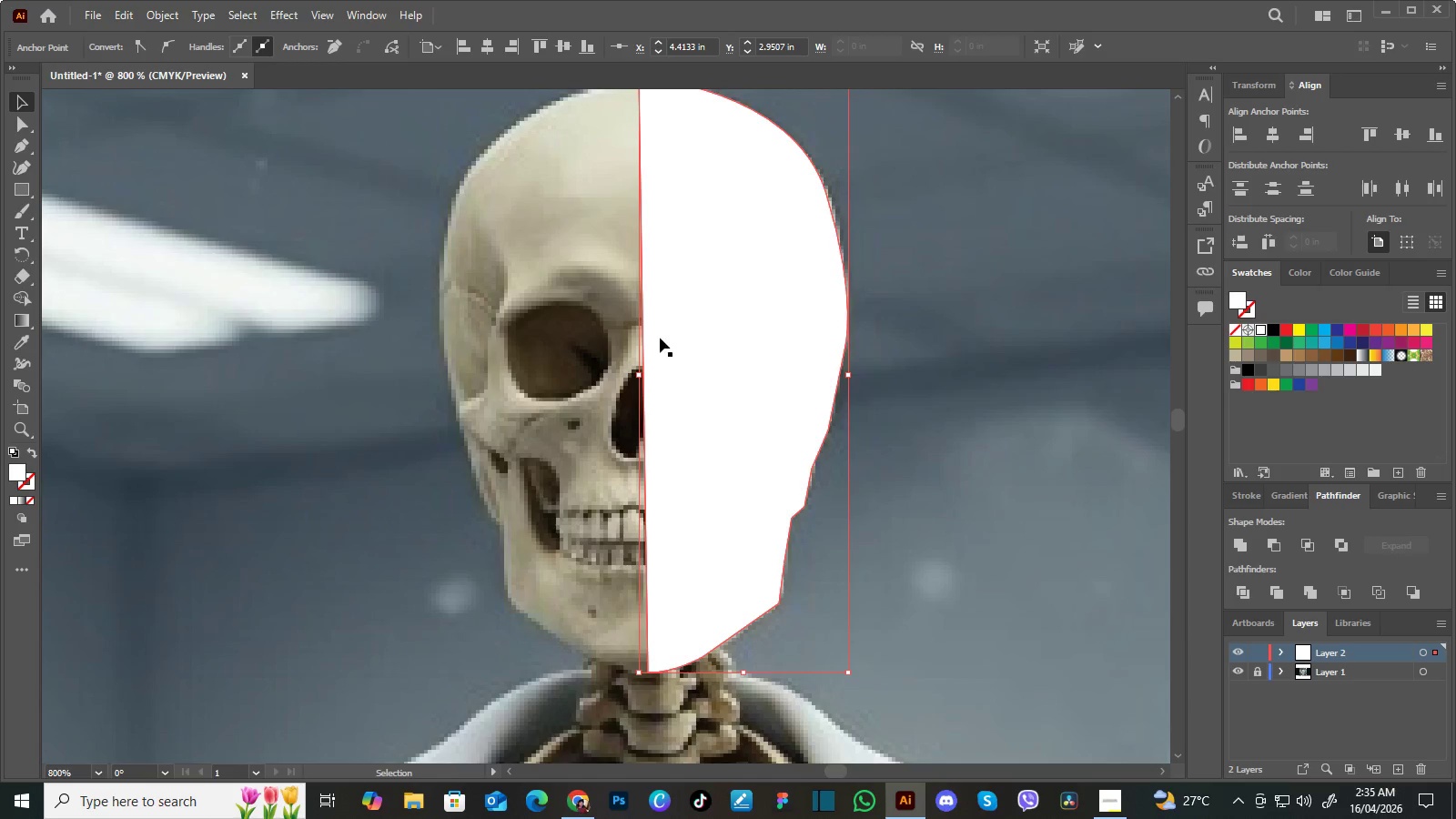 
left_click_drag(start_coordinate=[727, 429], to_coordinate=[718, 352])
 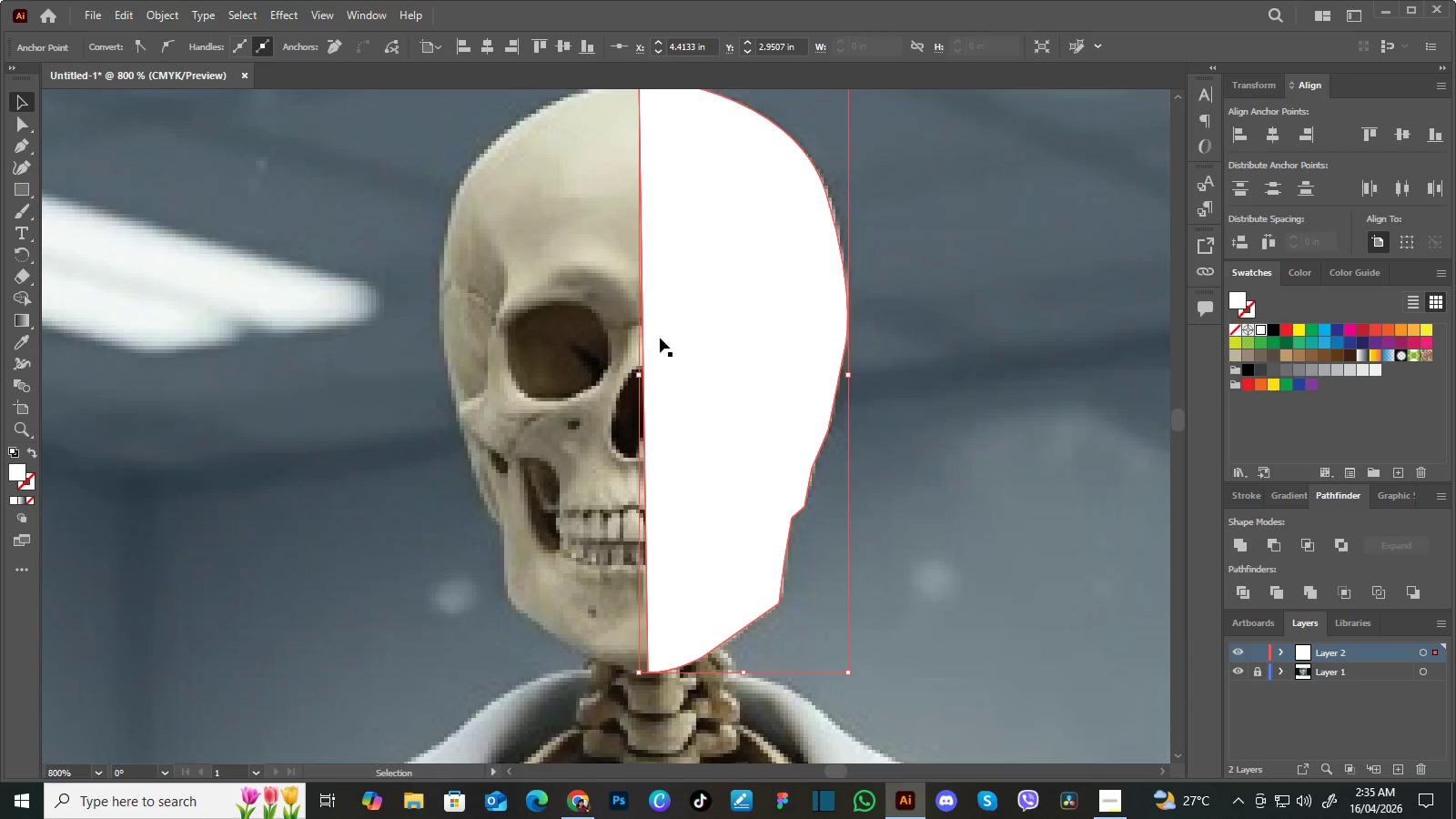 
hold_key(key=AltLeft, duration=3.22)
left_click([673, 361])
 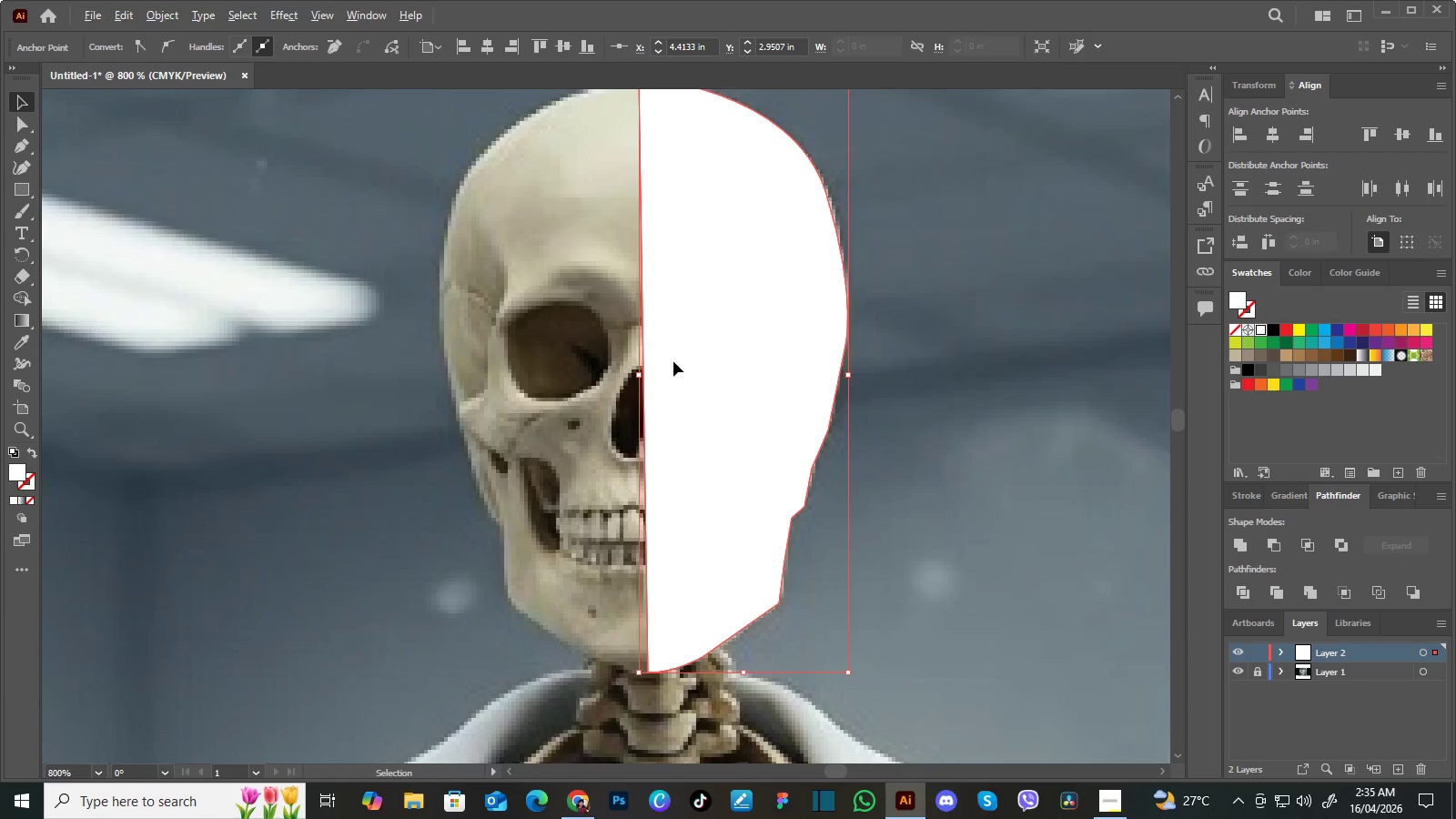 
hold_key(key=ShiftLeft, duration=0.38)
 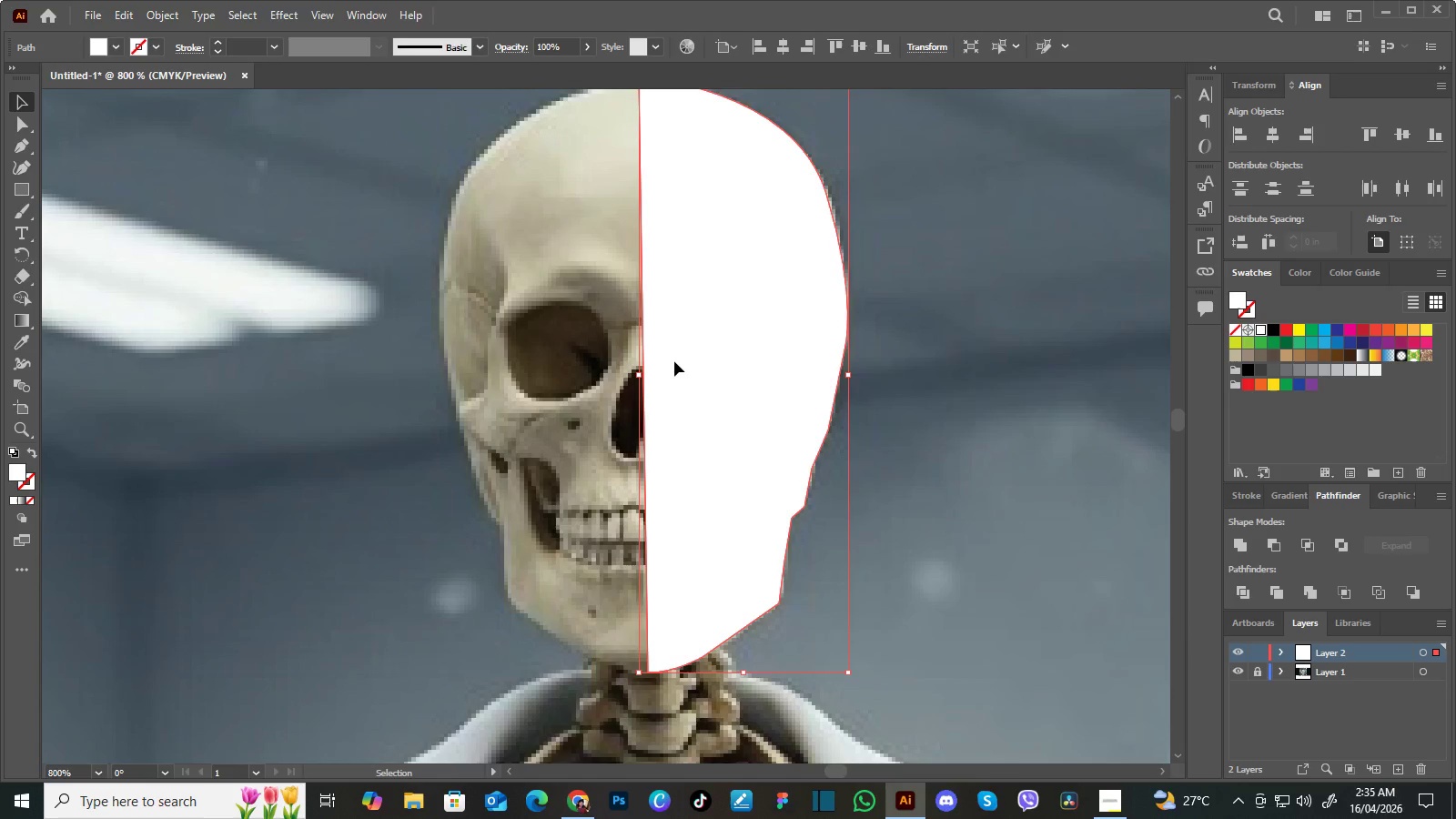 
left_click_drag(start_coordinate=[674, 361], to_coordinate=[454, 355])
 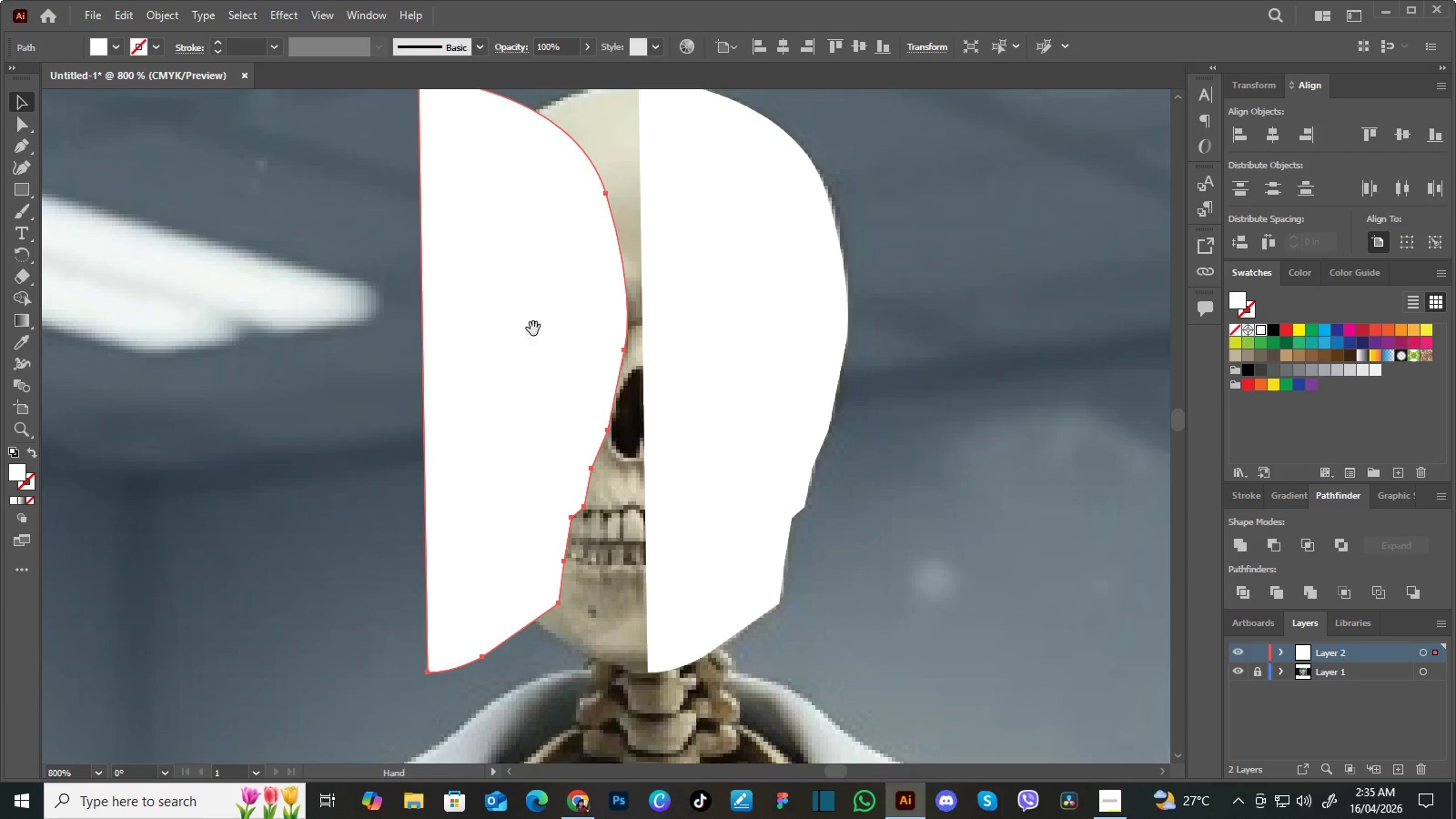 
hold_key(key=ShiftLeft, duration=1.3)
 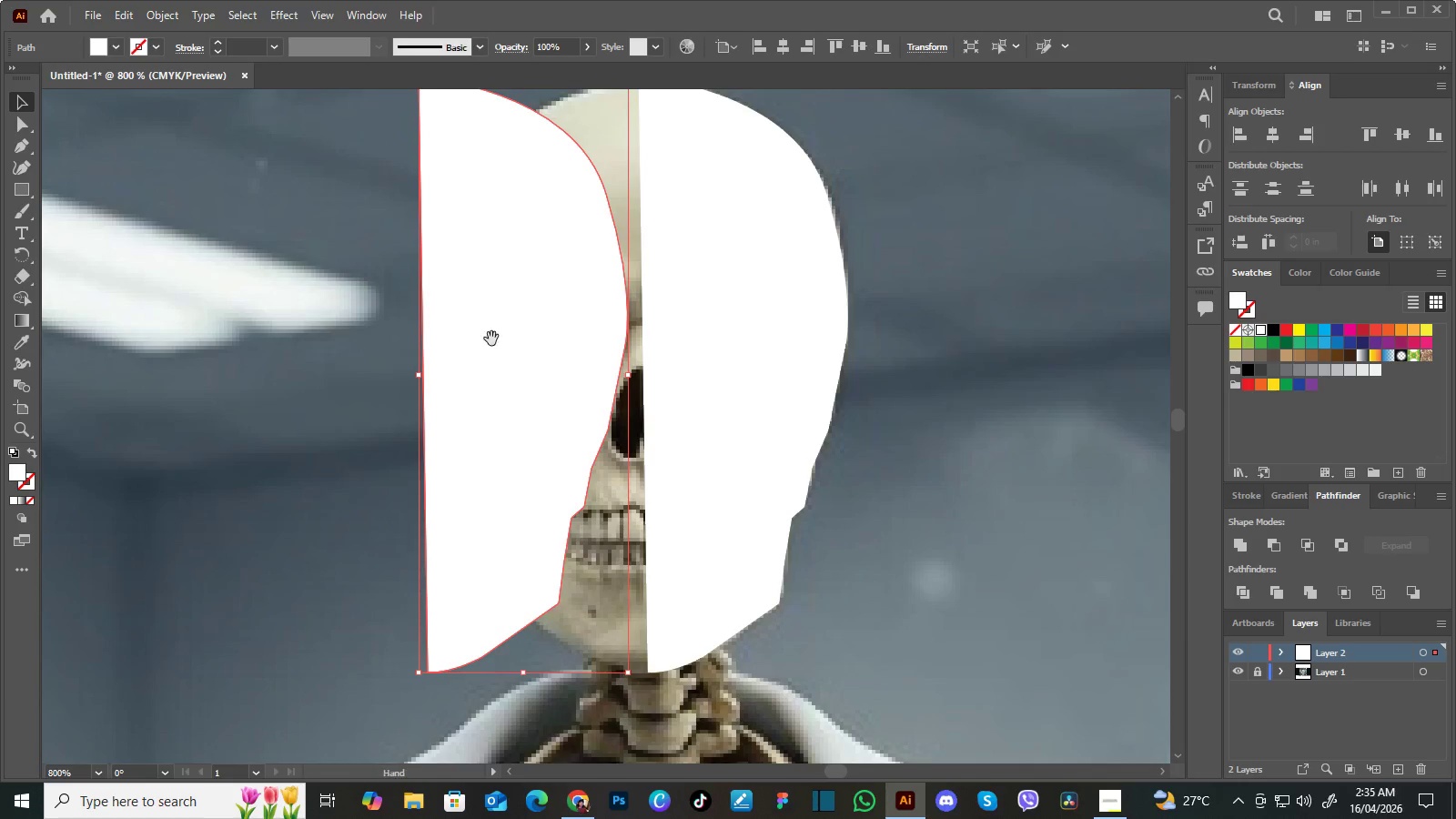 
hold_key(key=Space, duration=0.66)
 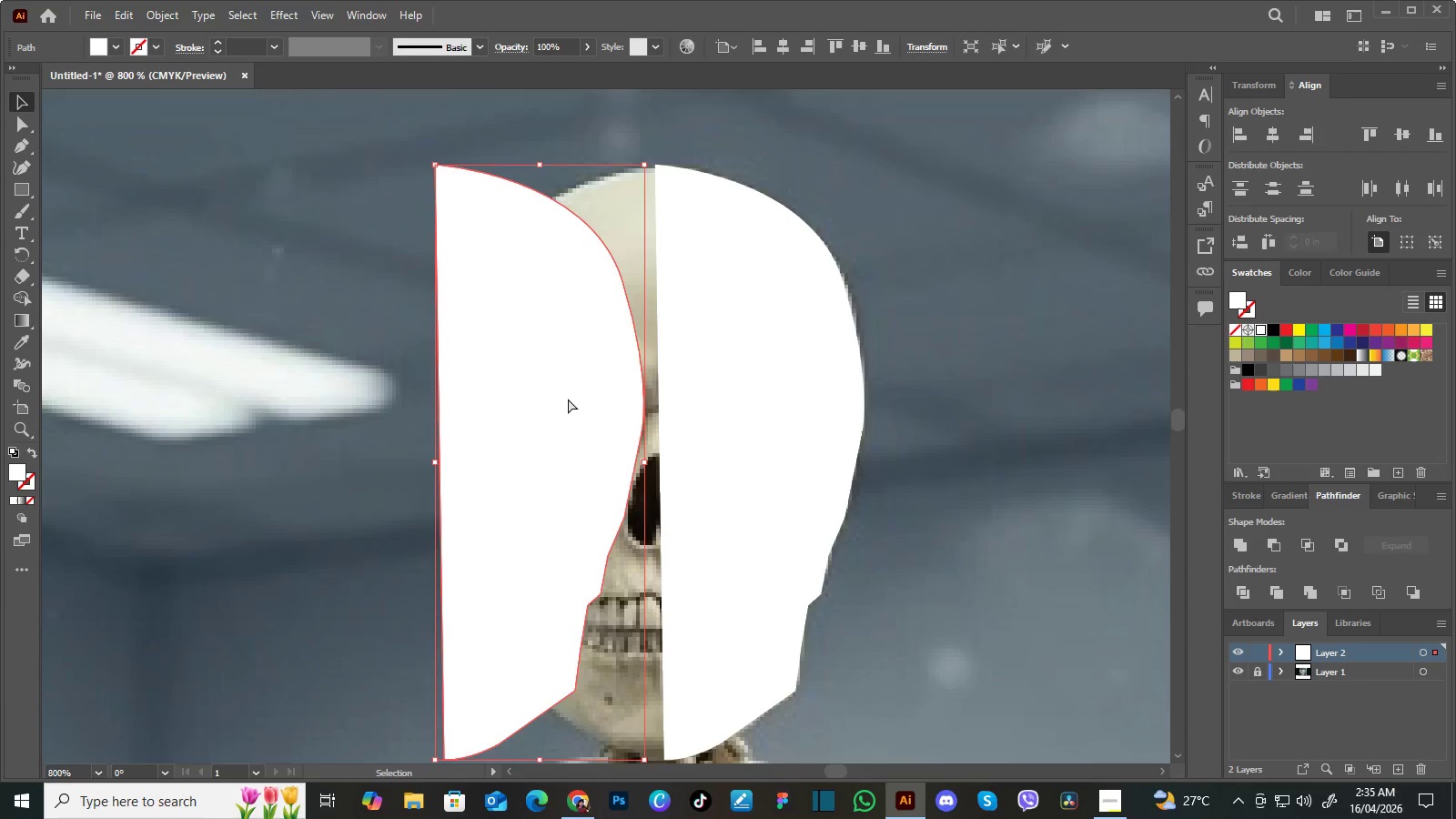 
left_click_drag(start_coordinate=[551, 311], to_coordinate=[568, 399])
 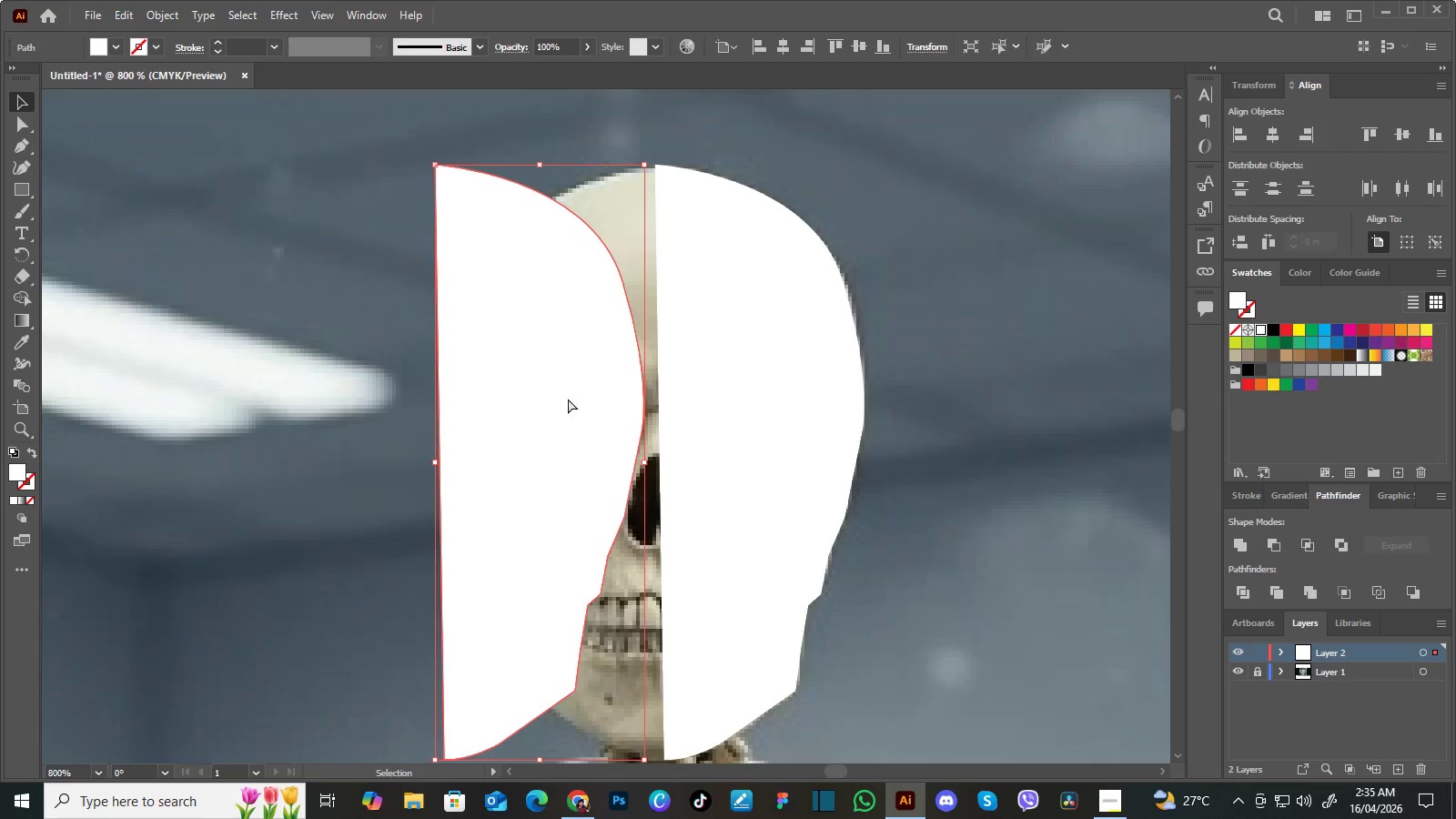 
key(Control+T)
 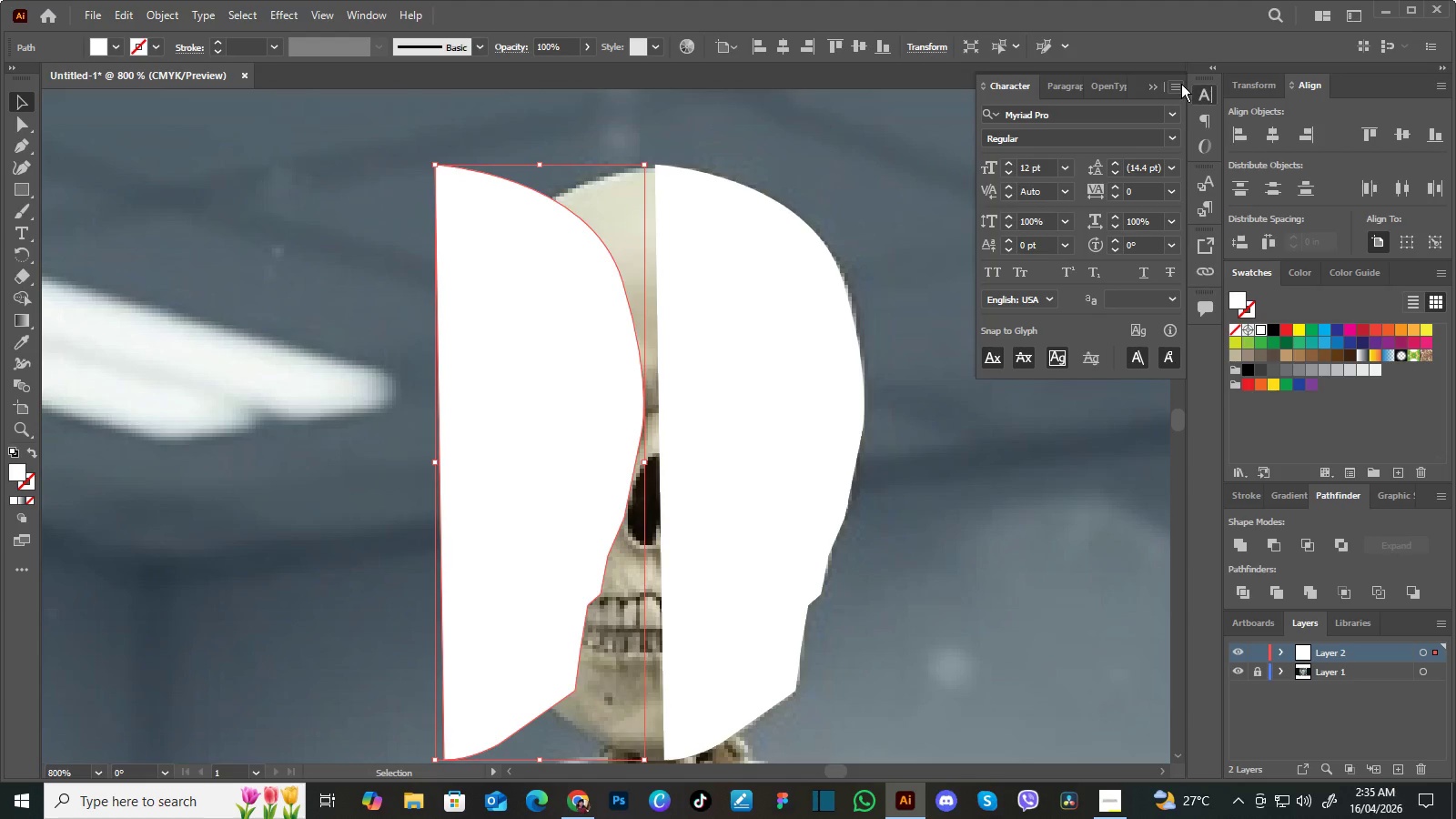 
wait(5.56)
 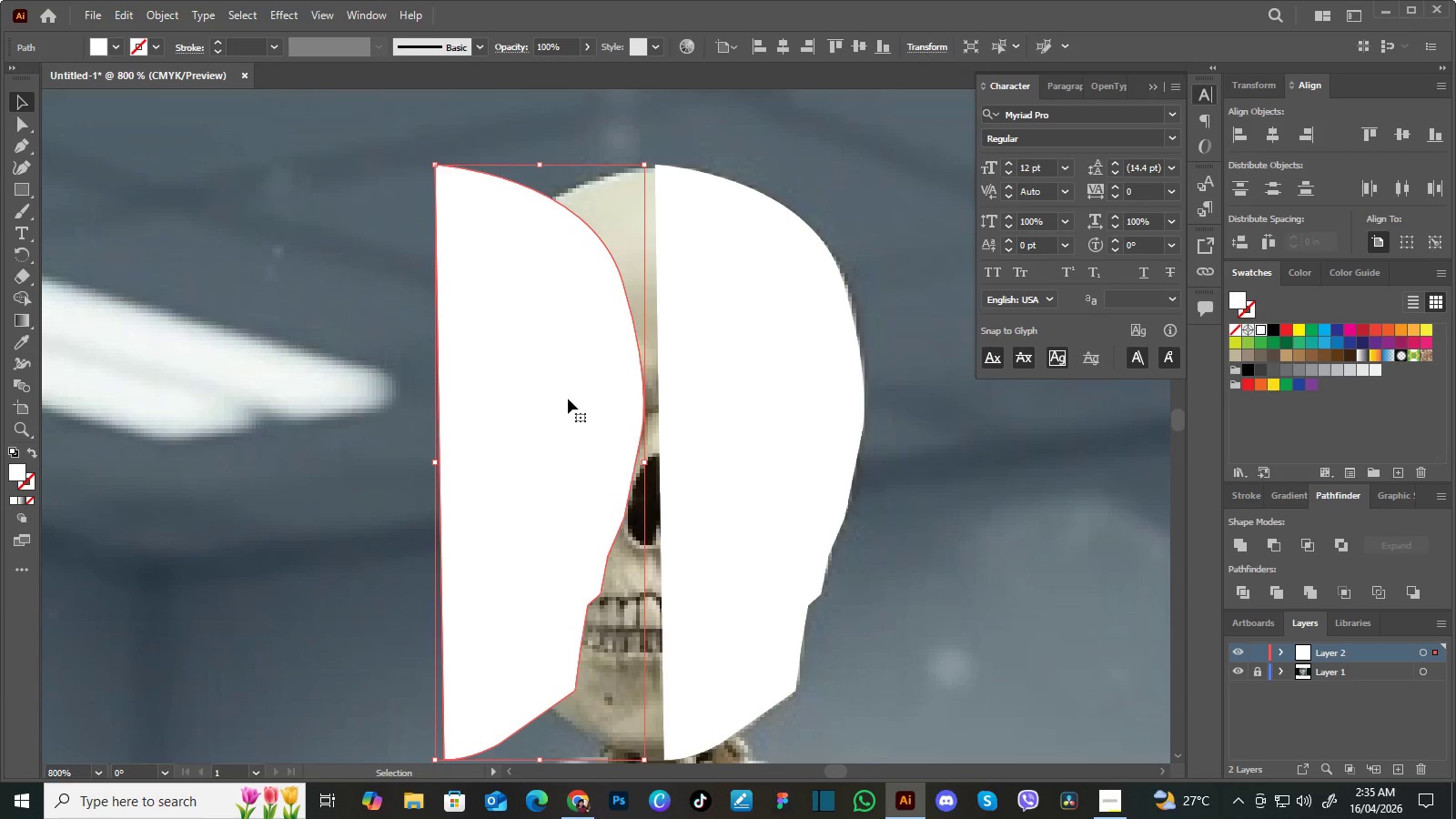 
left_click([1159, 86])
 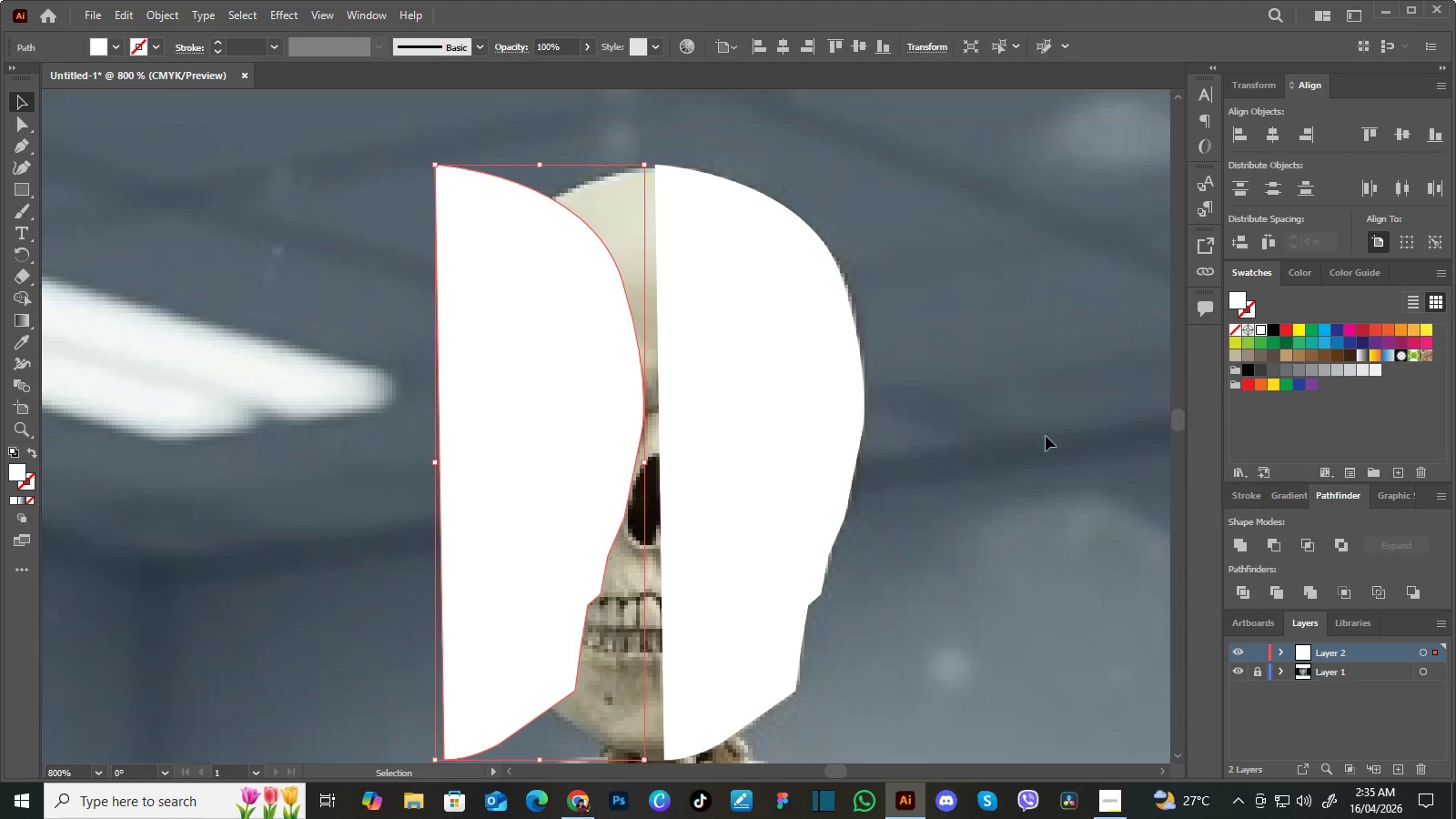 
right_click([536, 369])
 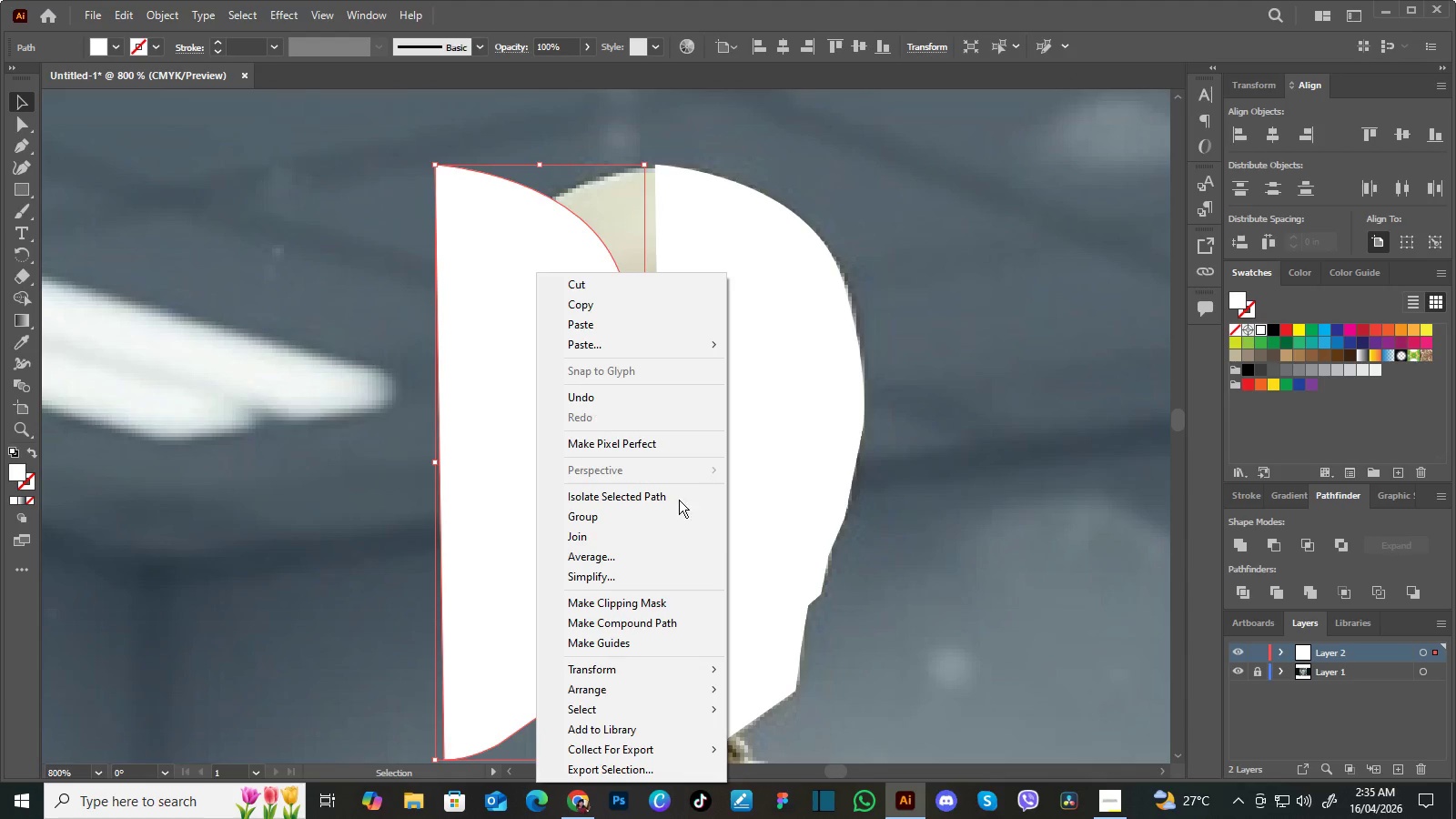 
mouse_move([711, 688])
 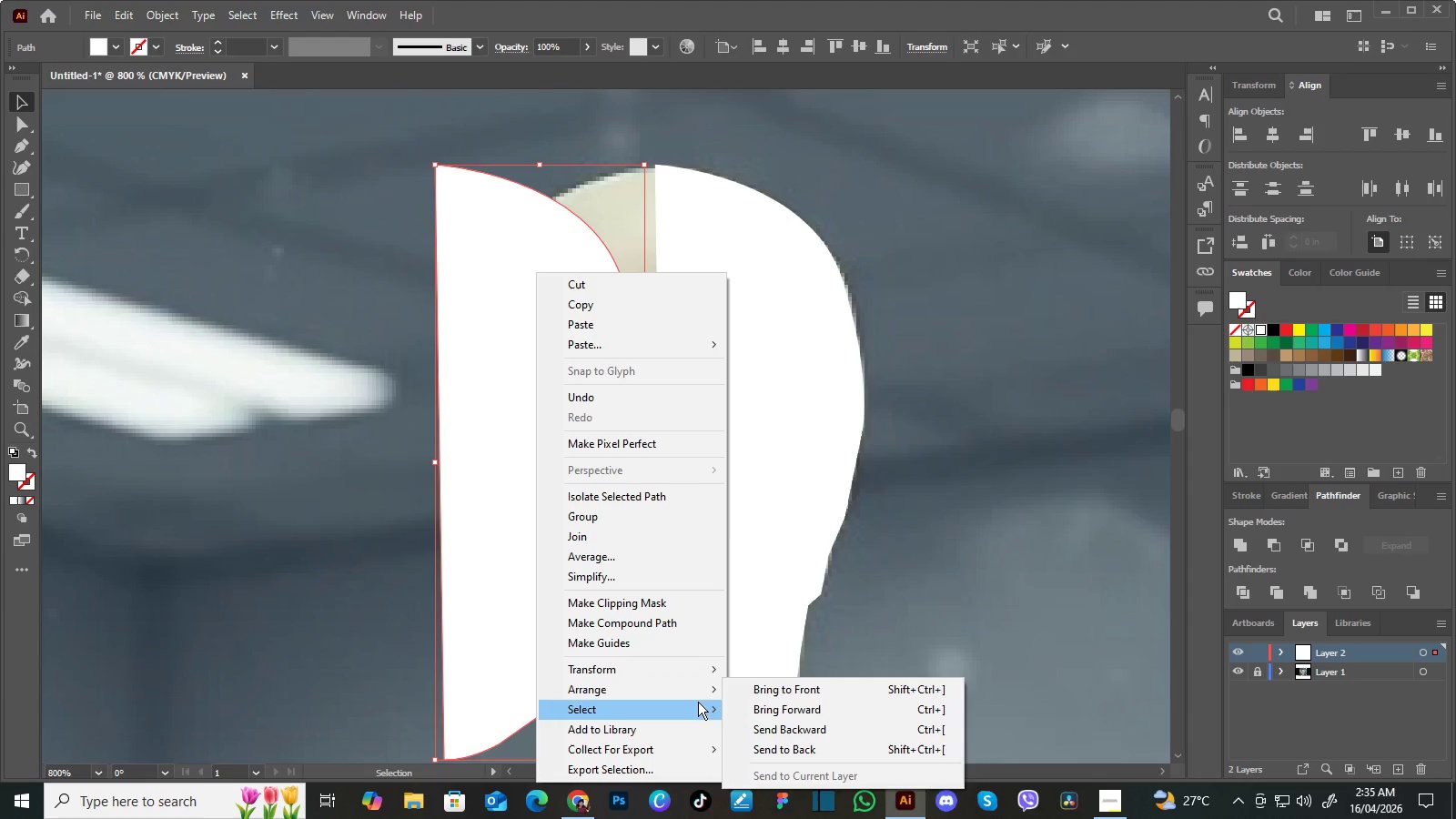 
mouse_move([720, 669])
 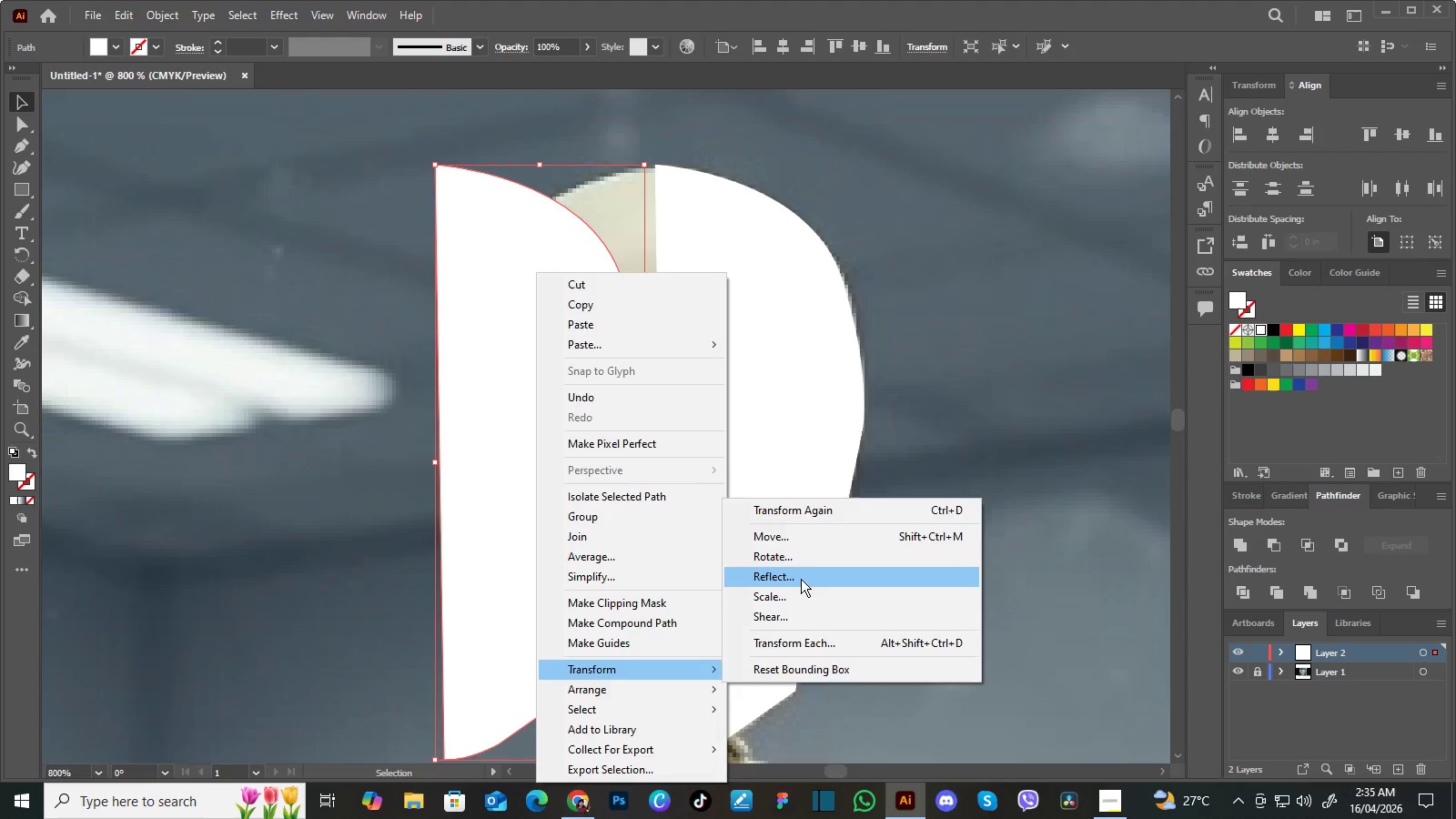 
left_click([803, 577])
 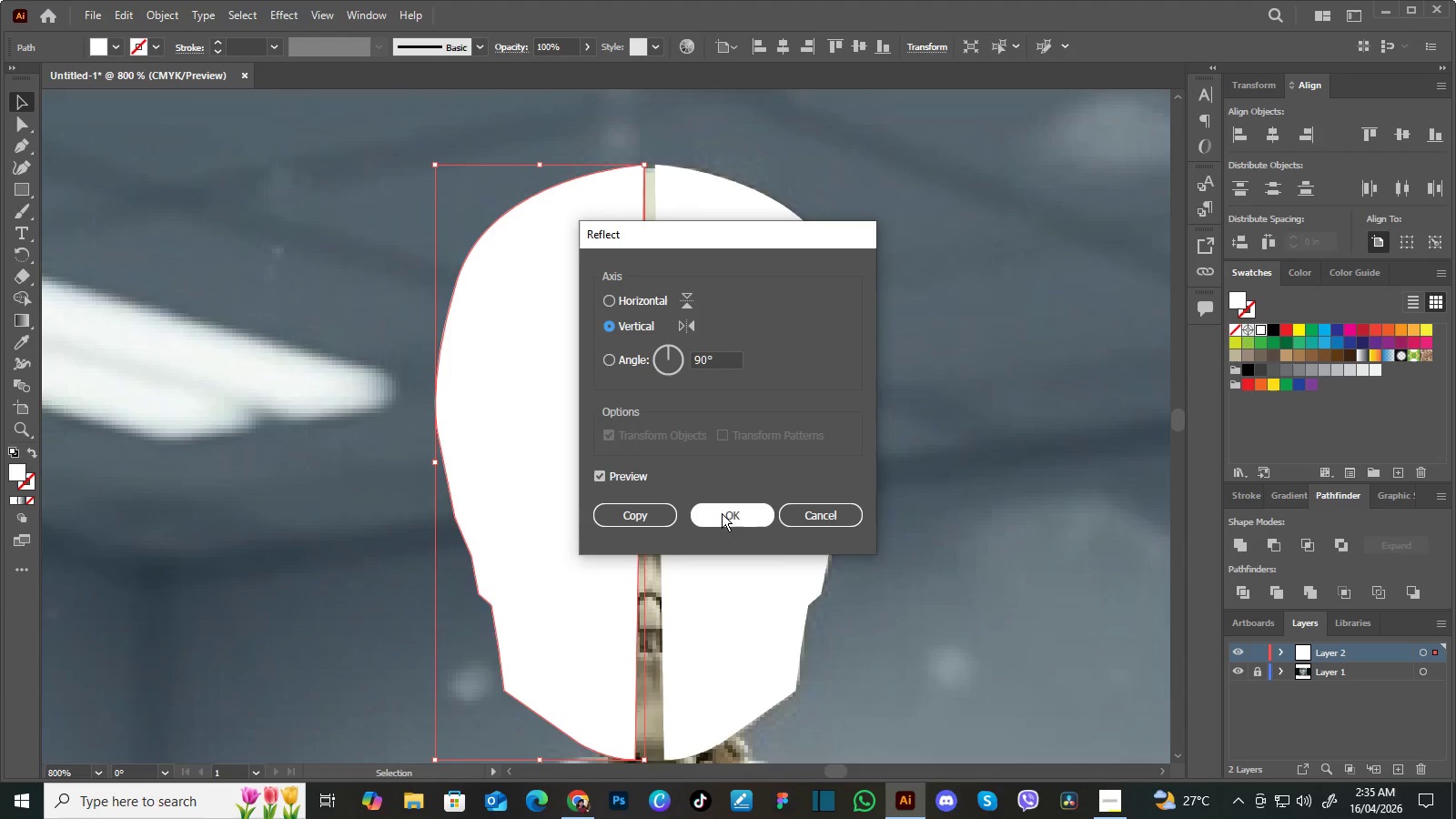 
left_click([722, 513])
 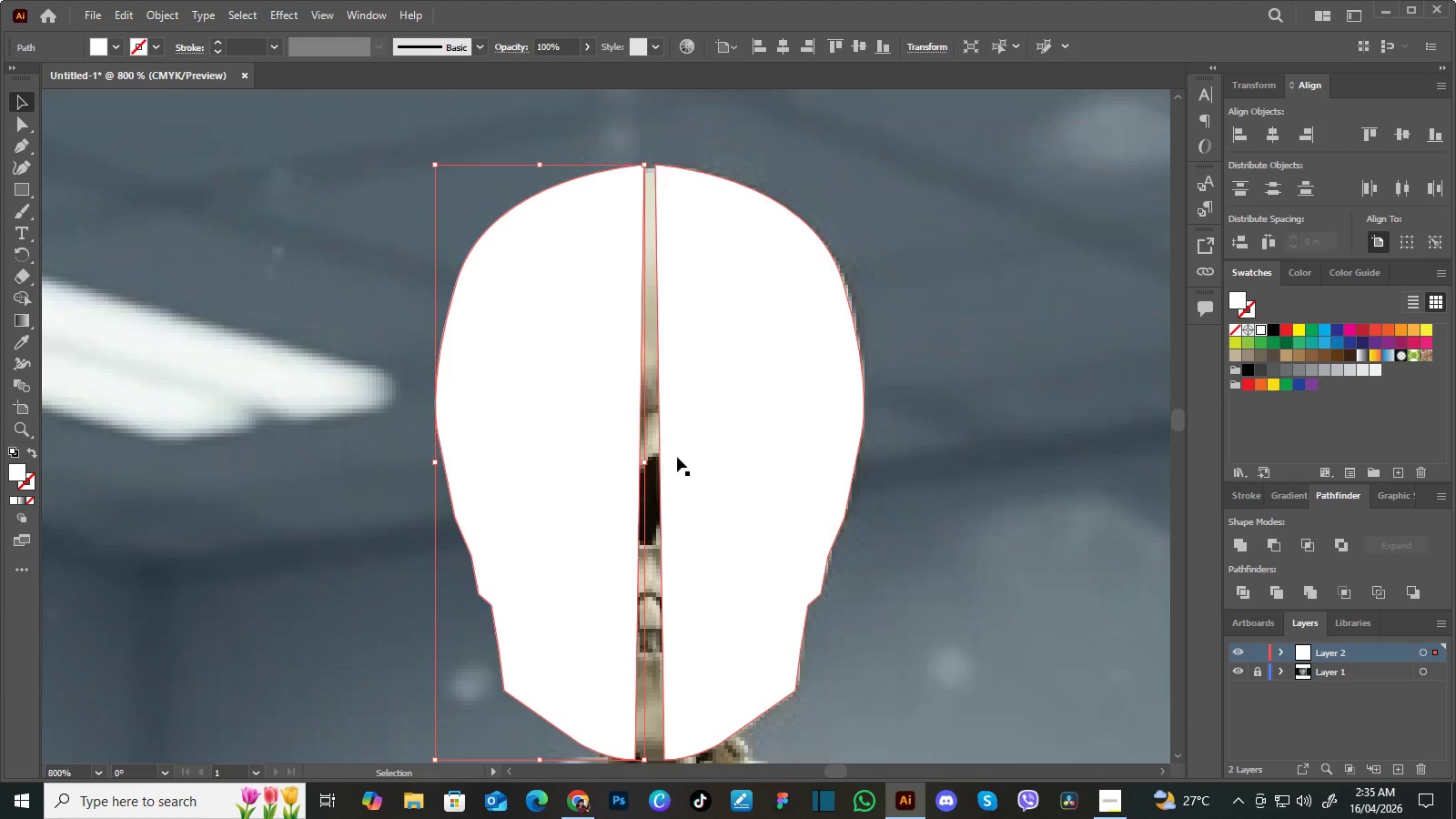 
hold_key(key=ShiftLeft, duration=1.5)
 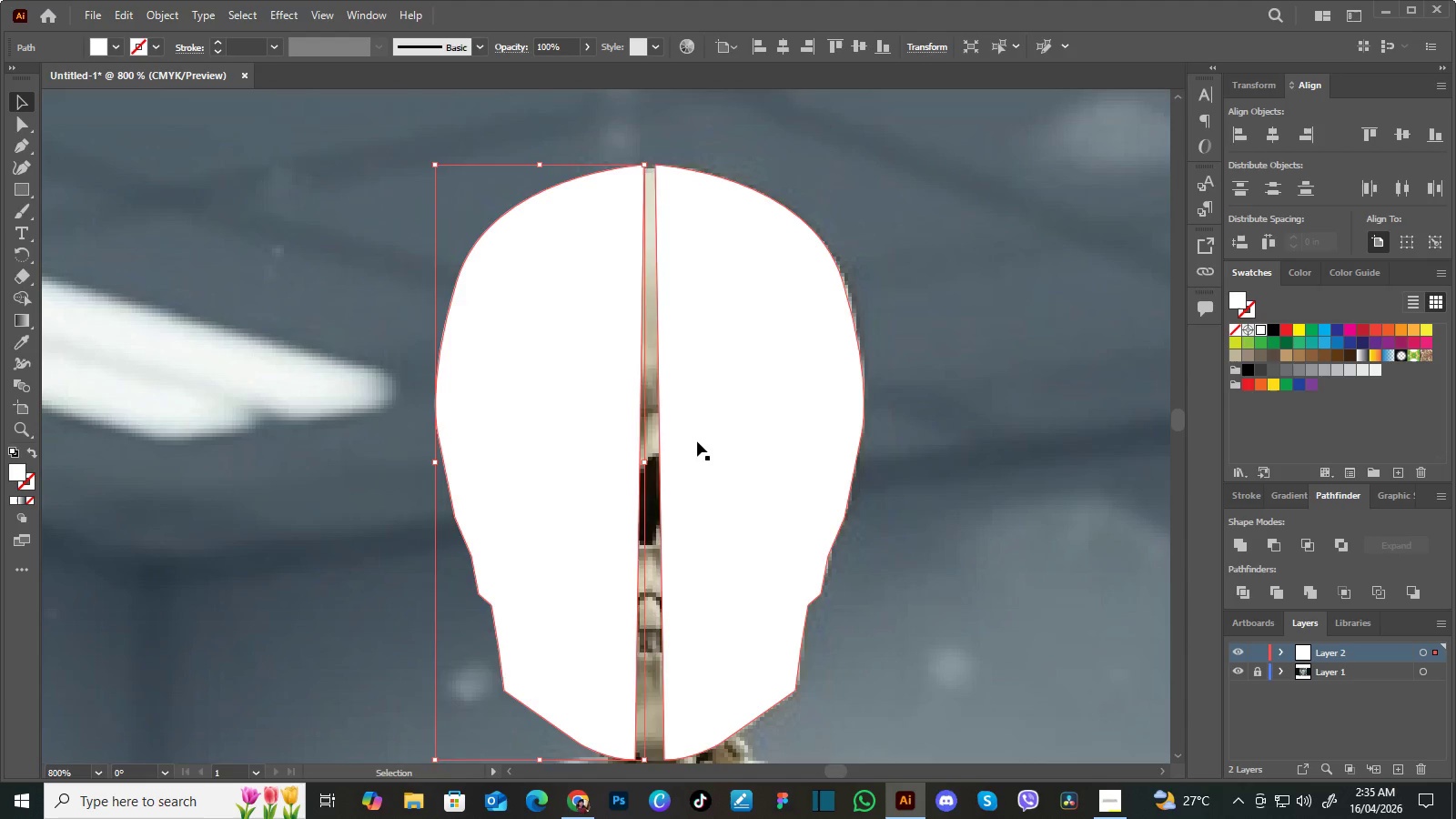 
key(Shift+ShiftLeft)
 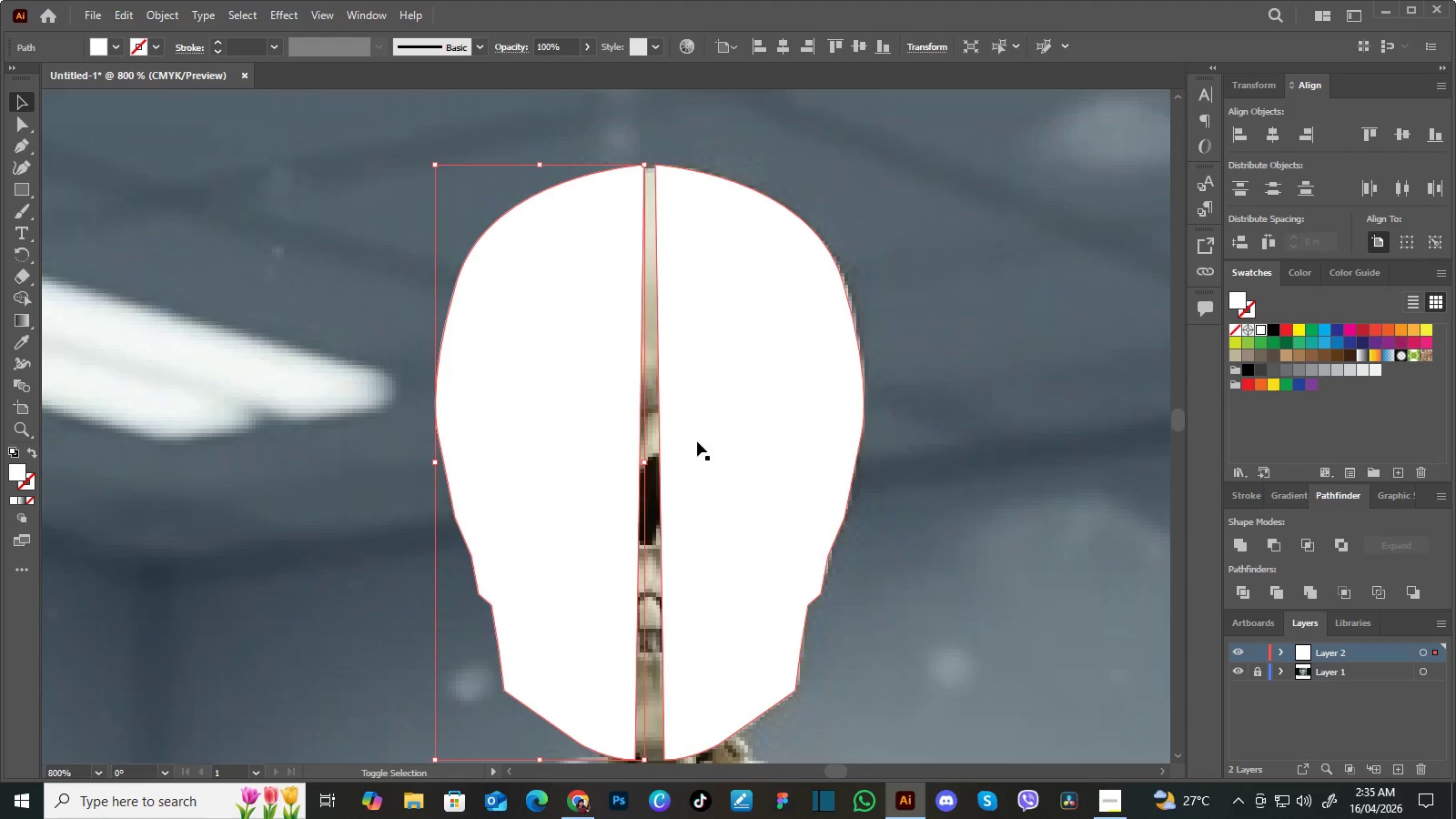 
key(Shift+ShiftLeft)
 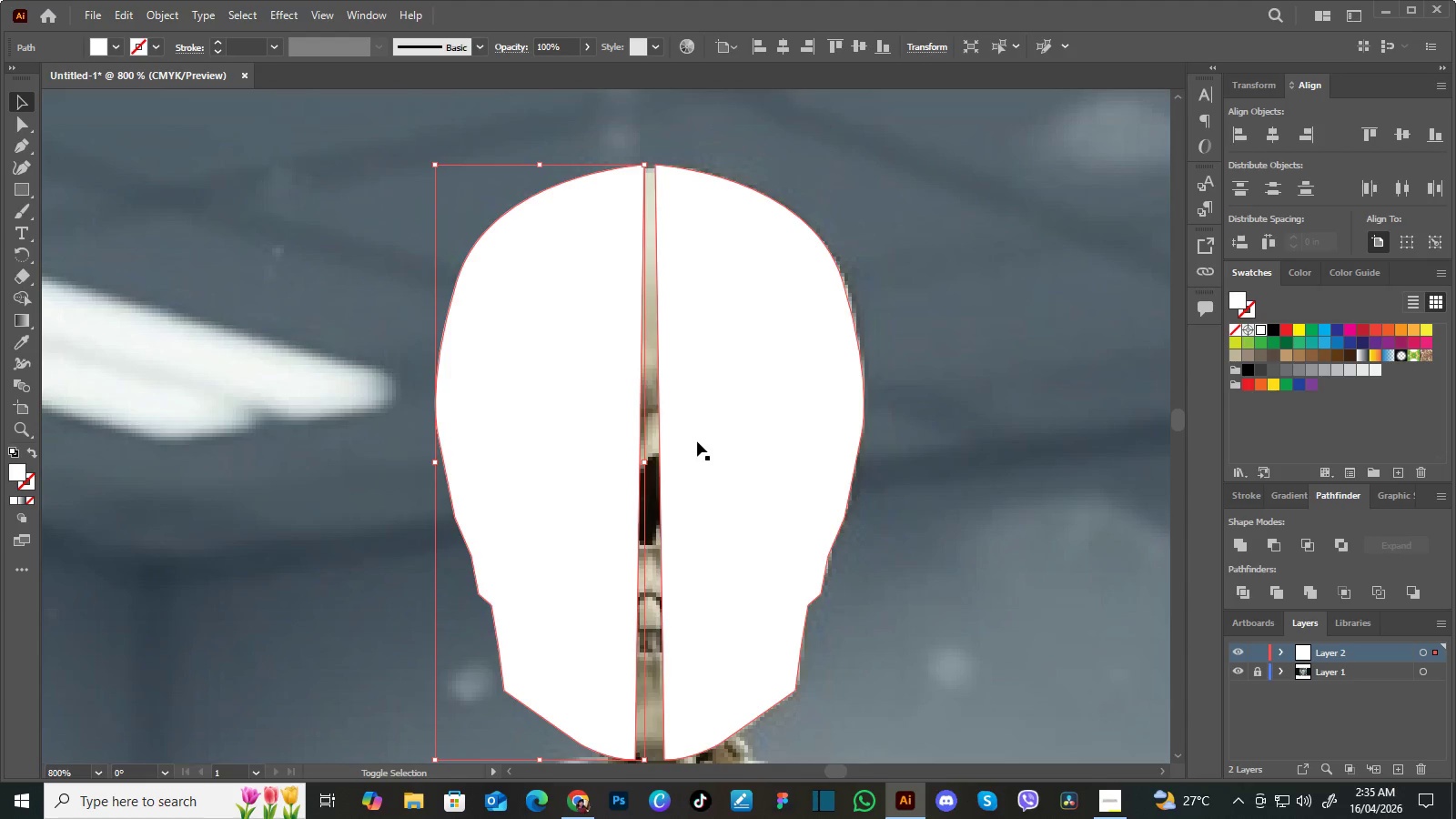 
key(Shift+ShiftLeft)
 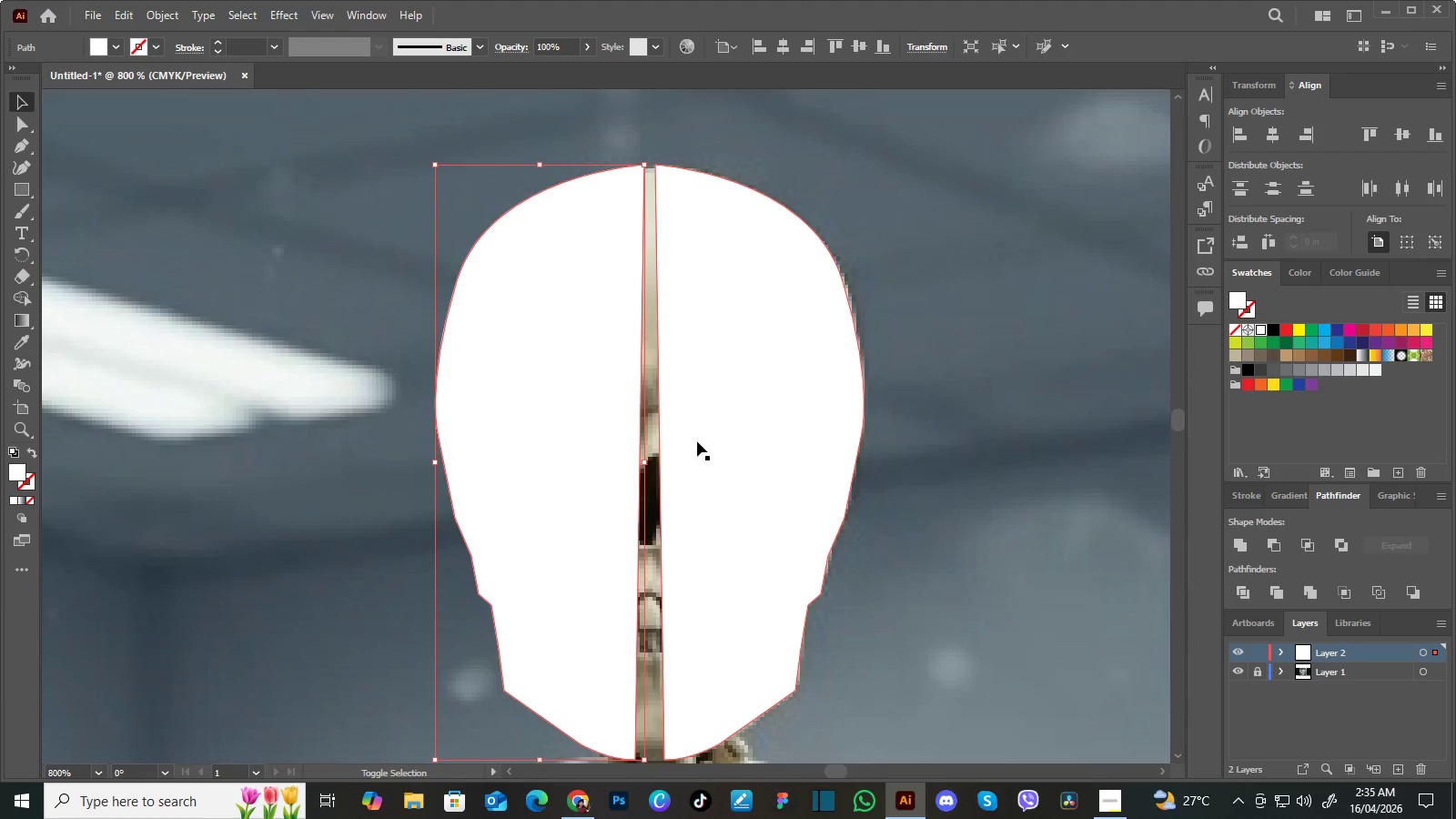 
key(Shift+ShiftLeft)
 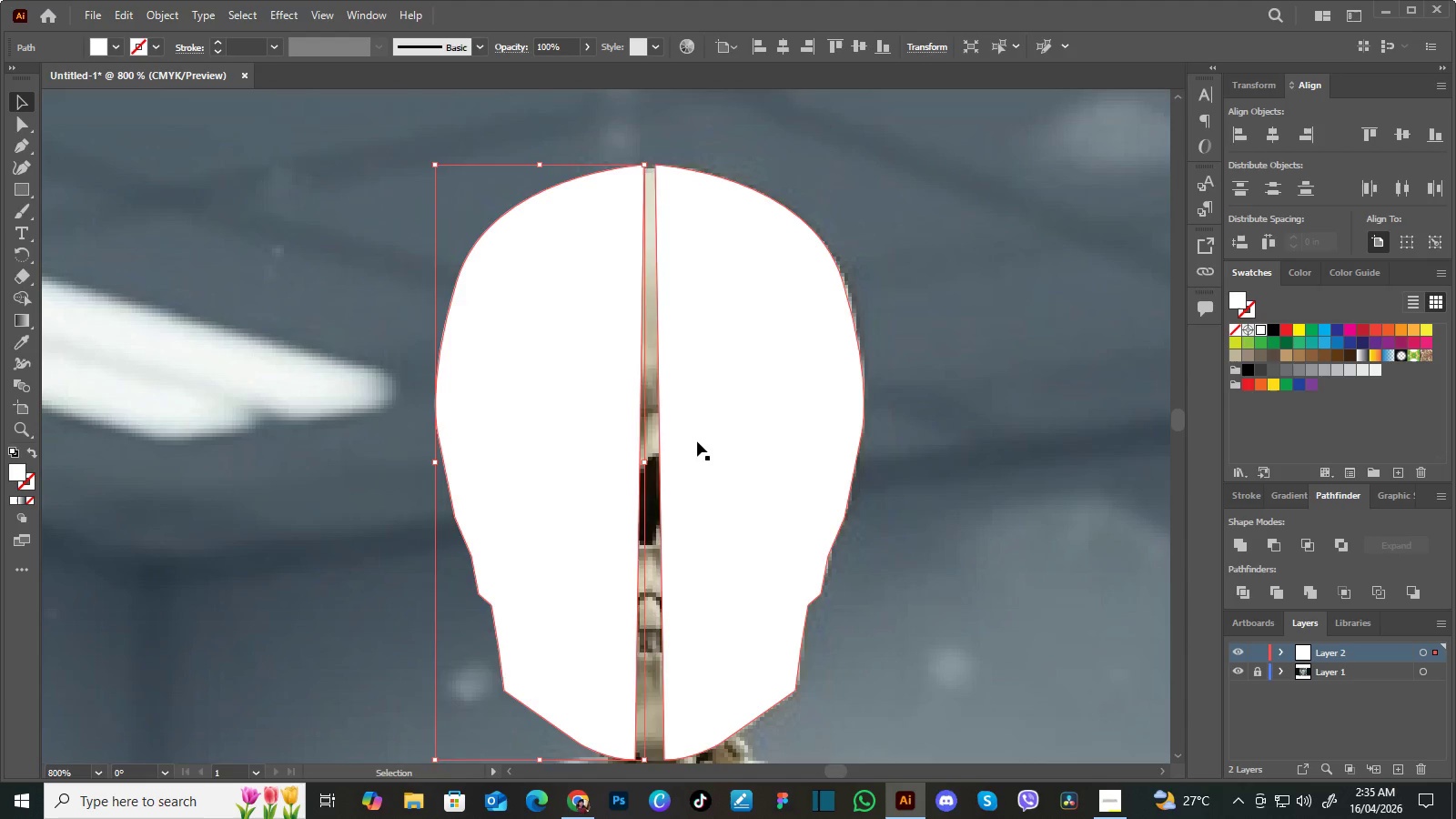 
hold_key(key=ArrowRight, duration=0.56)
 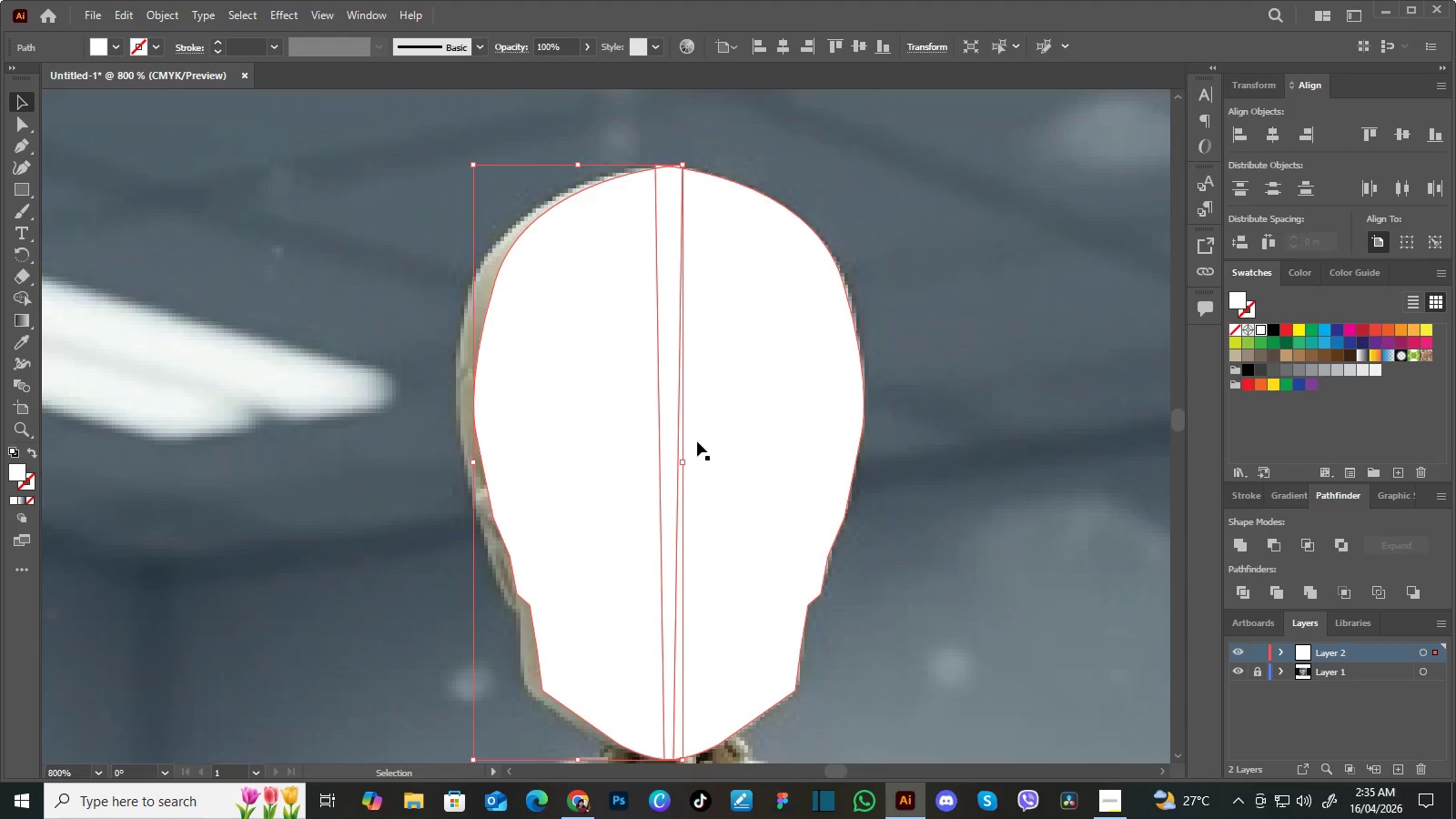 
key(ArrowLeft)
 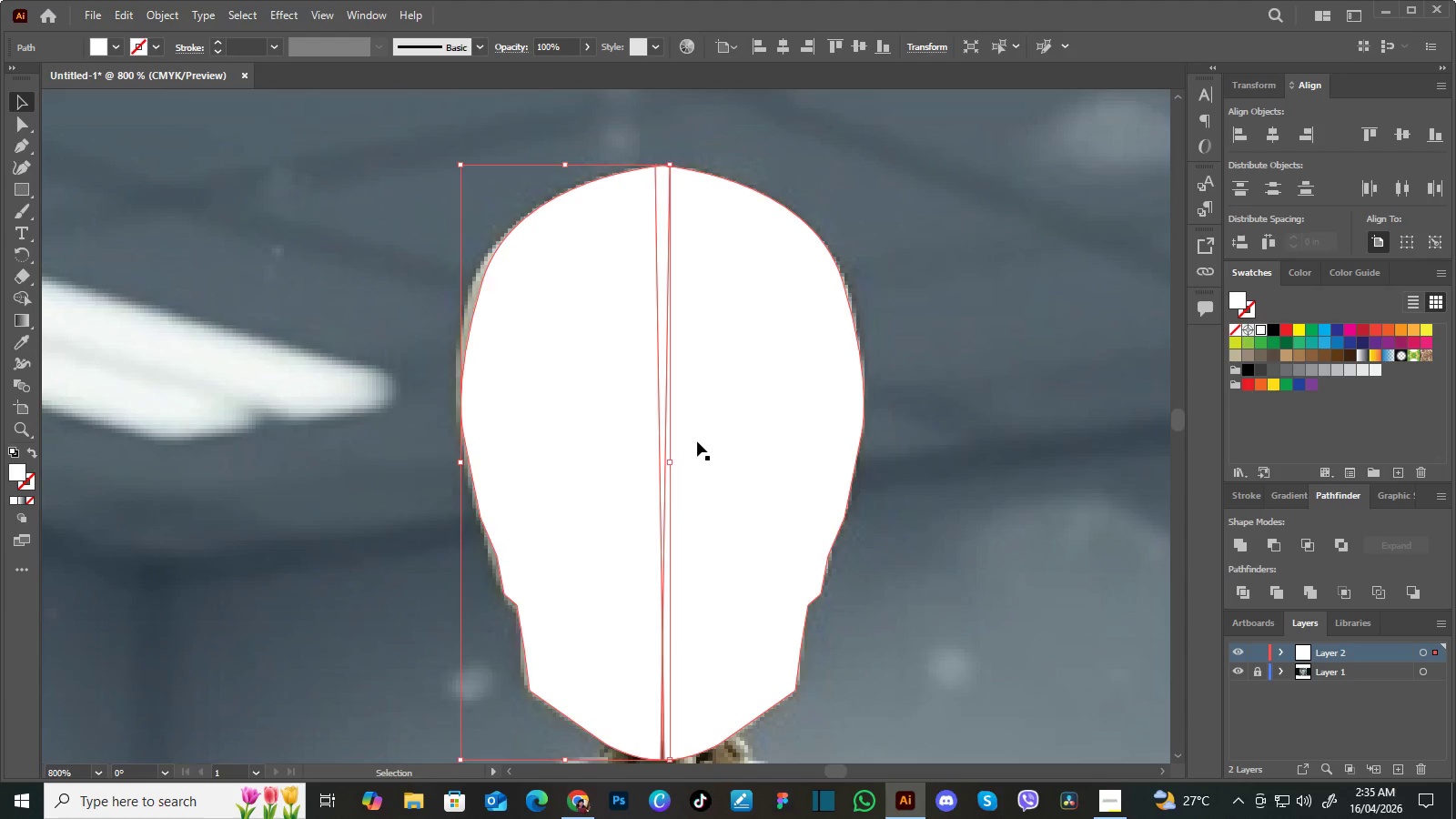 
key(ArrowLeft)
 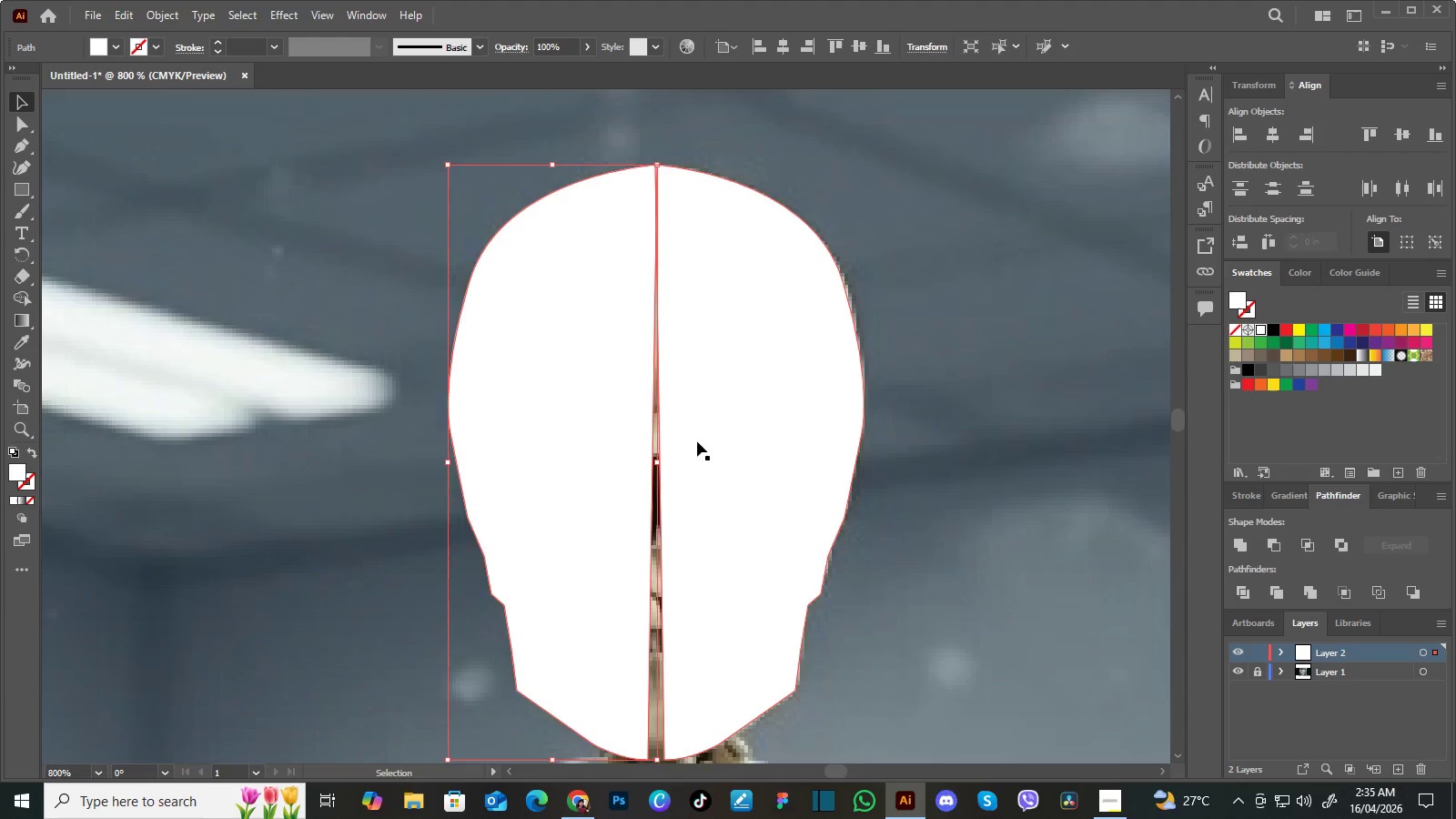 
key(ArrowRight)
 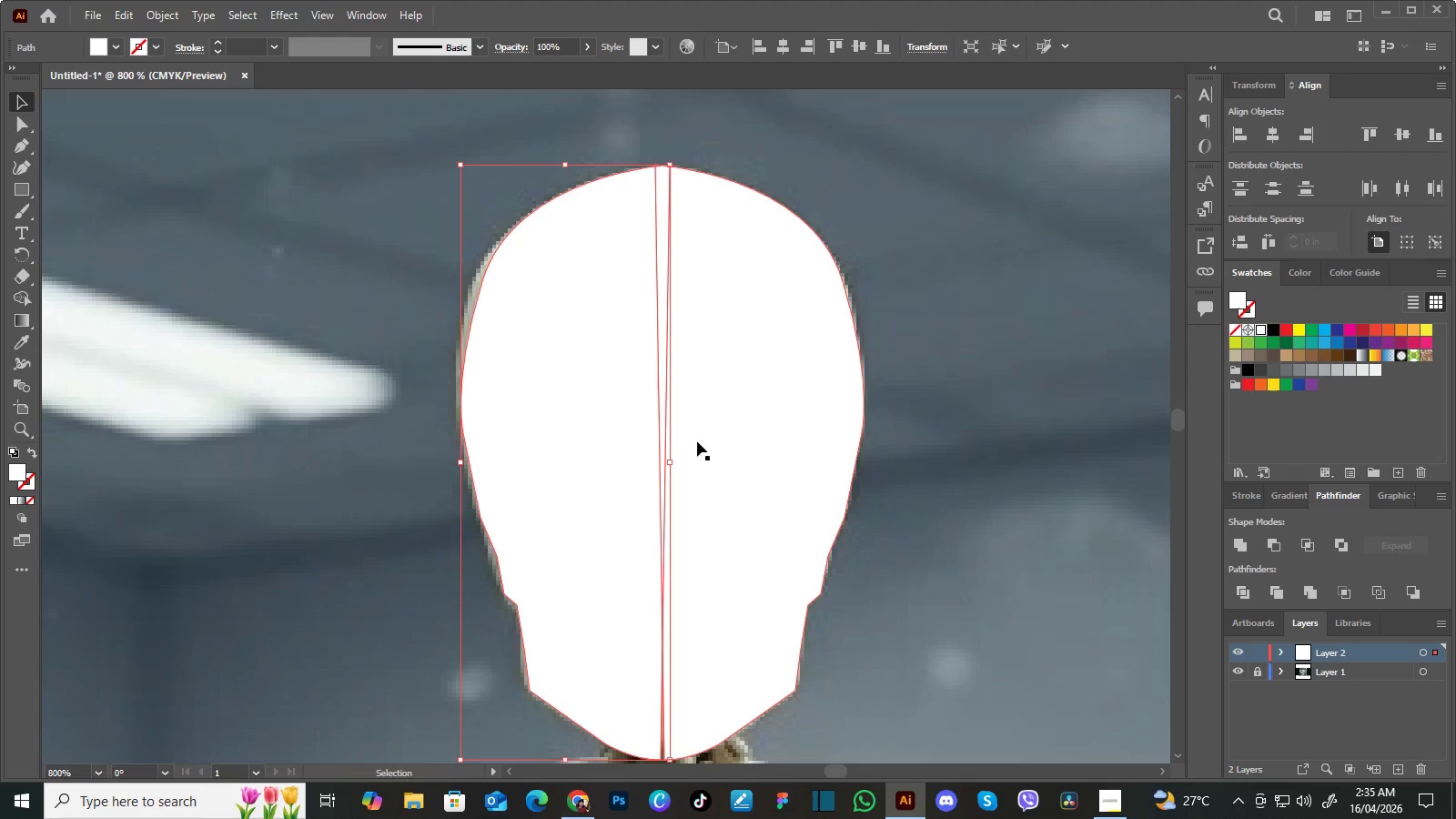 
key(ArrowRight)
 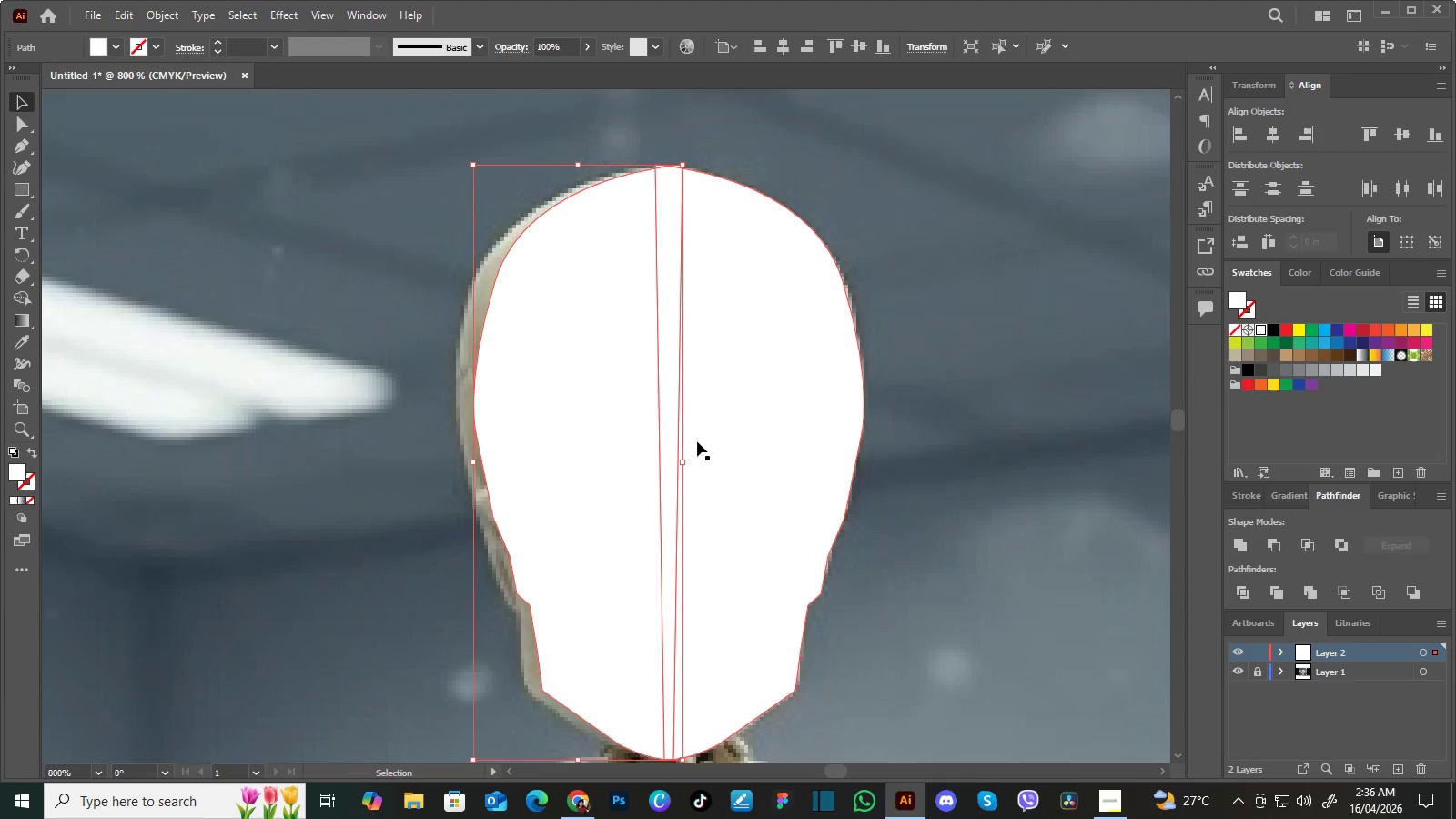 
key(ArrowLeft)
 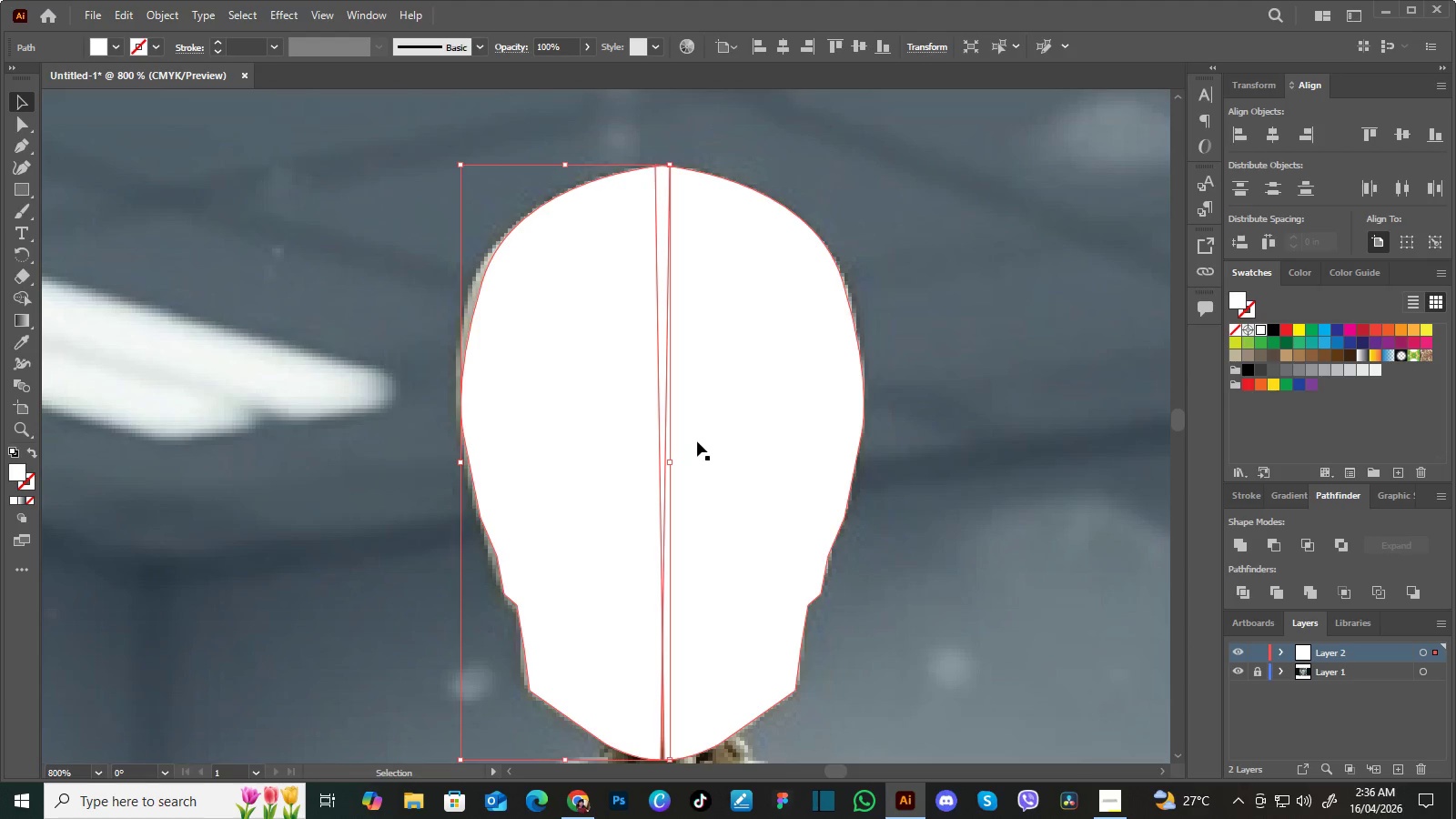 
left_click([759, 411])
 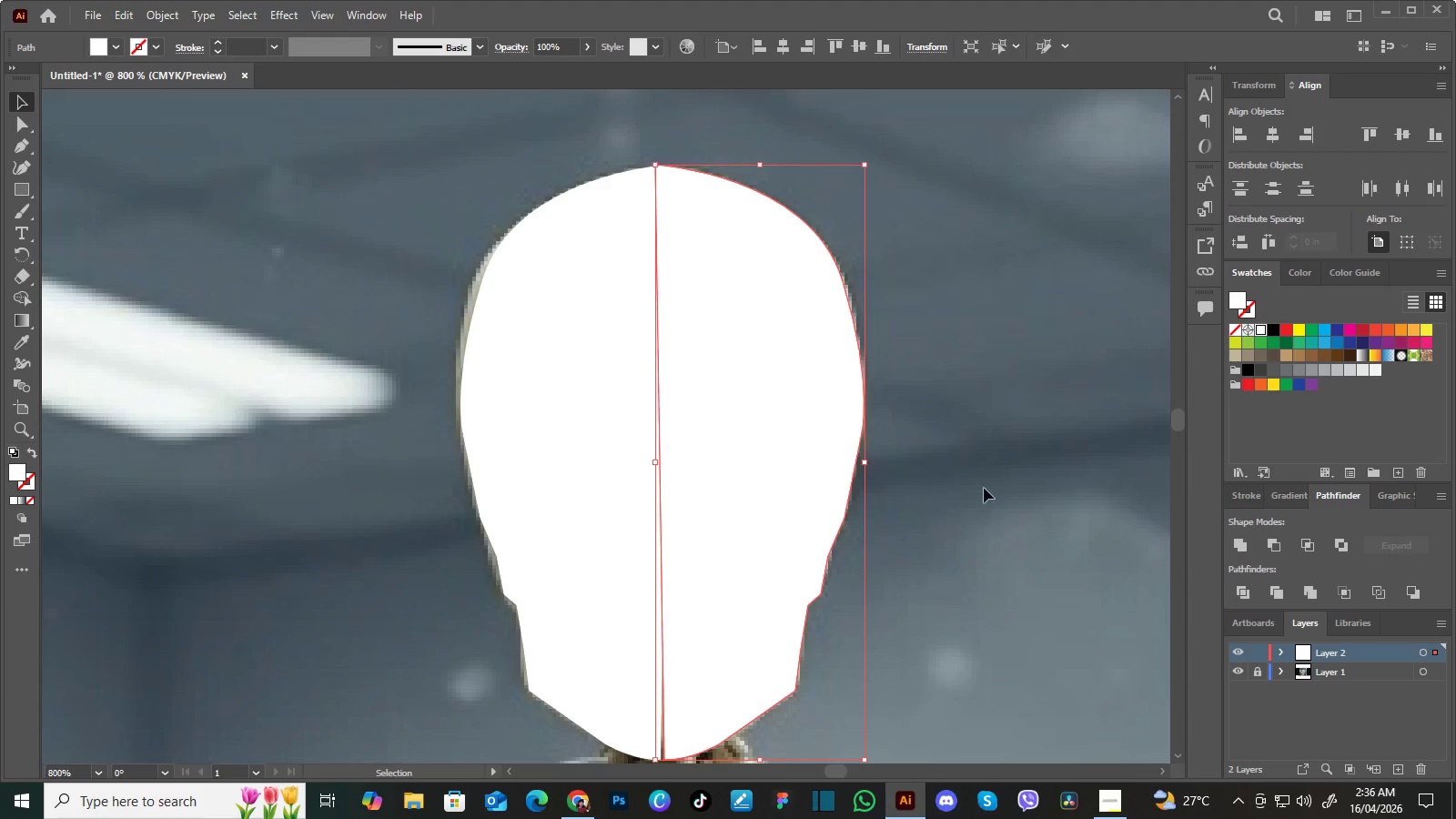 
hold_key(key=Space, duration=0.83)
 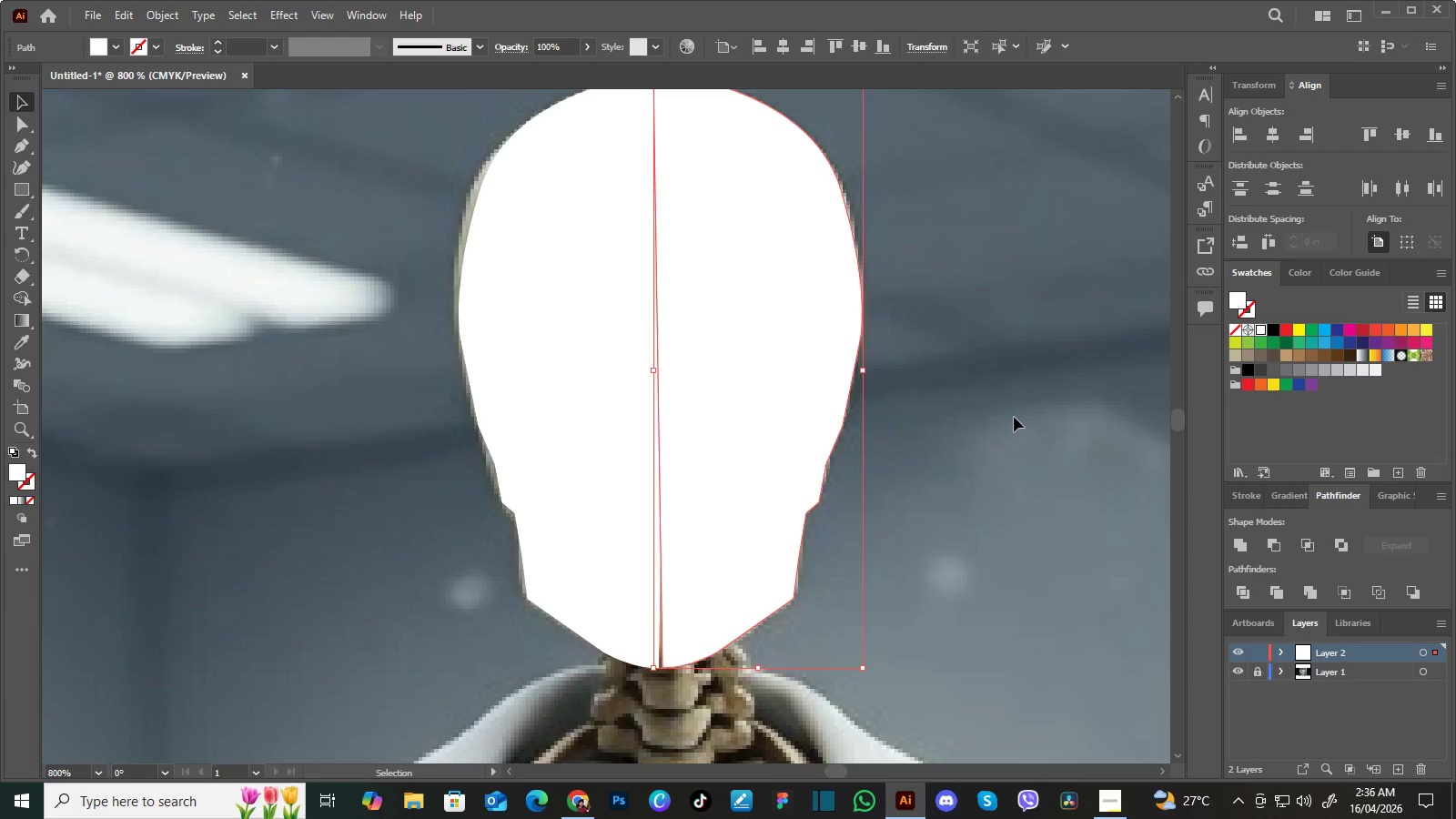 
left_click_drag(start_coordinate=[1016, 514], to_coordinate=[1014, 422])
 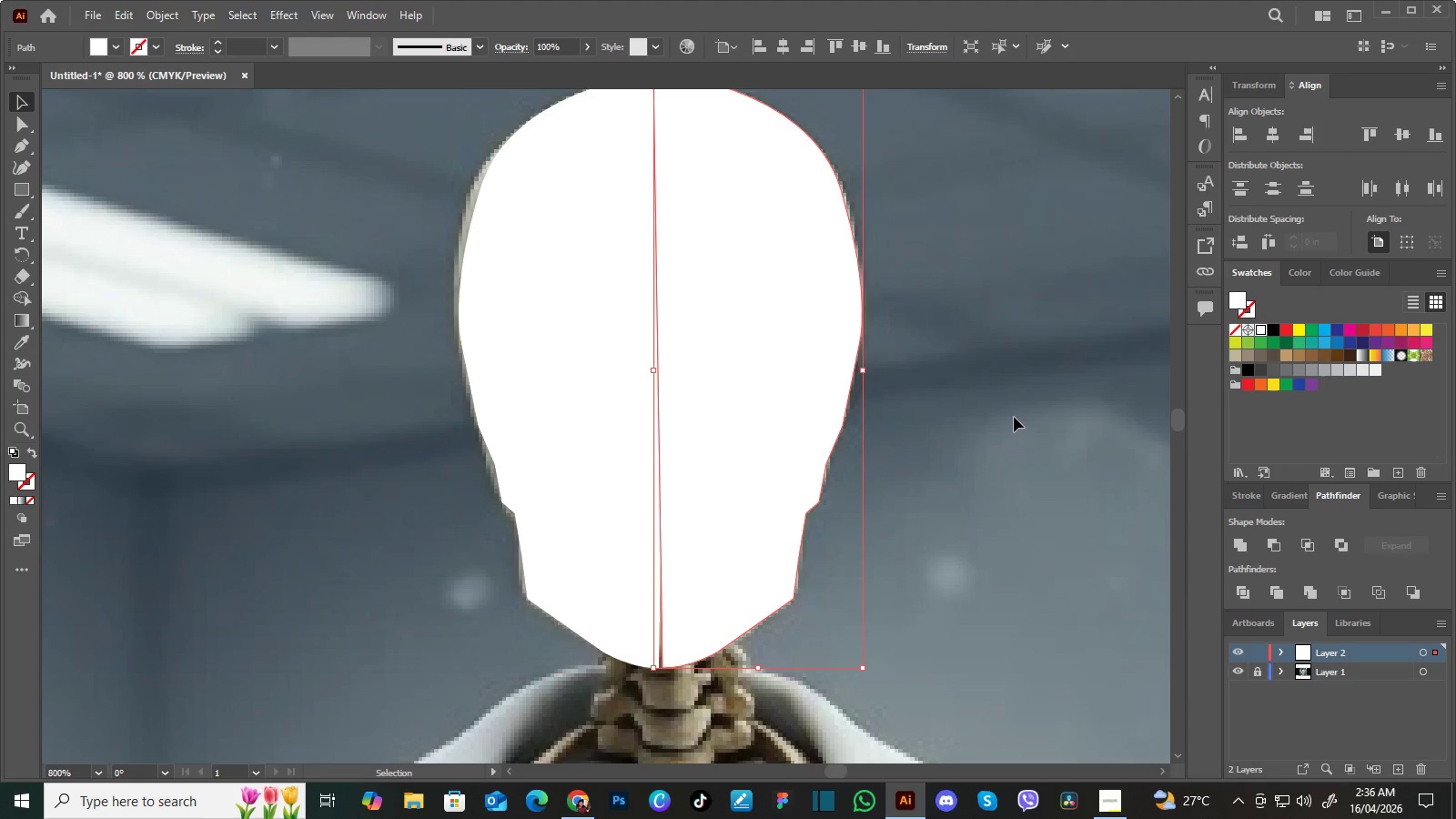 
hold_key(key=ControlLeft, duration=1.14)
 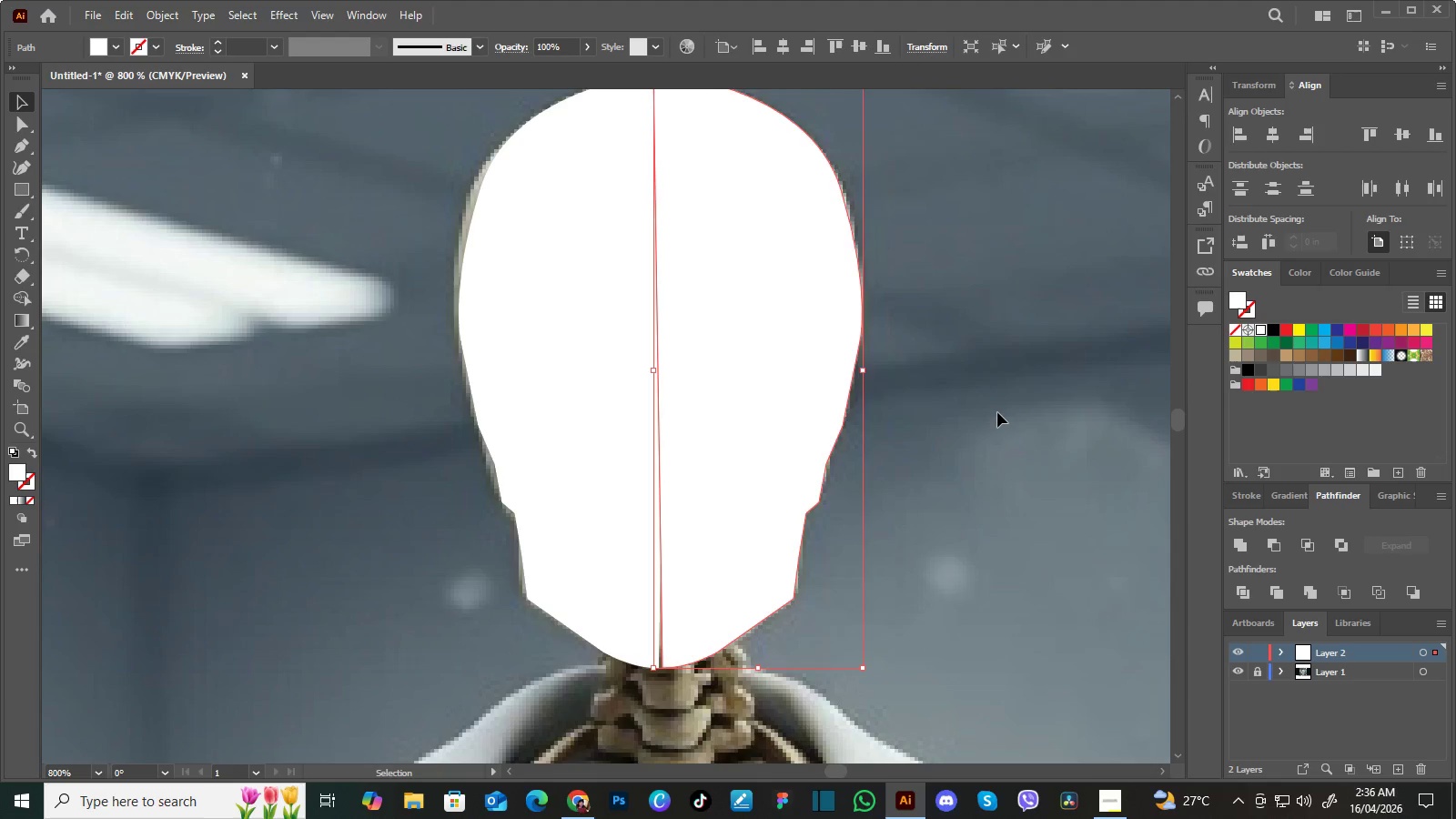 
left_click([997, 412])
 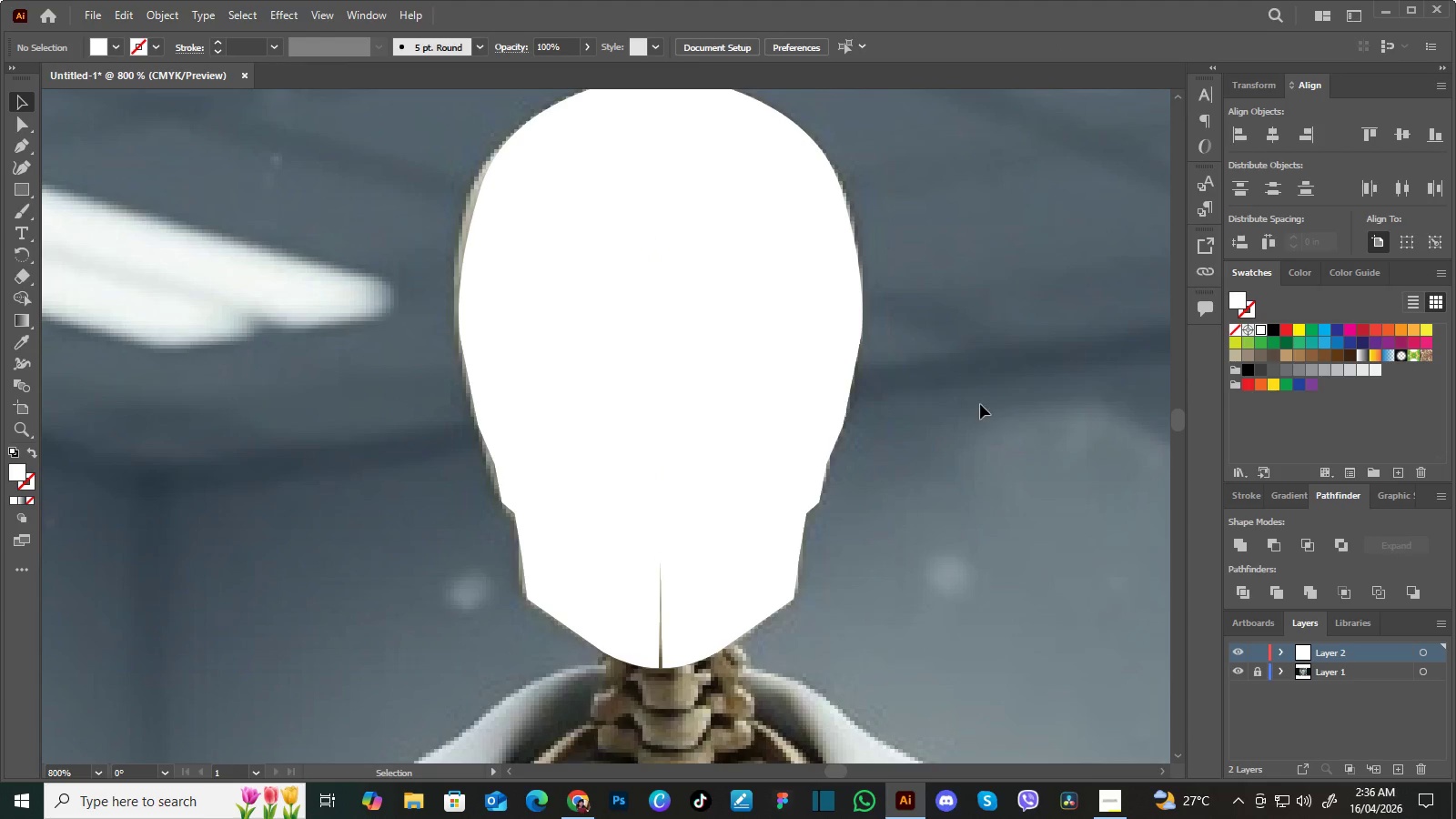 
hold_key(key=Space, duration=1.5)
 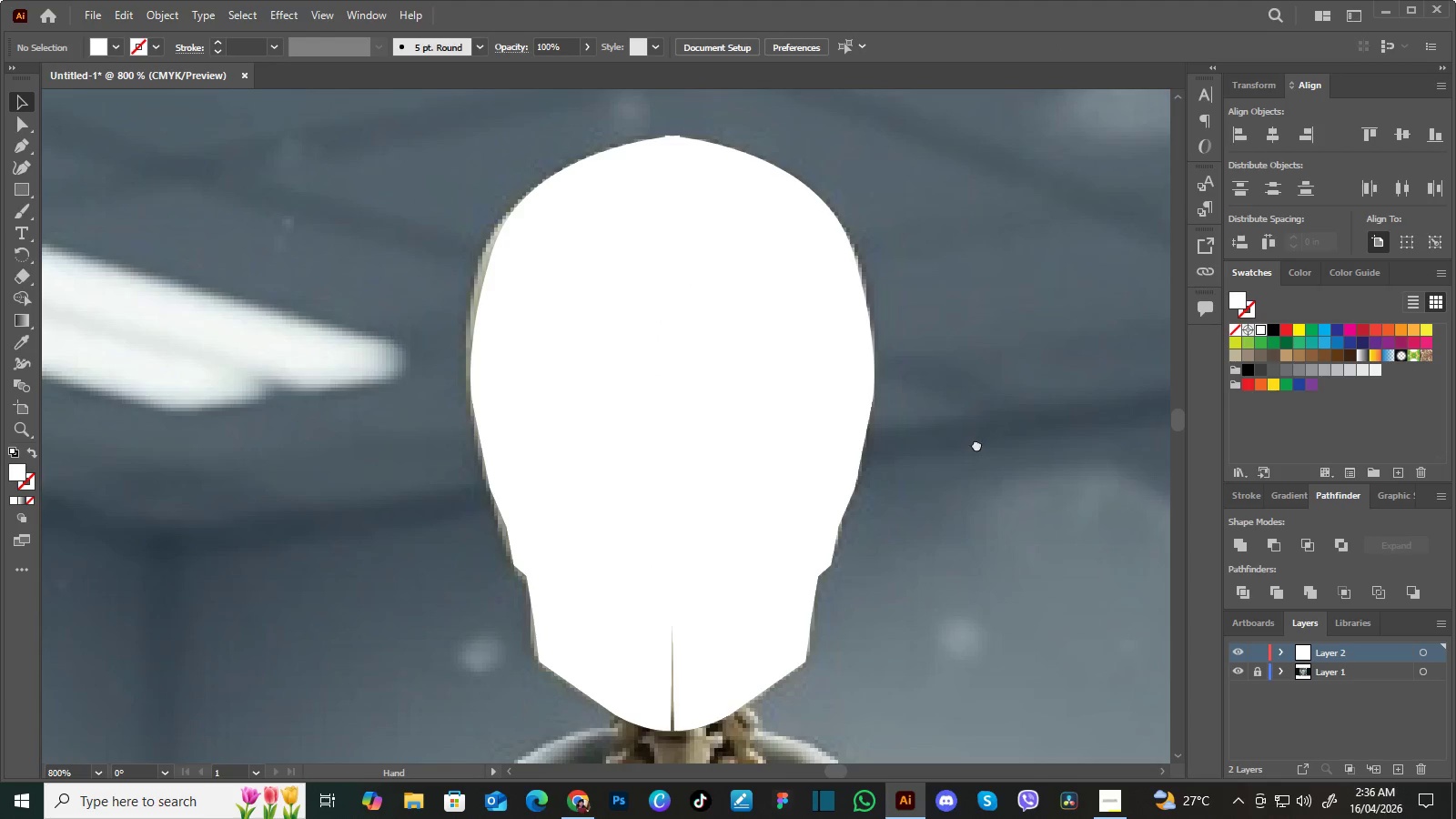 
left_click_drag(start_coordinate=[905, 375], to_coordinate=[916, 440])
 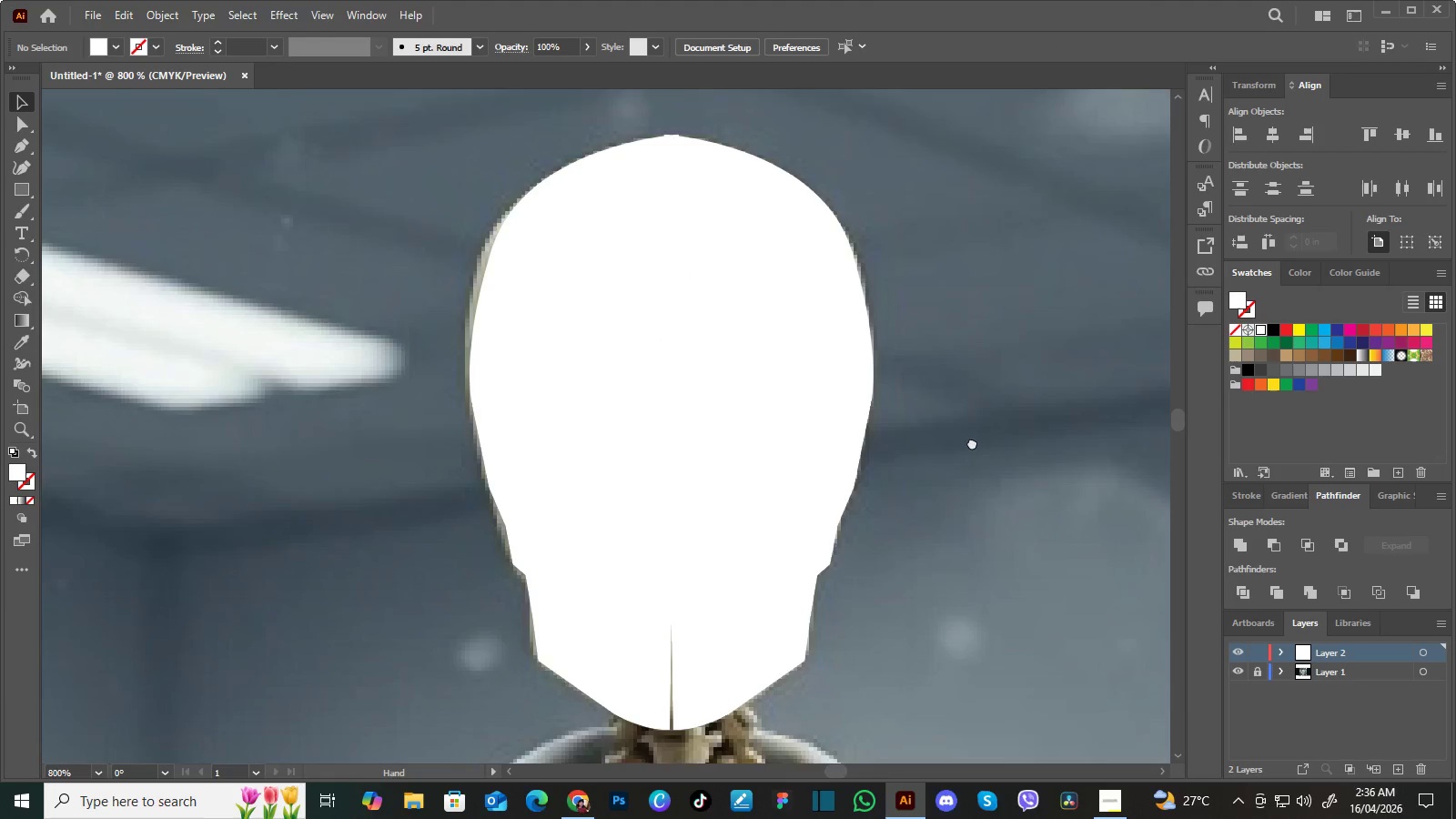 
left_click_drag(start_coordinate=[970, 461], to_coordinate=[972, 440])
 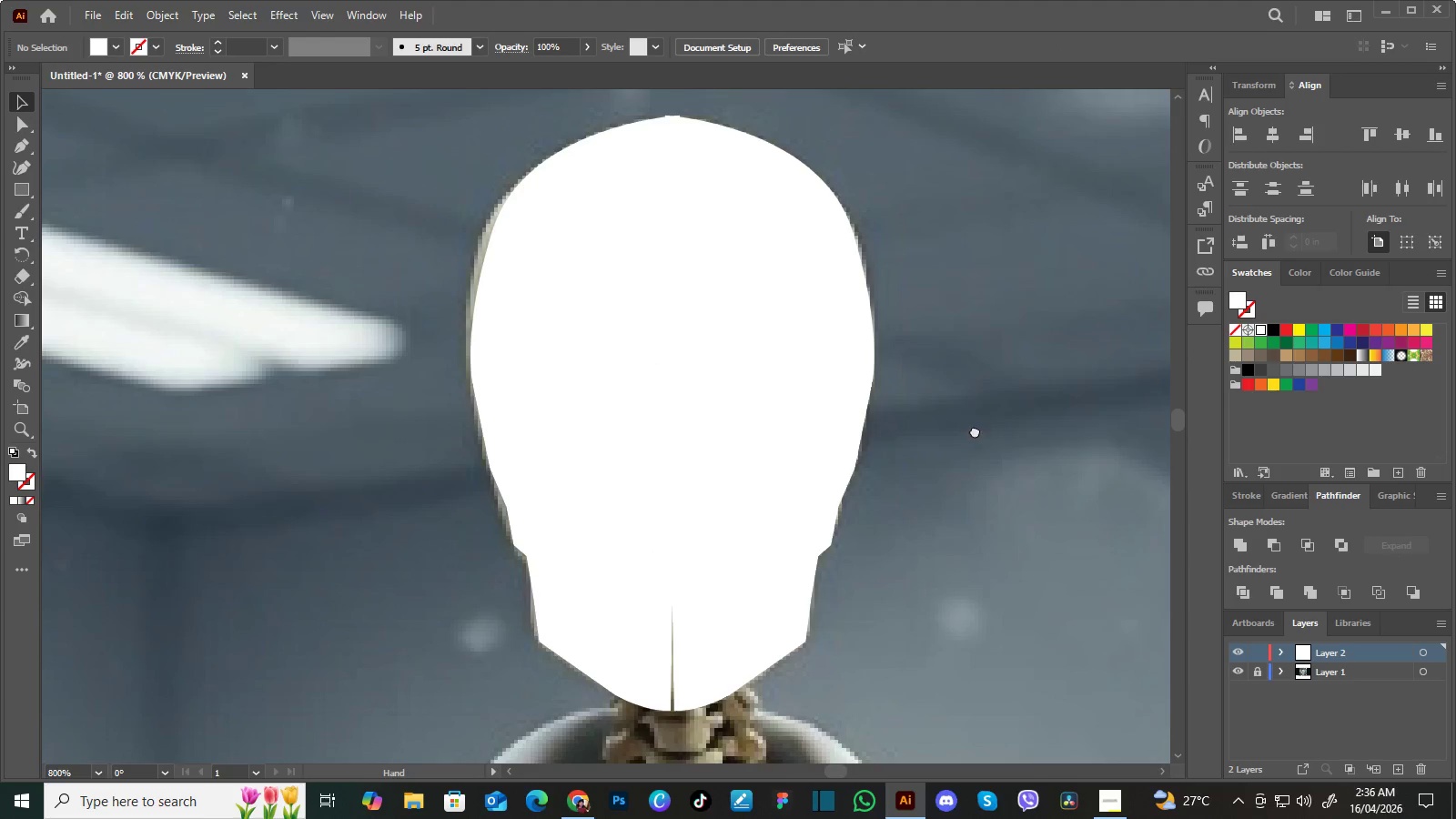 
left_click_drag(start_coordinate=[975, 426], to_coordinate=[975, 446])
 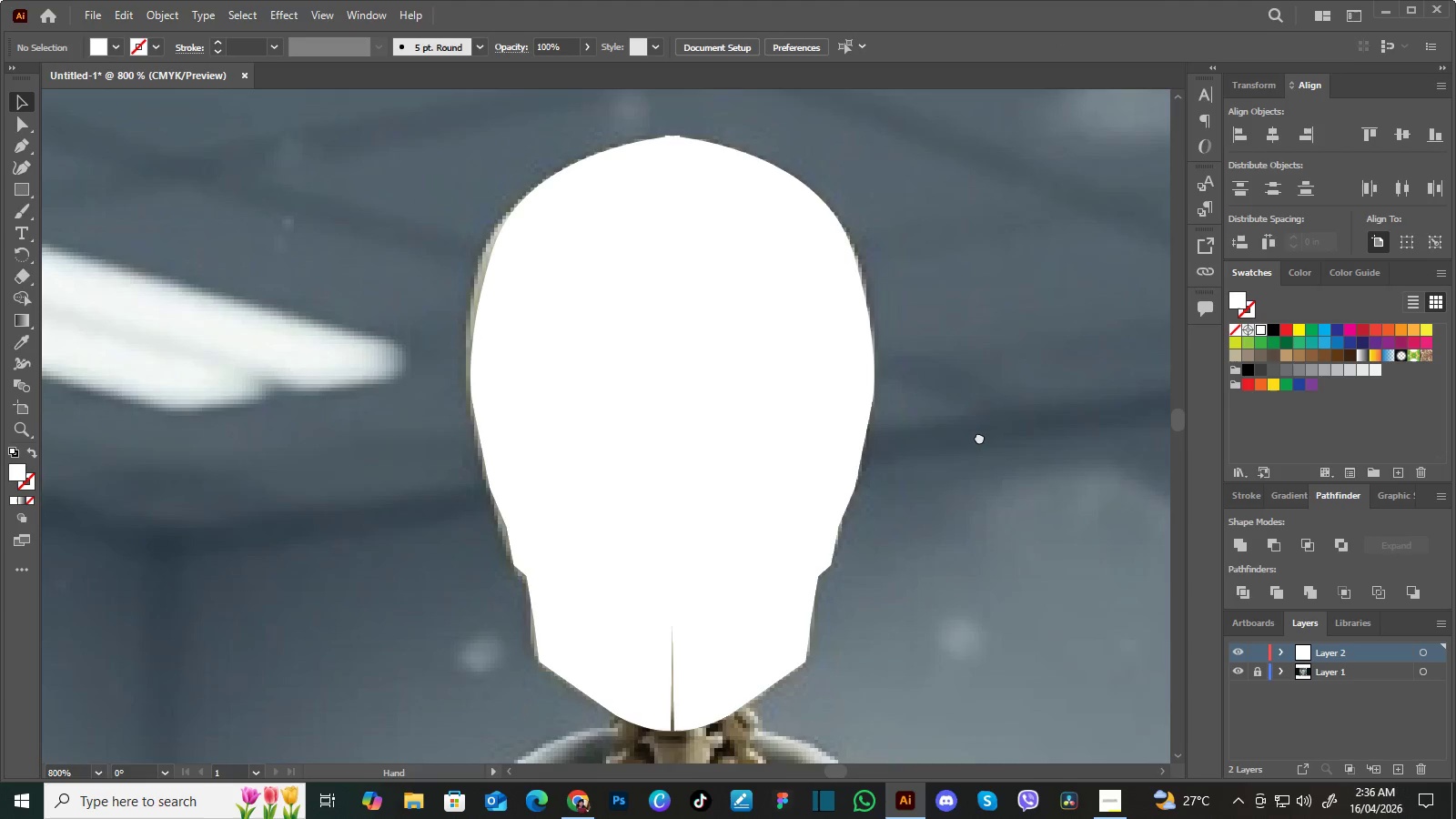 
hold_key(key=Space, duration=1.52)
 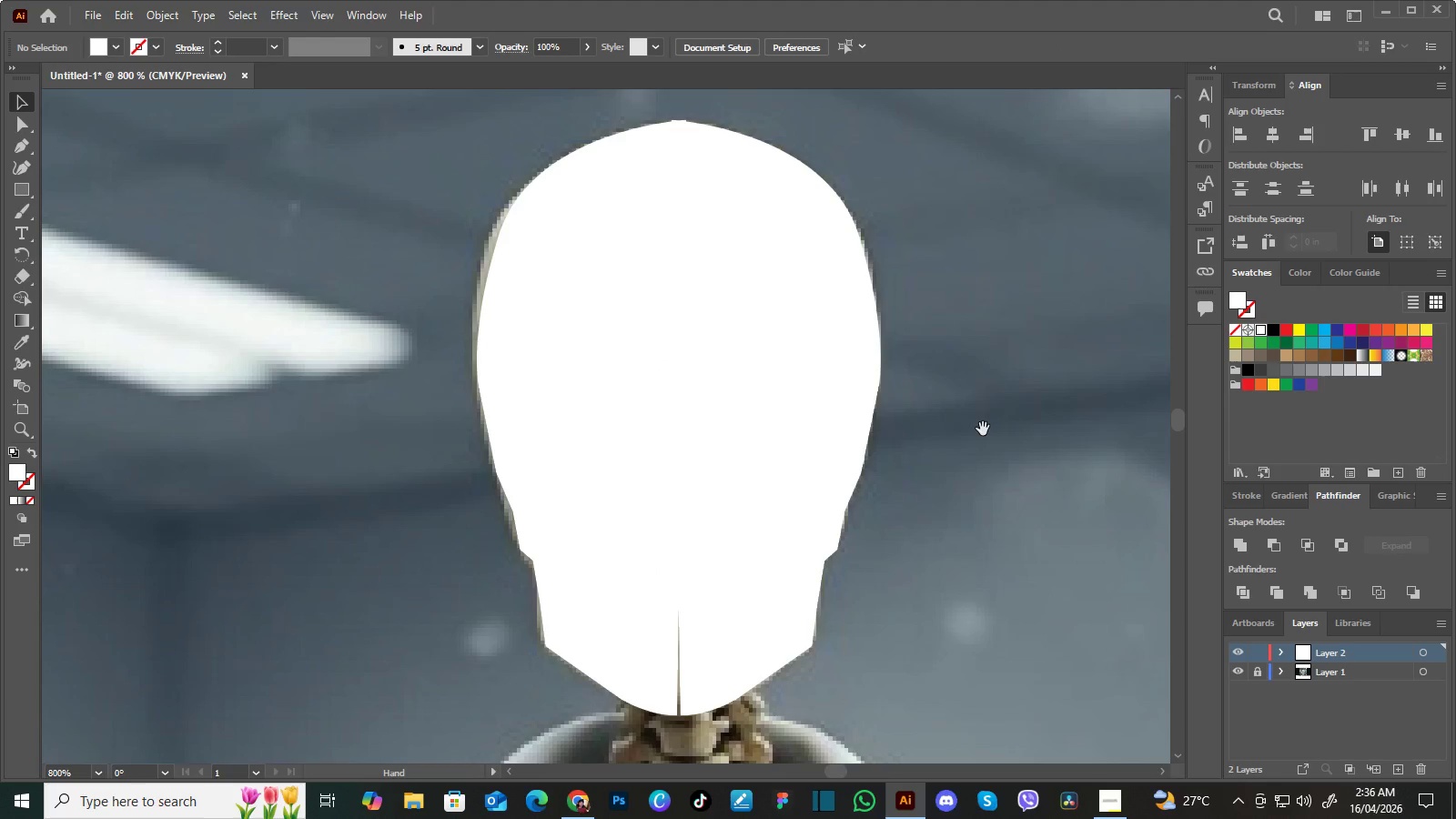 
left_click_drag(start_coordinate=[976, 444], to_coordinate=[983, 429])
 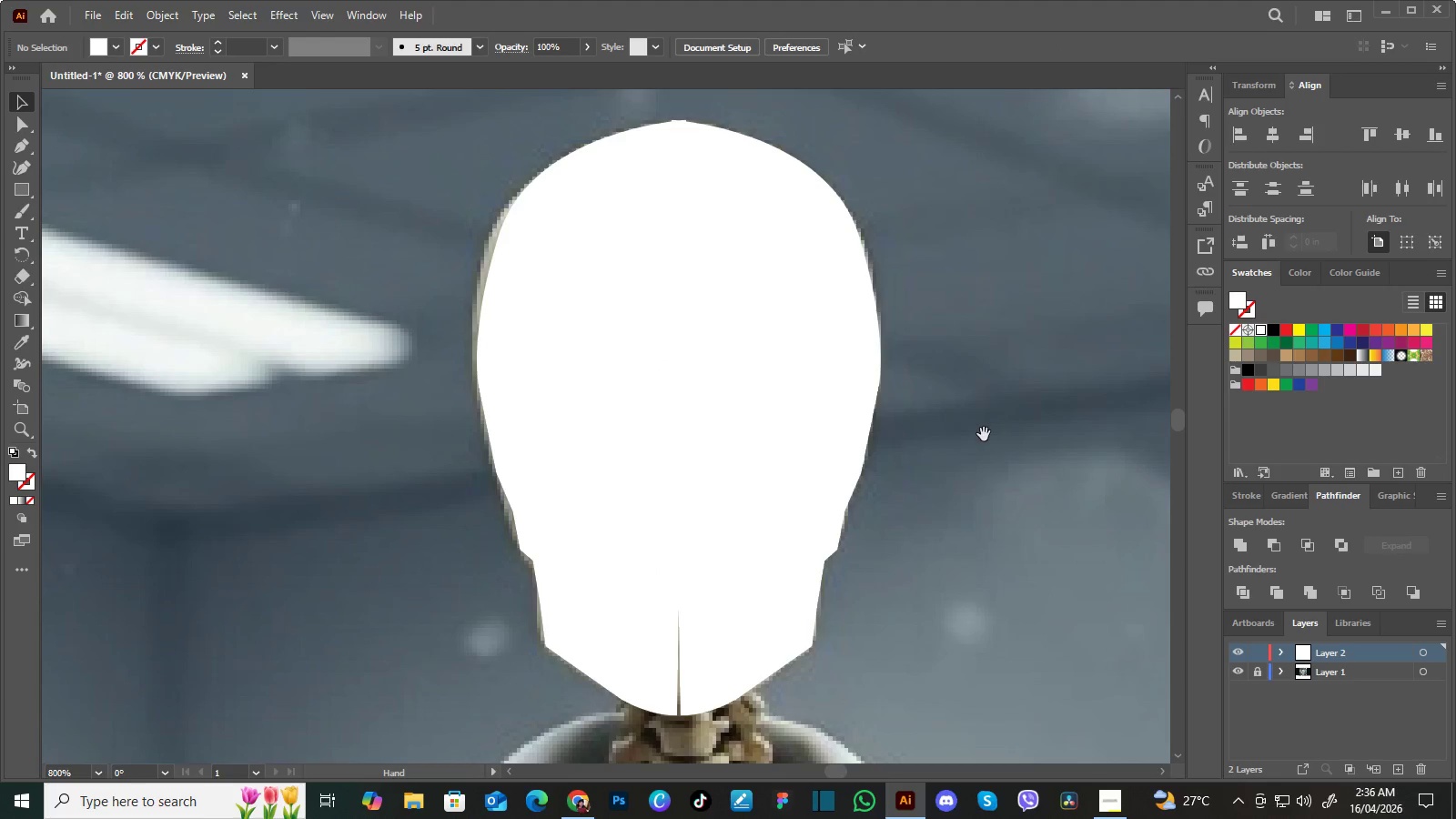 
hold_key(key=Space, duration=1.52)
 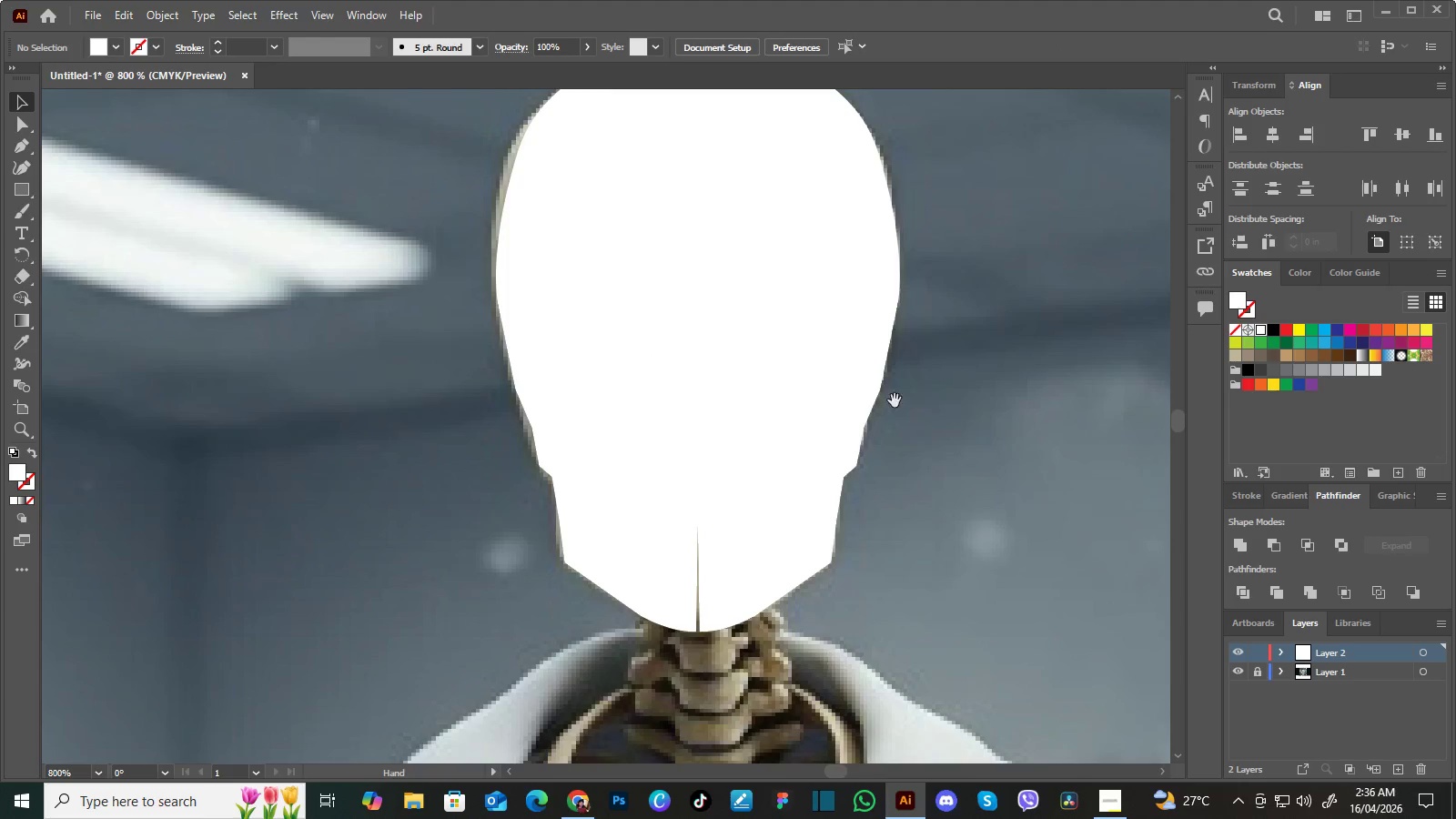 
left_click_drag(start_coordinate=[984, 437], to_coordinate=[992, 383])
 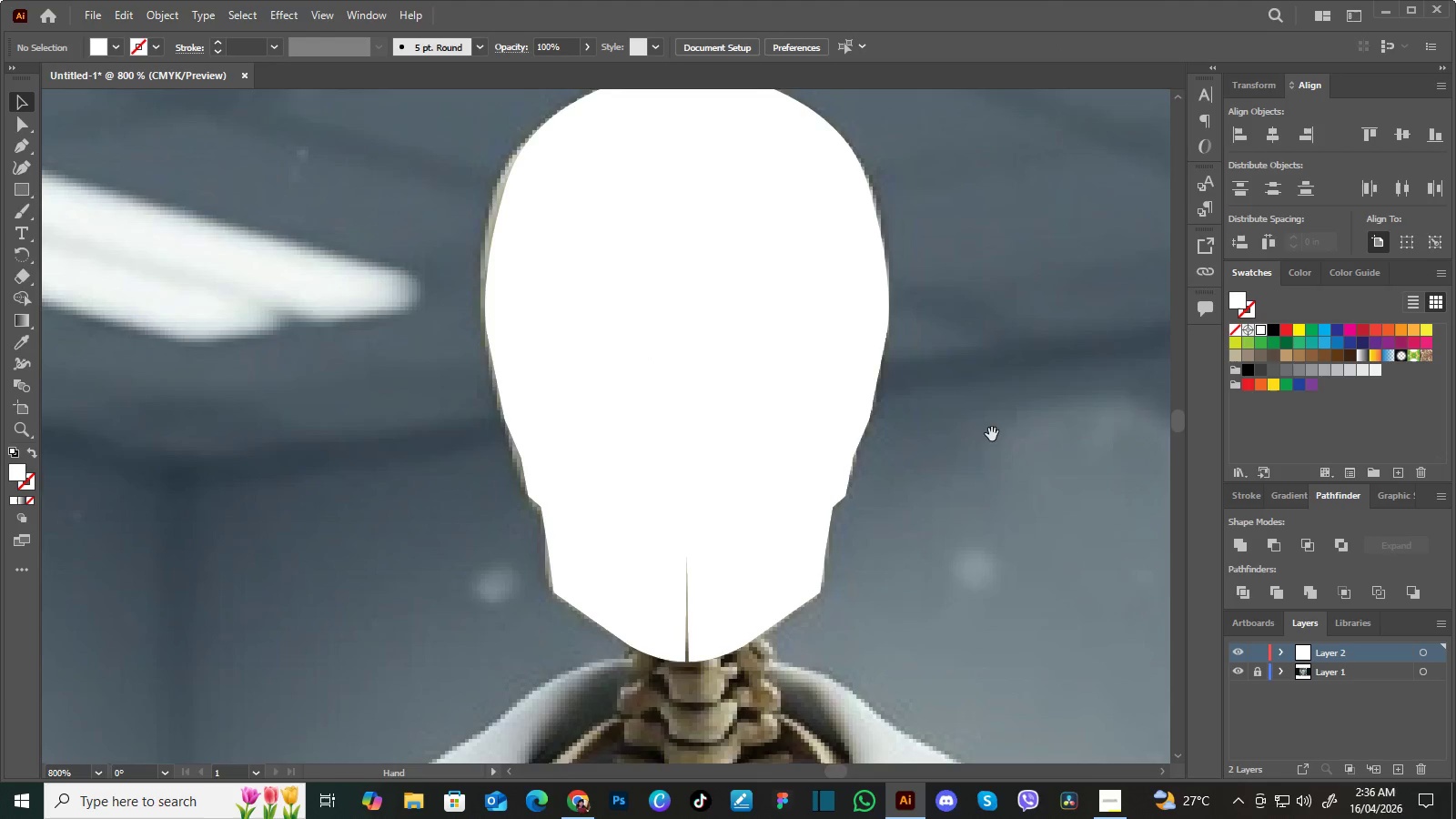 
hold_key(key=Space, duration=0.62)
 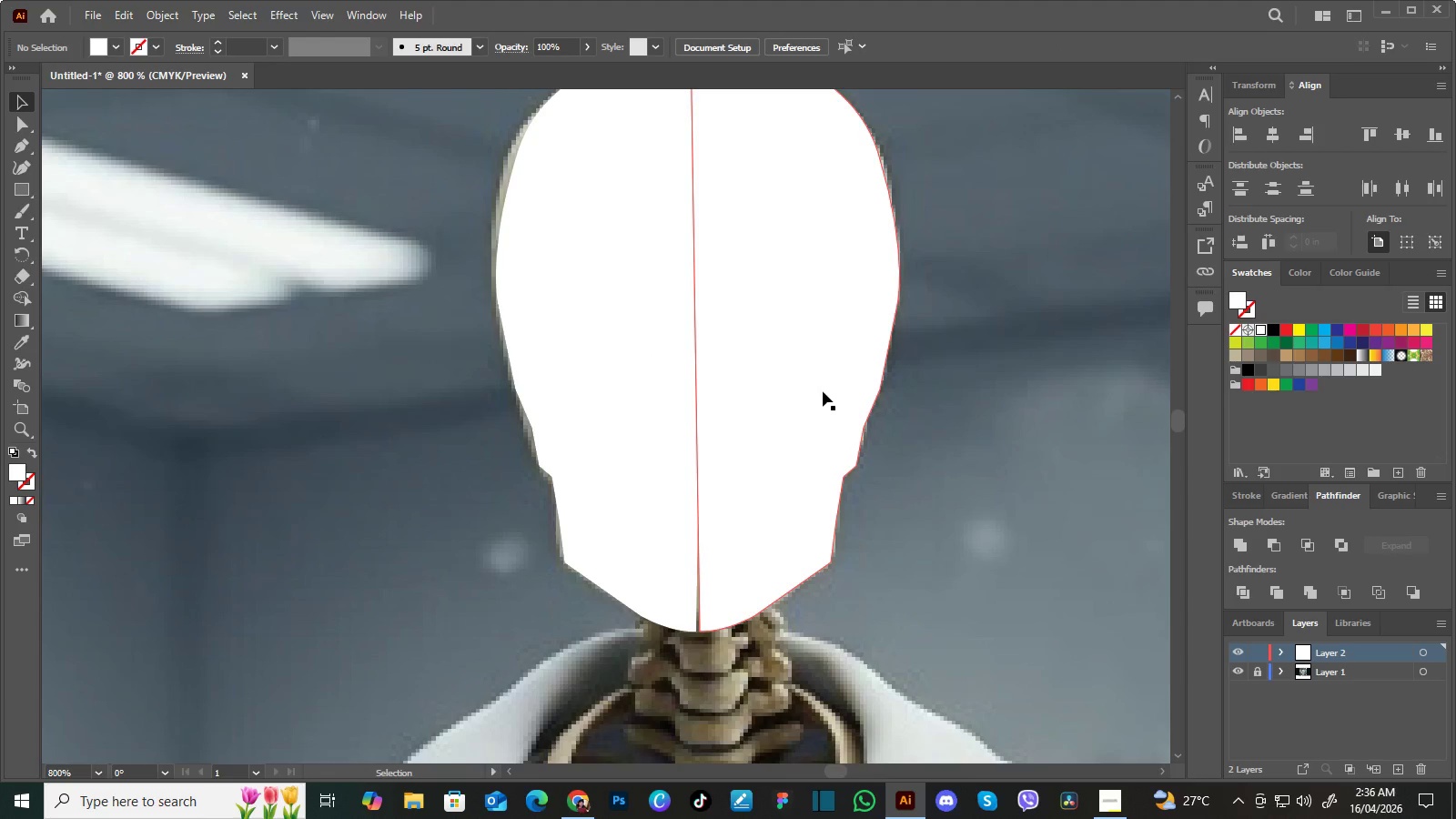 
left_click_drag(start_coordinate=[992, 434], to_coordinate=[1003, 404])
 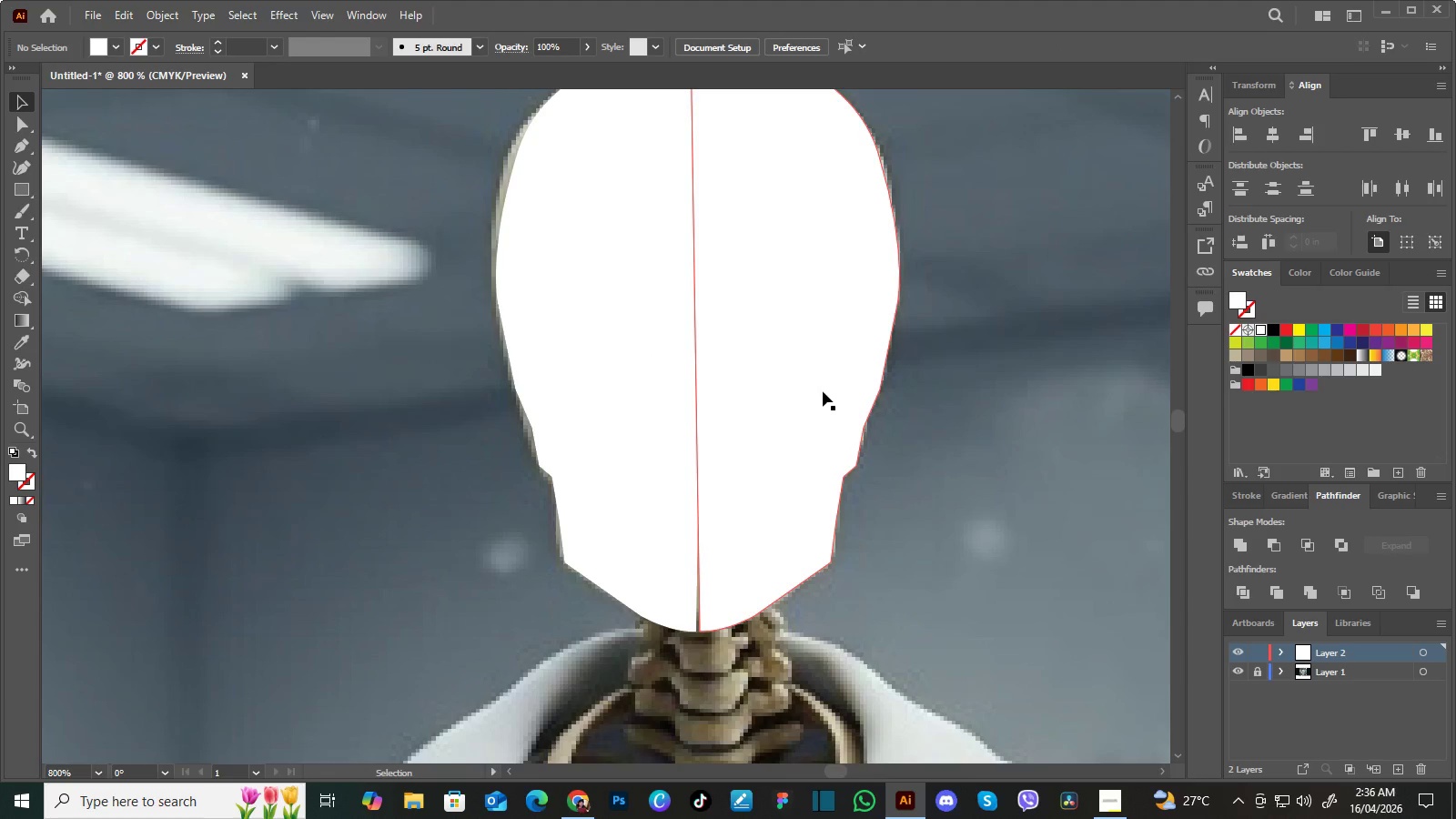 
left_click([823, 391])
 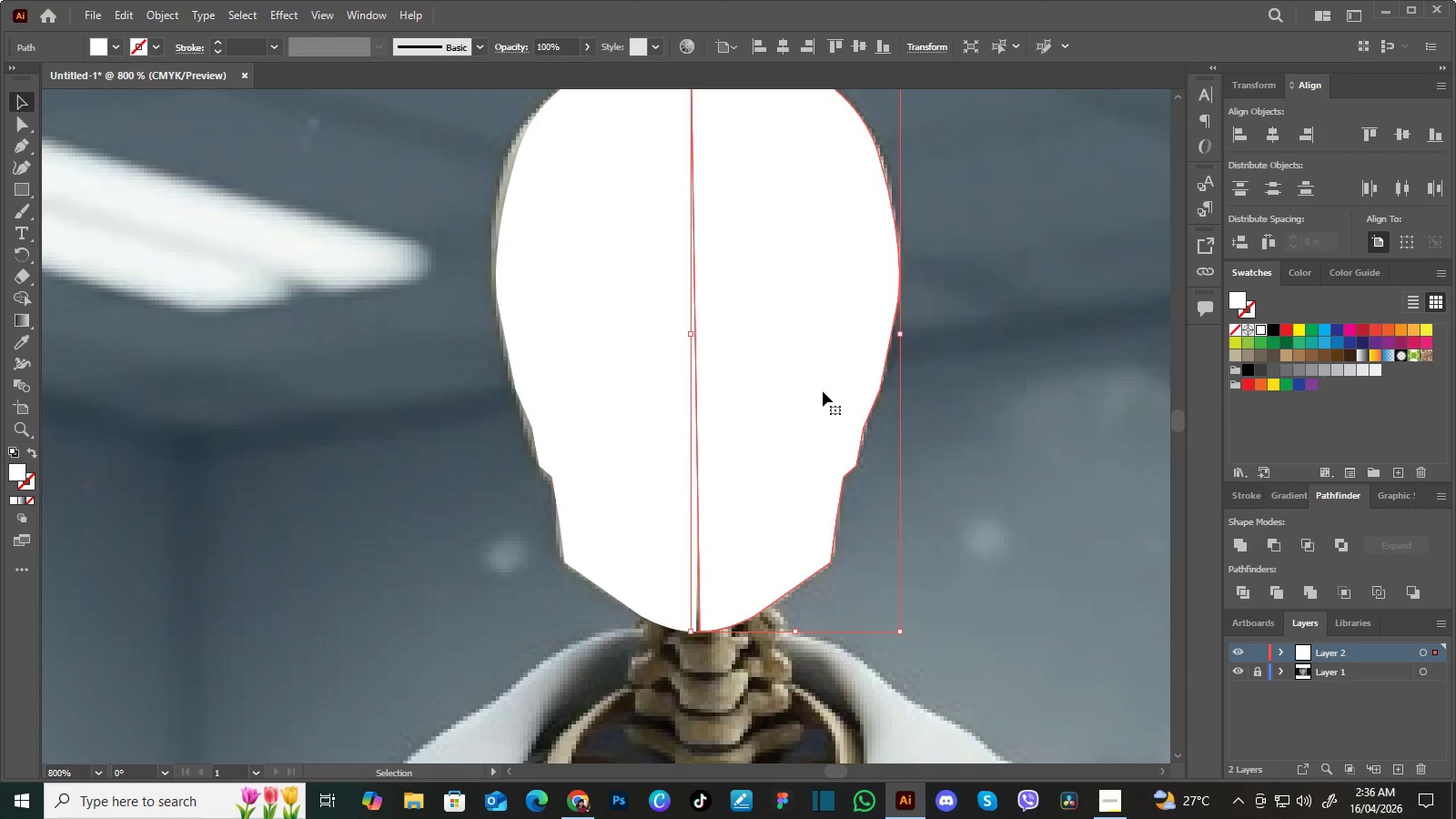 
key(Control+Z)
 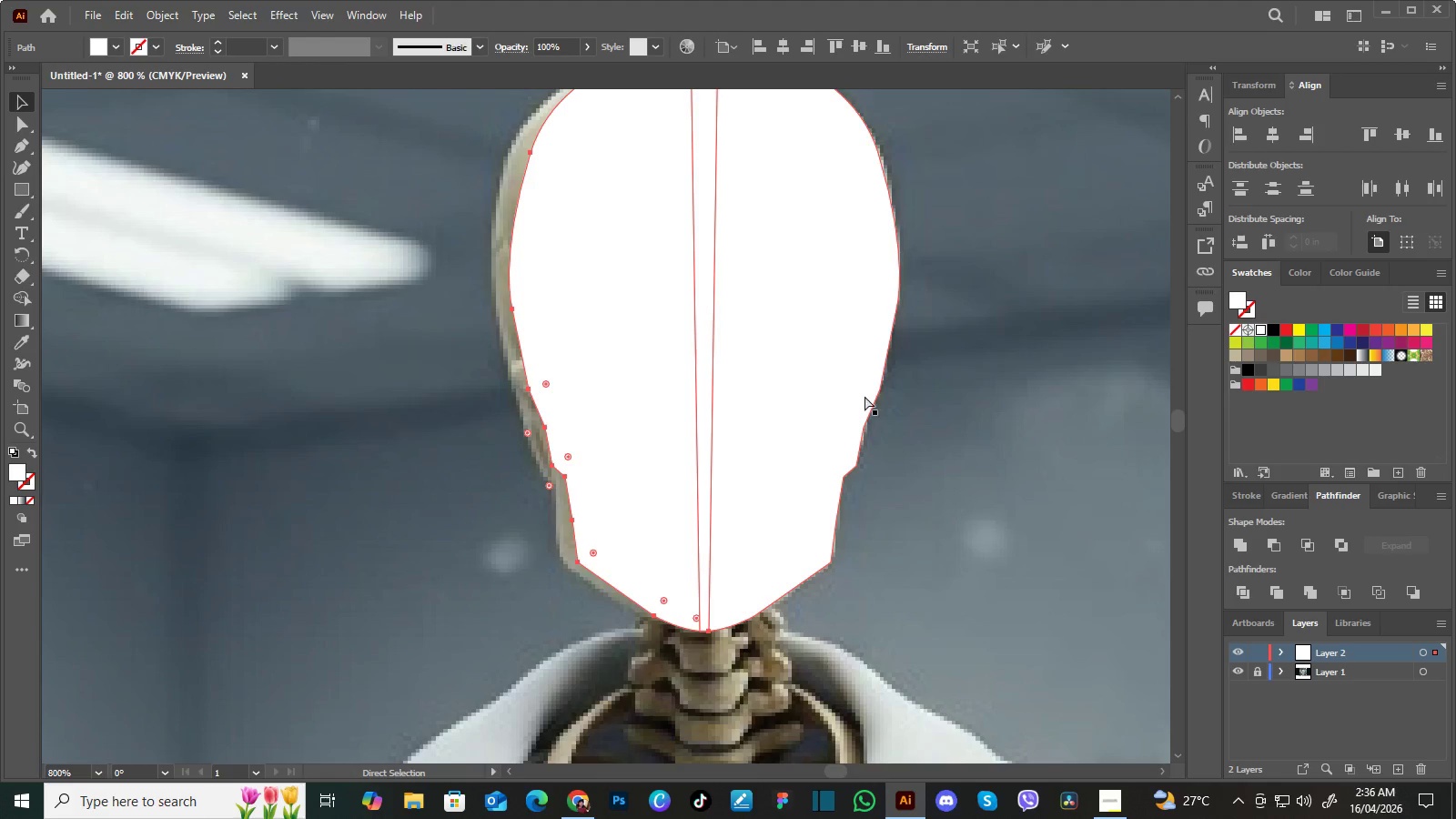 
key(Control+Z)
 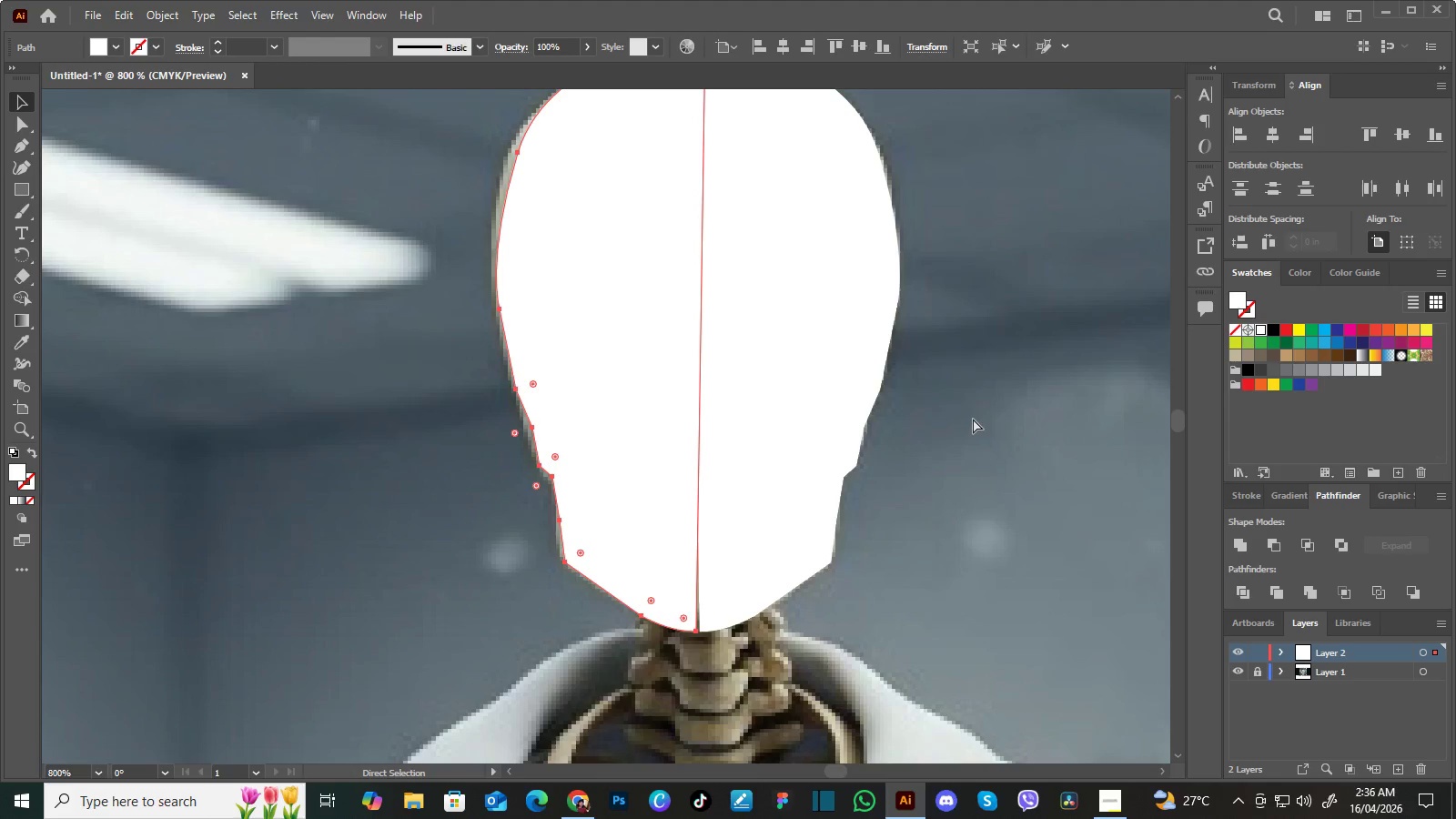 
key(Control+Z)
 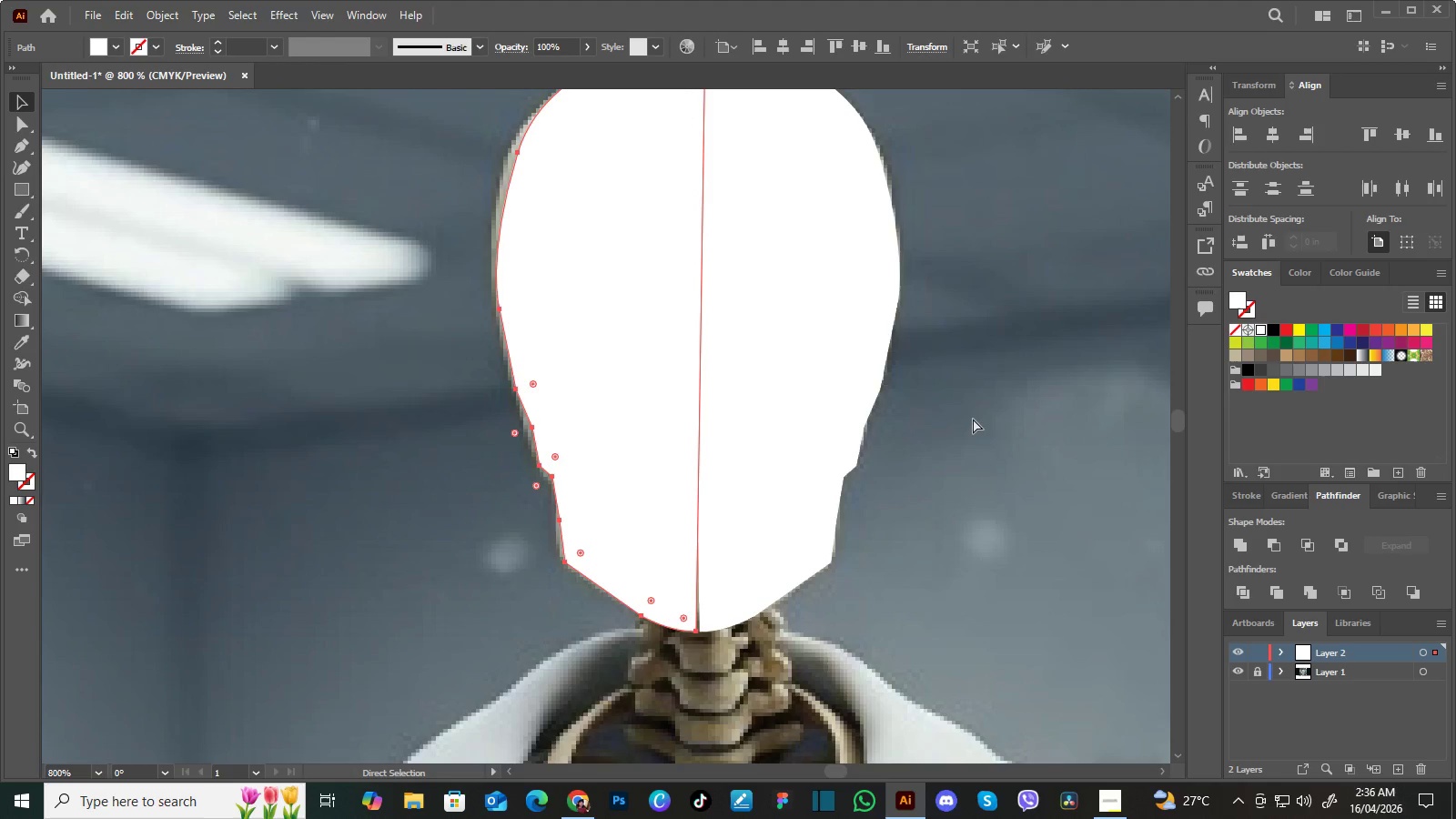 
key(Control+Z)
 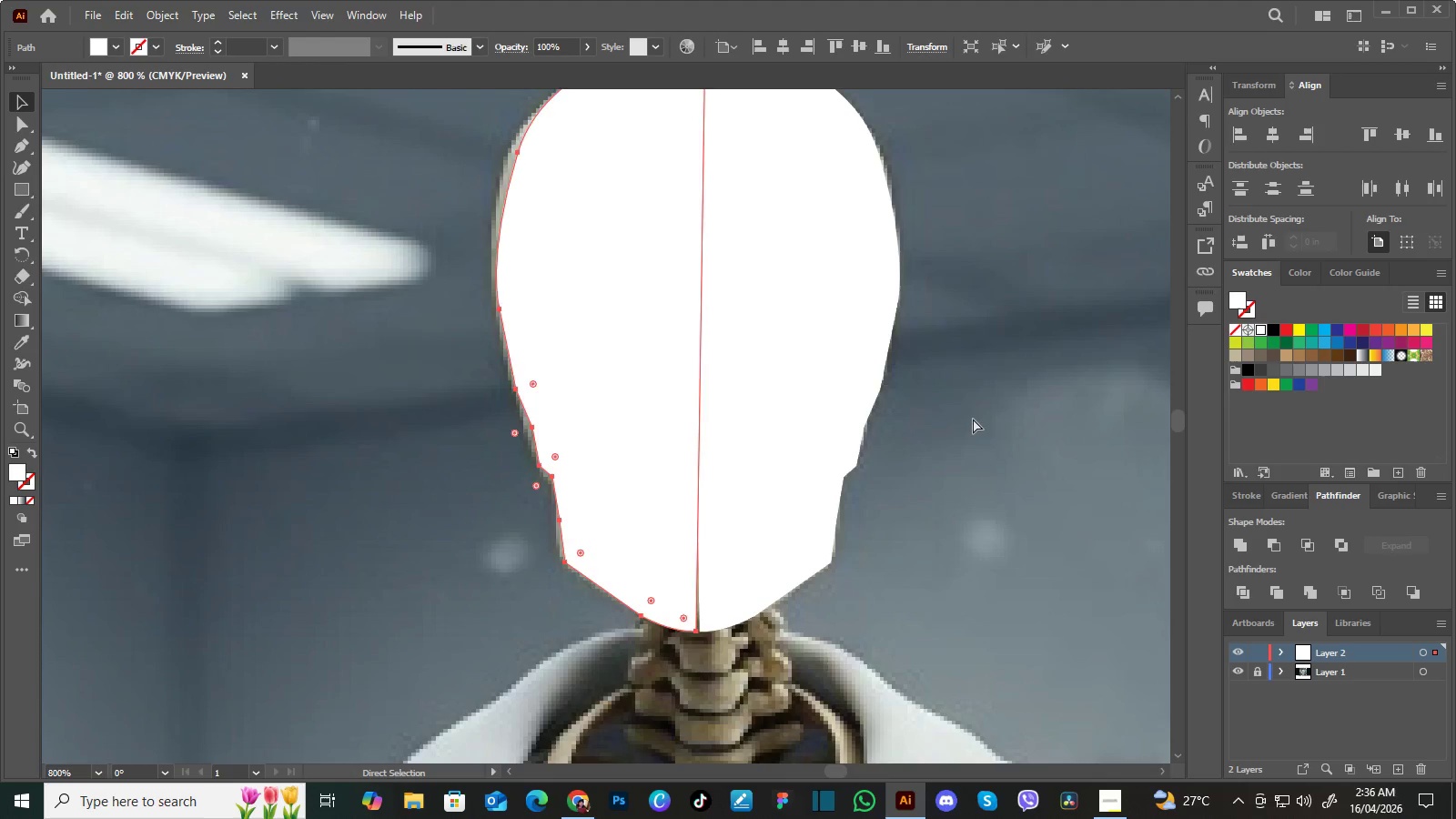 
key(Control+Z)
 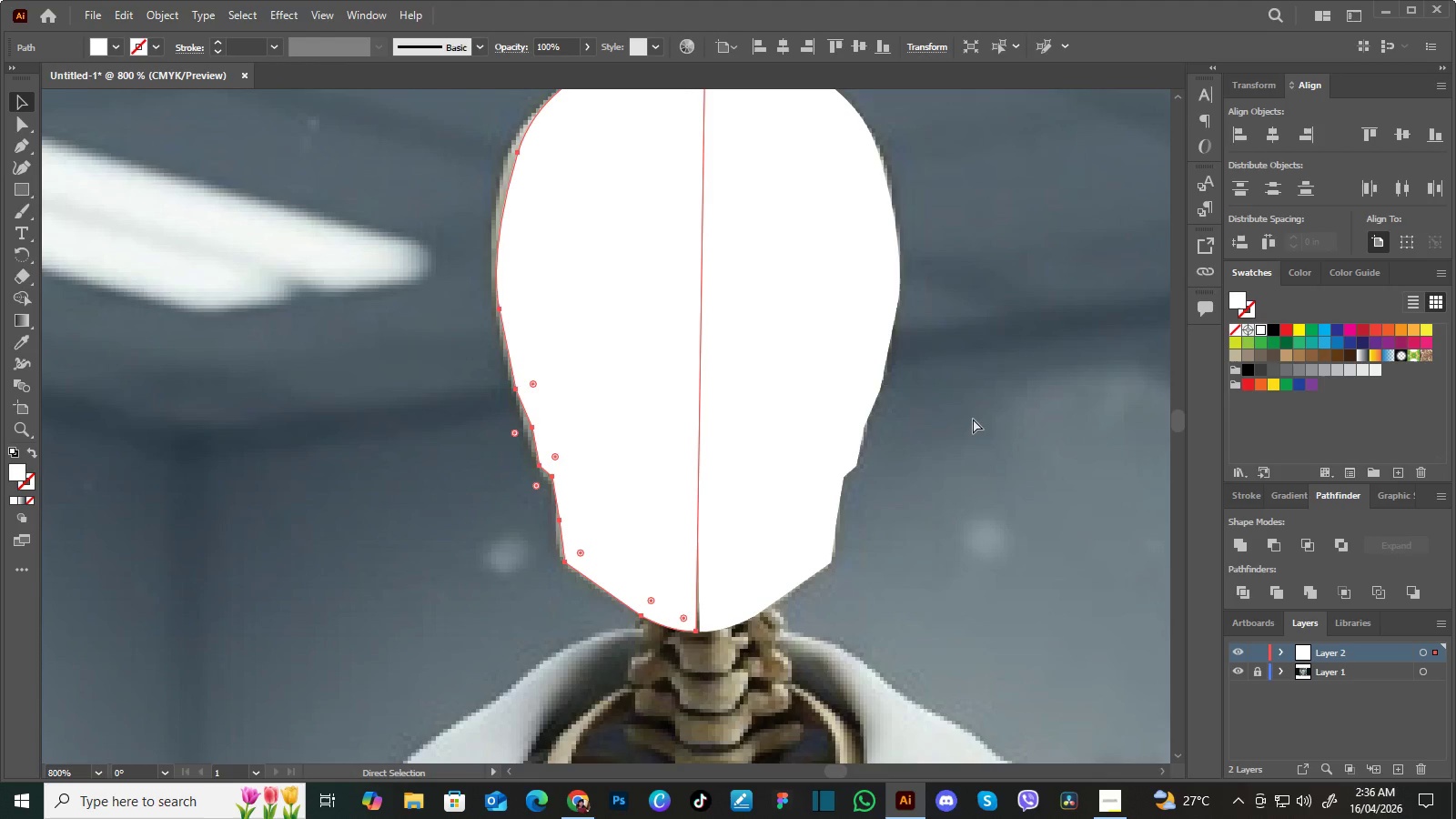 
key(Control+Z)
 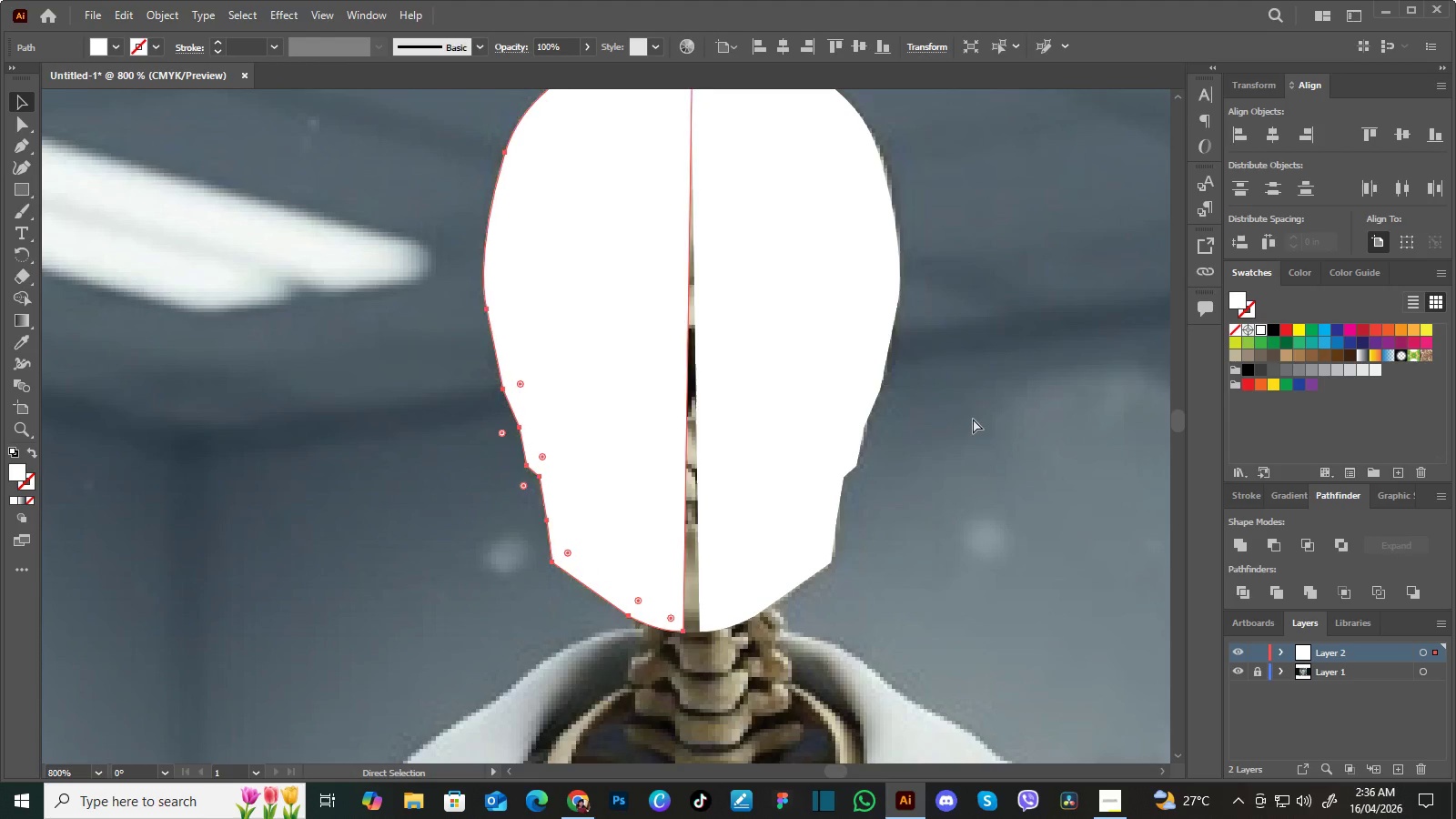 
key(Control+Z)
 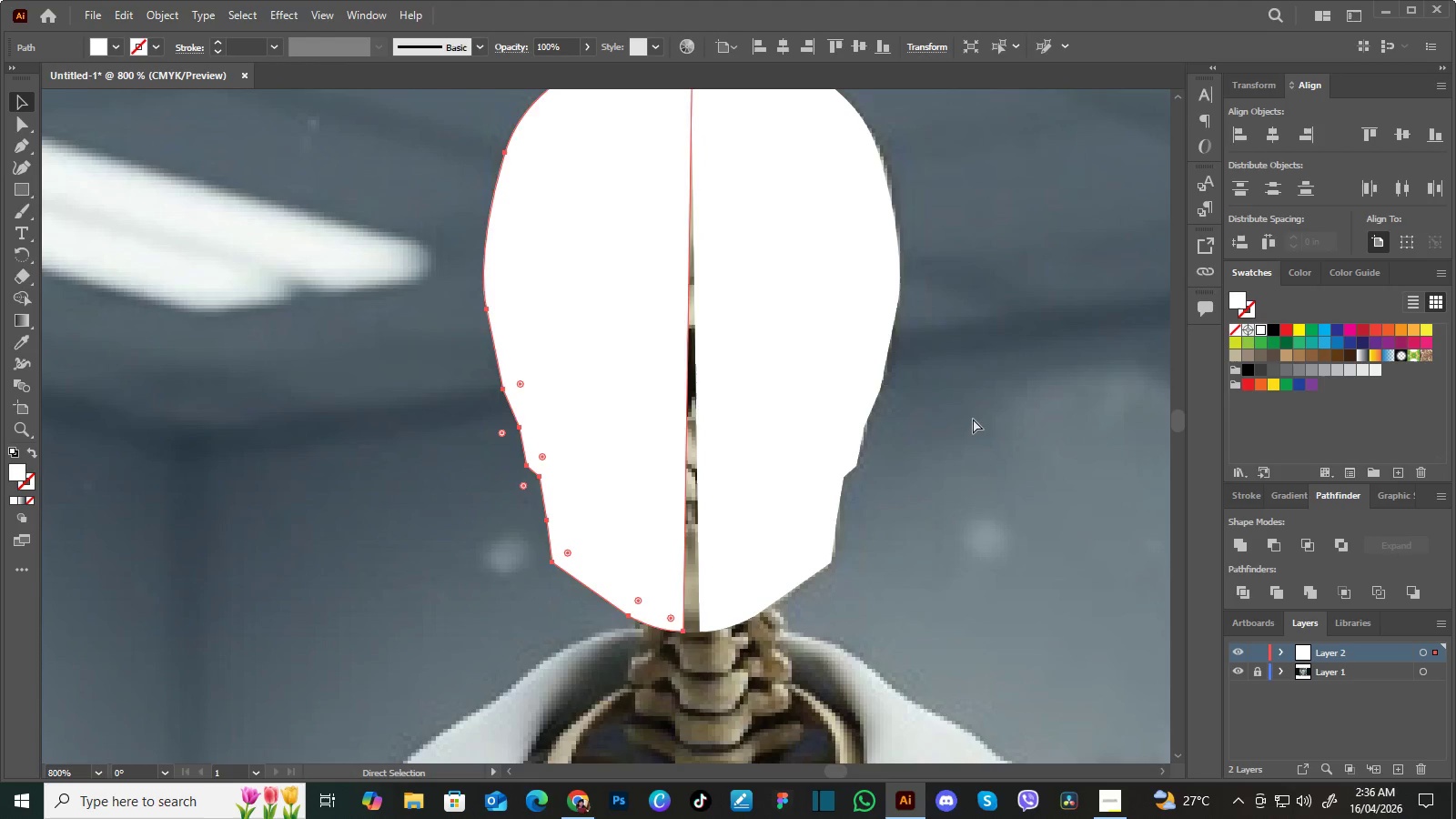 
key(Control+Z)
 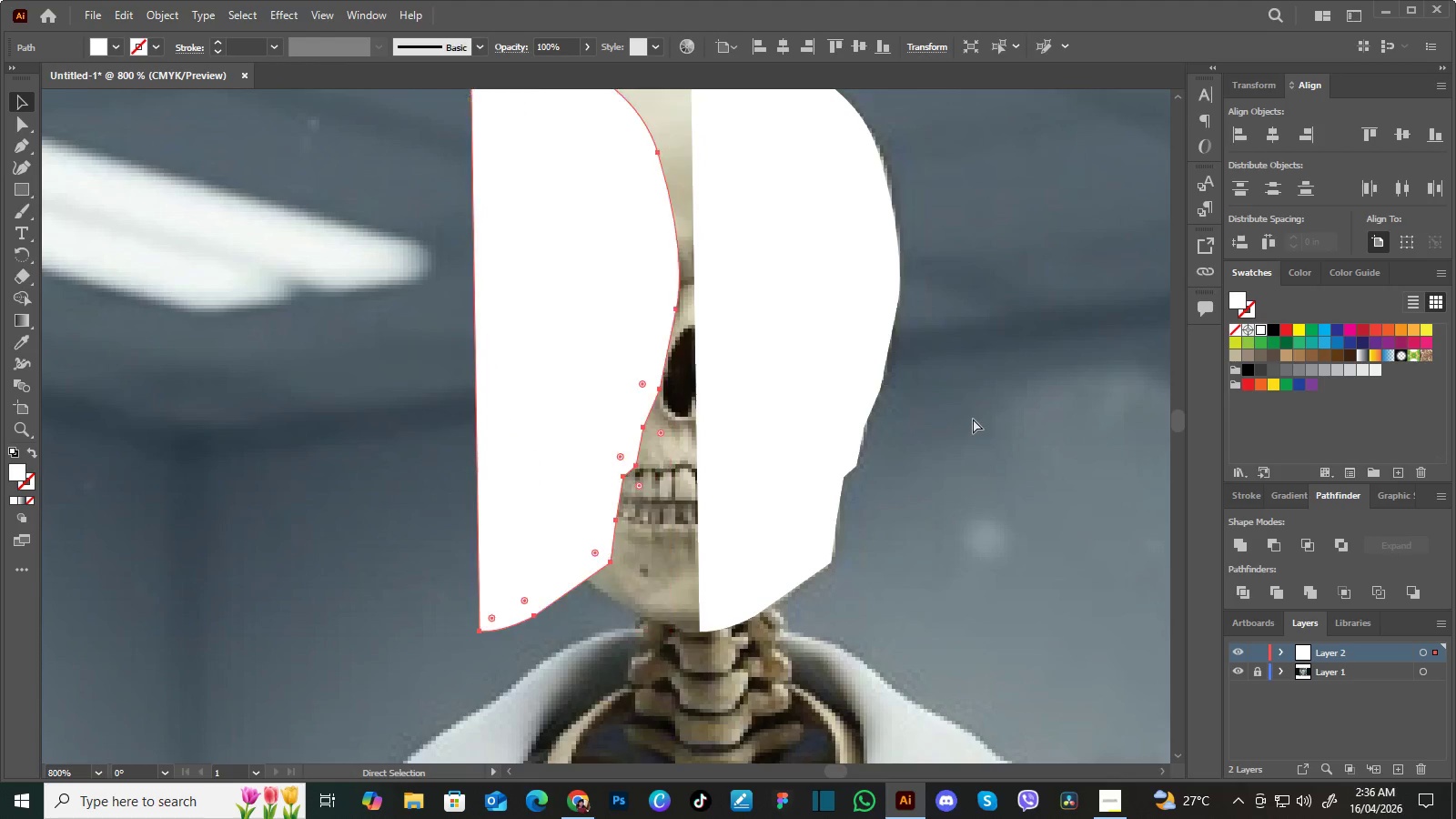 
key(Control+Z)
 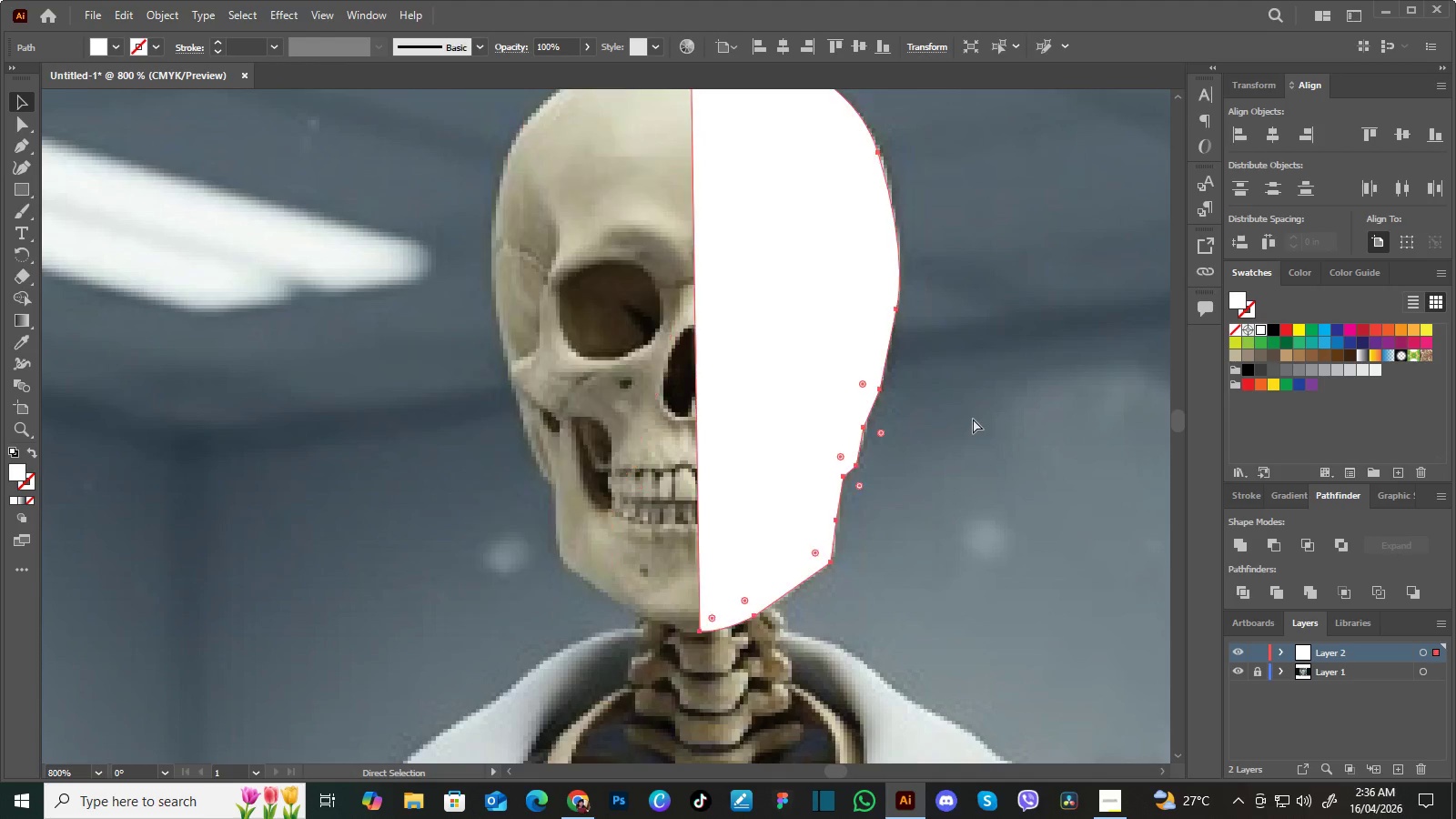 
key(Control+Z)
 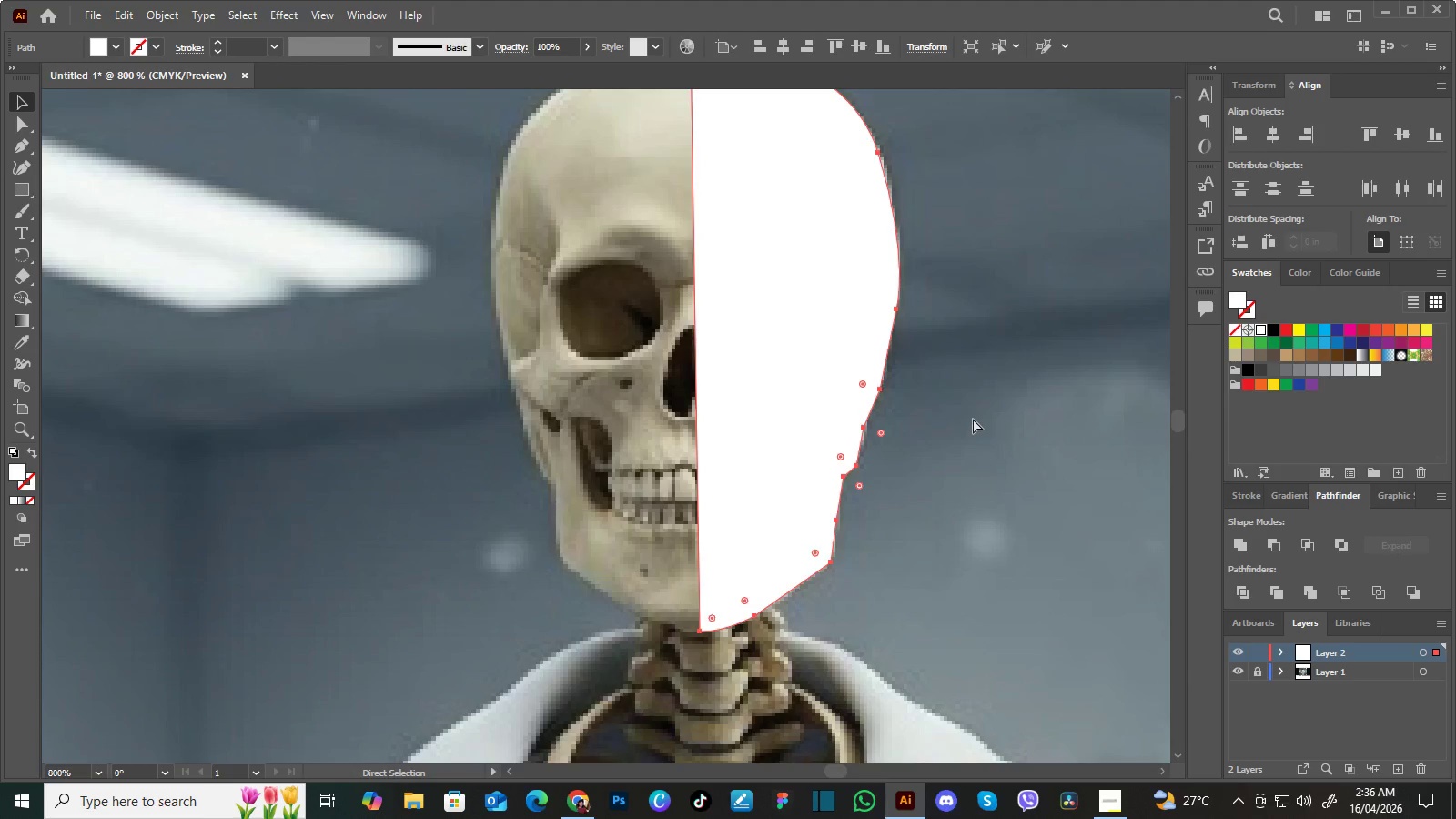 
key(Control+Z)
 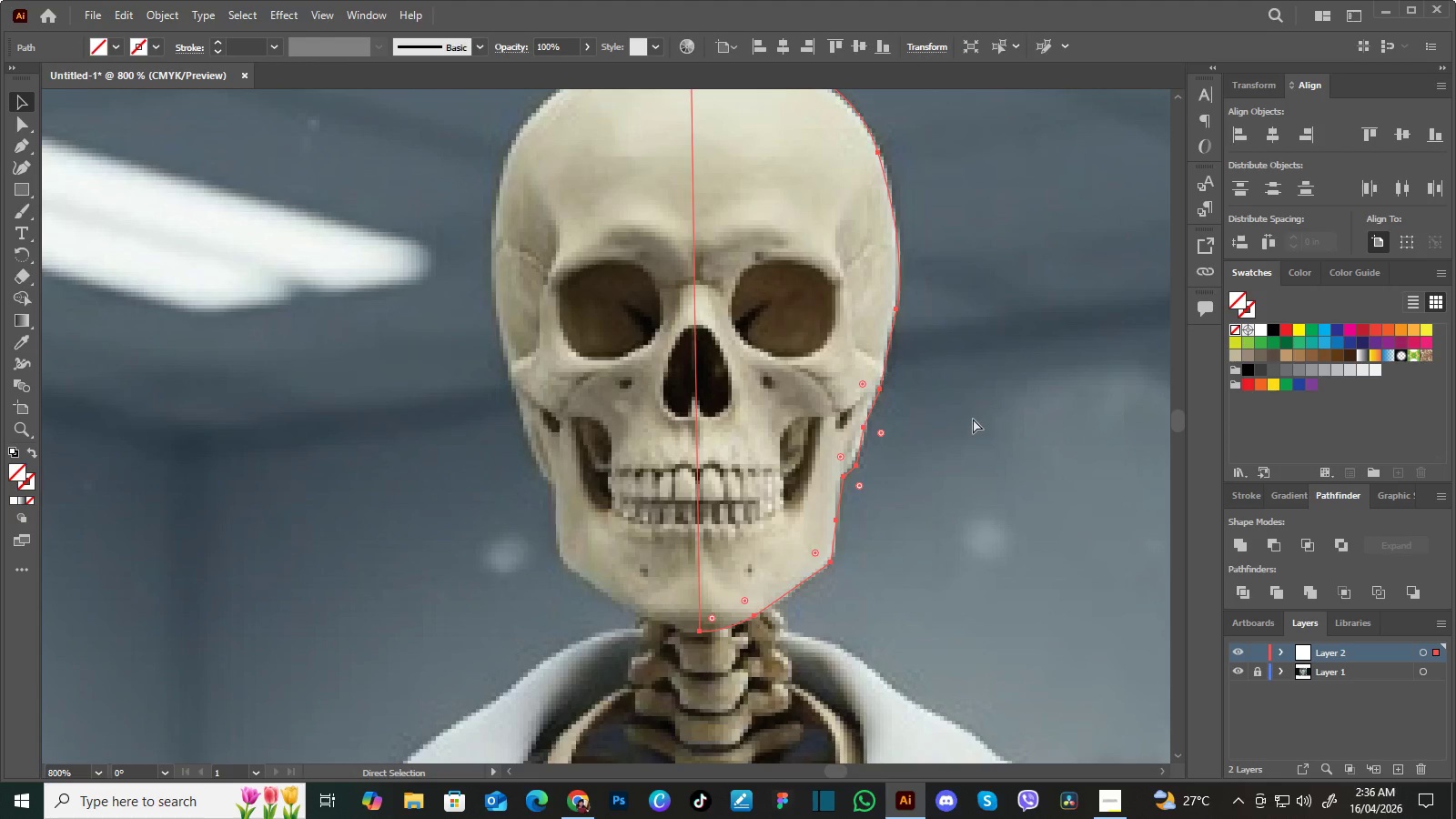 
key(Control+Z)
 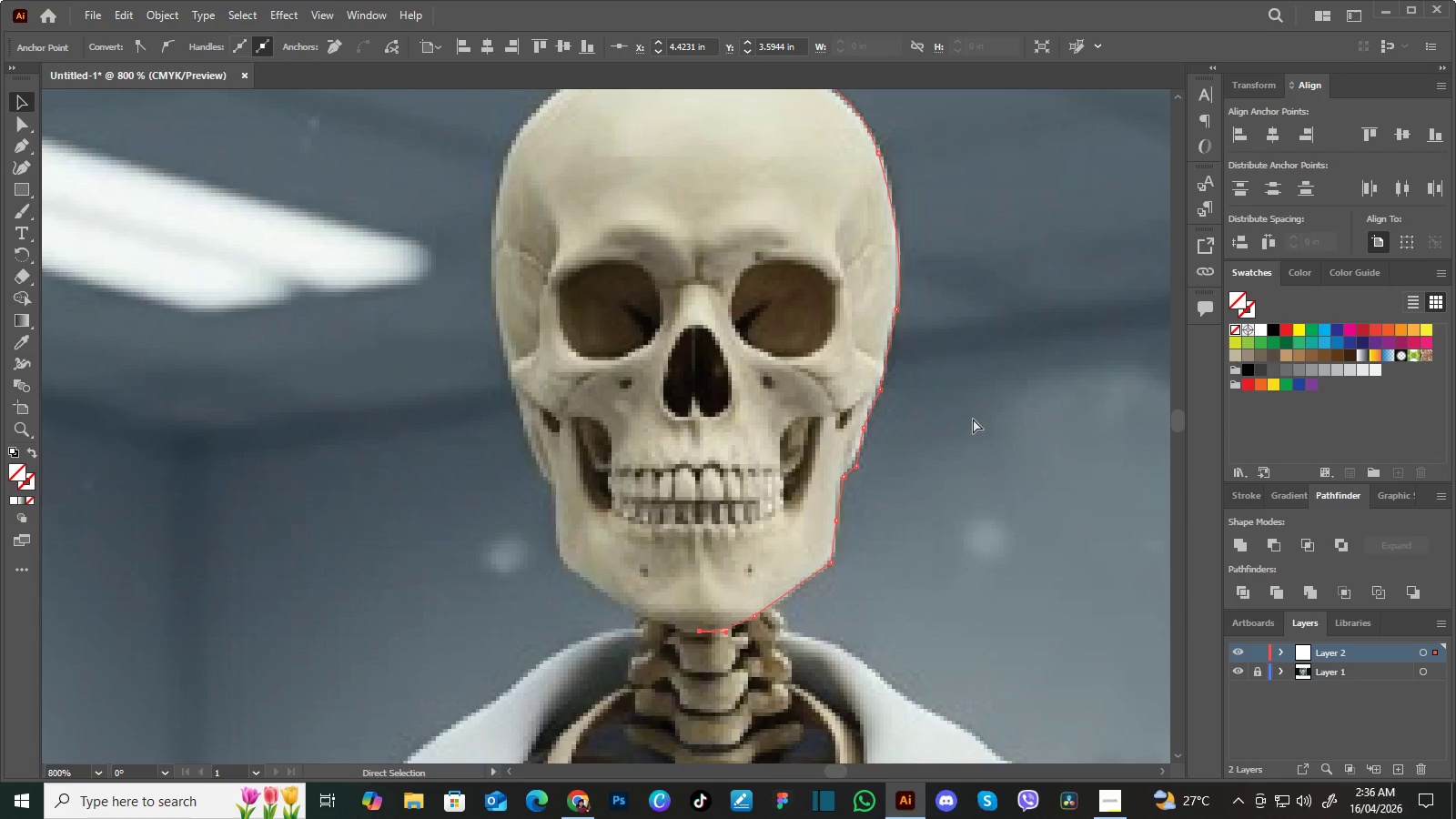 
key(Control+Z)
 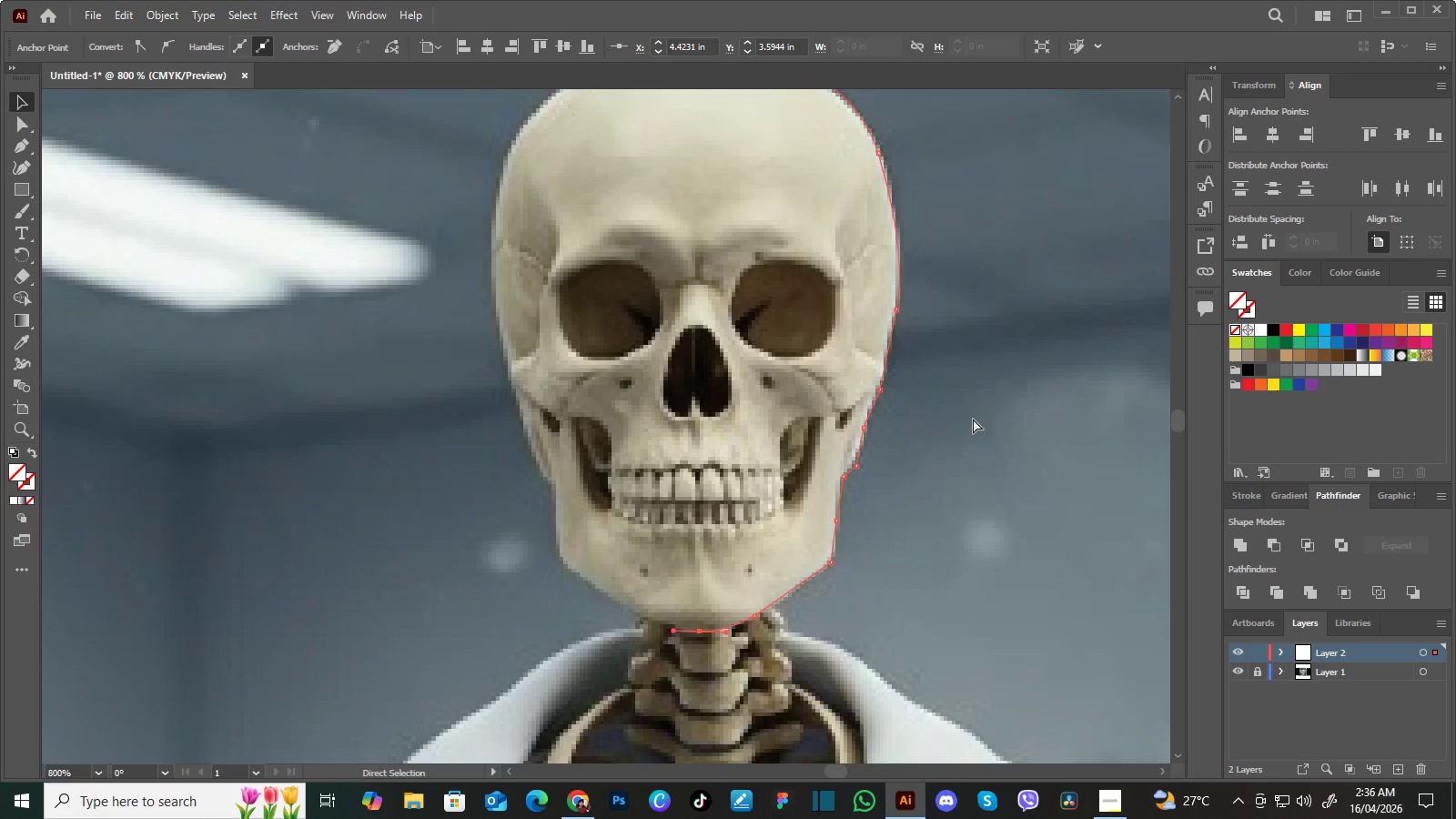 
key(Control+Z)
 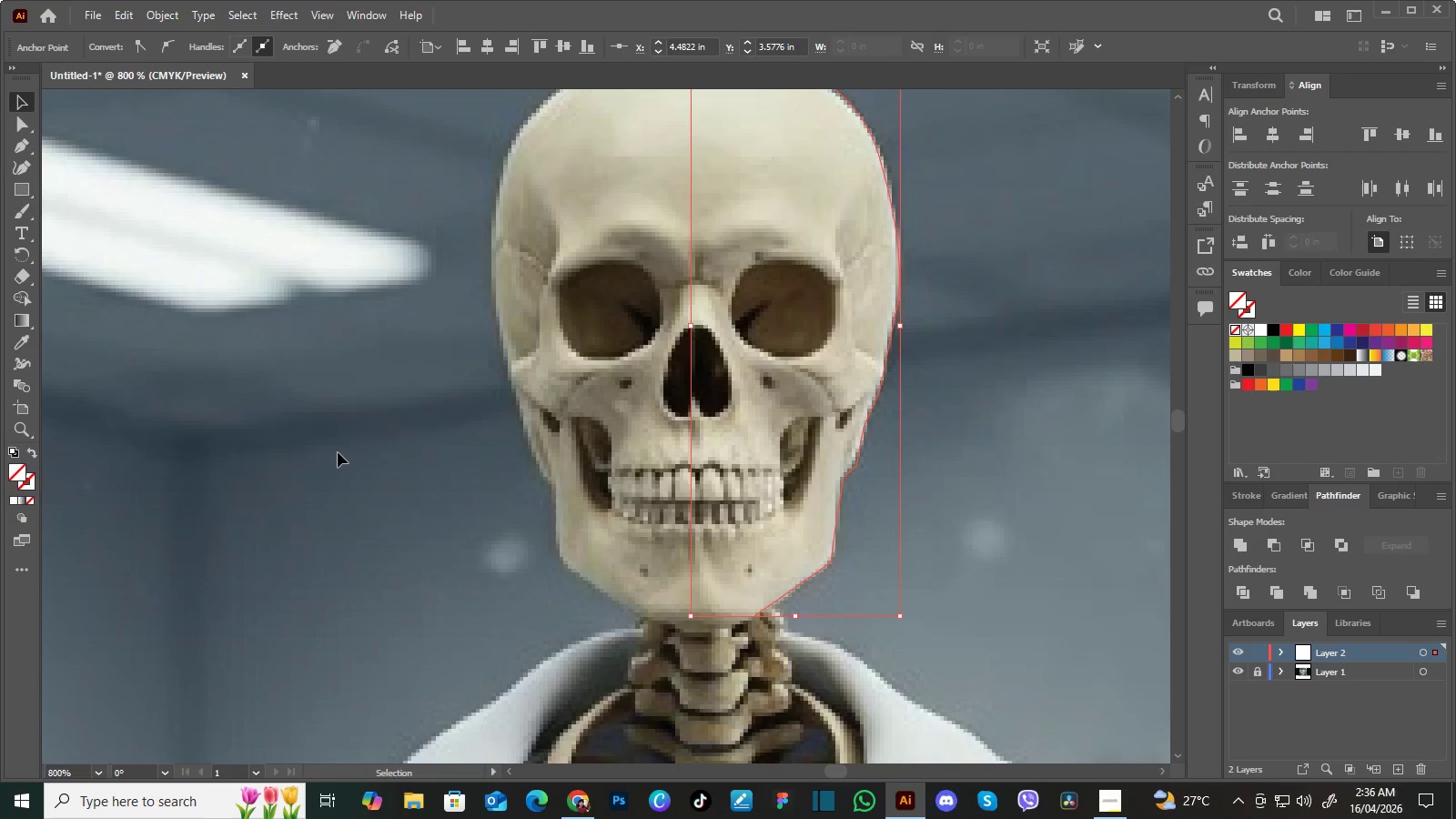 
wait(5.28)
 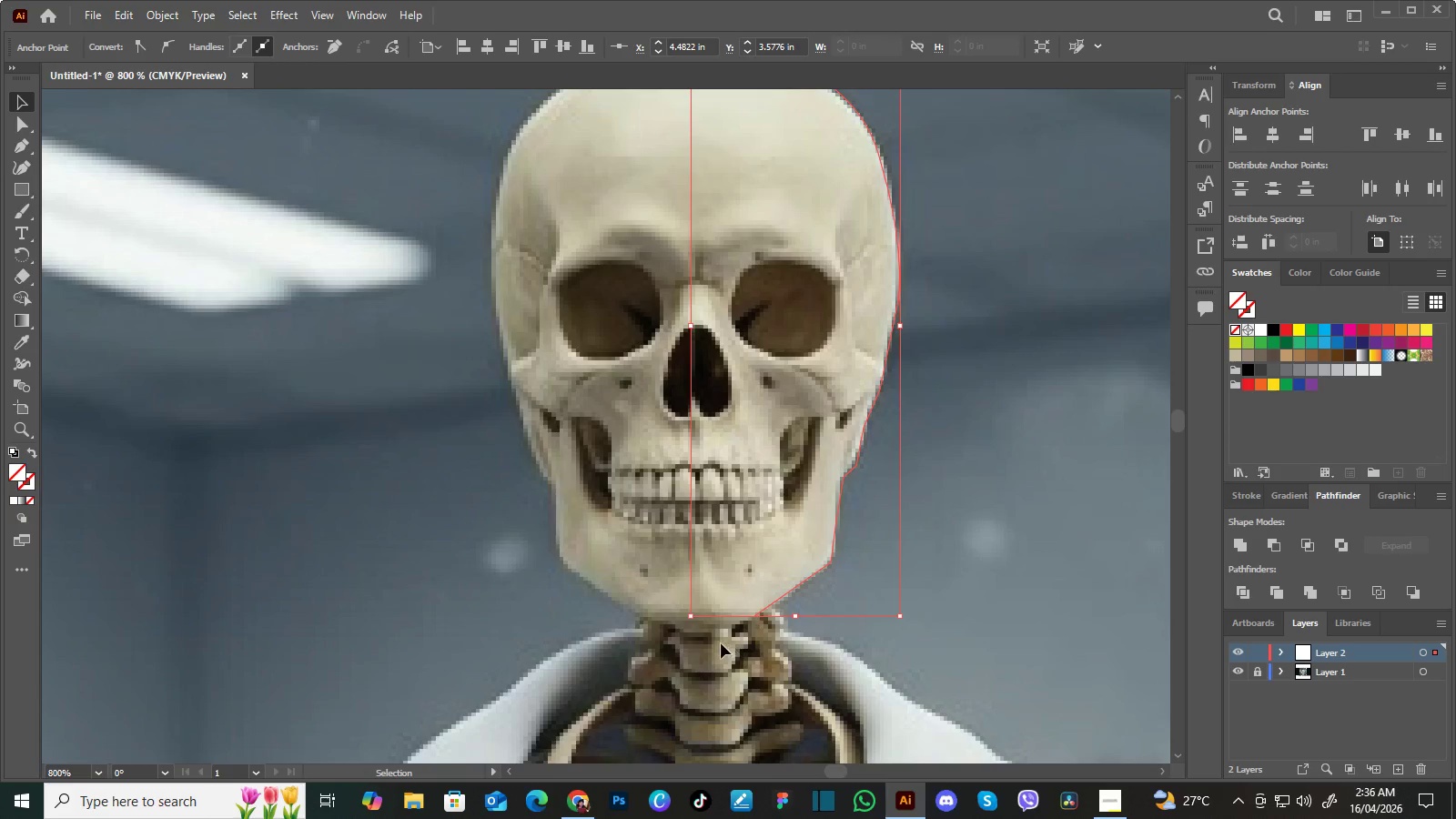 
key(P)
 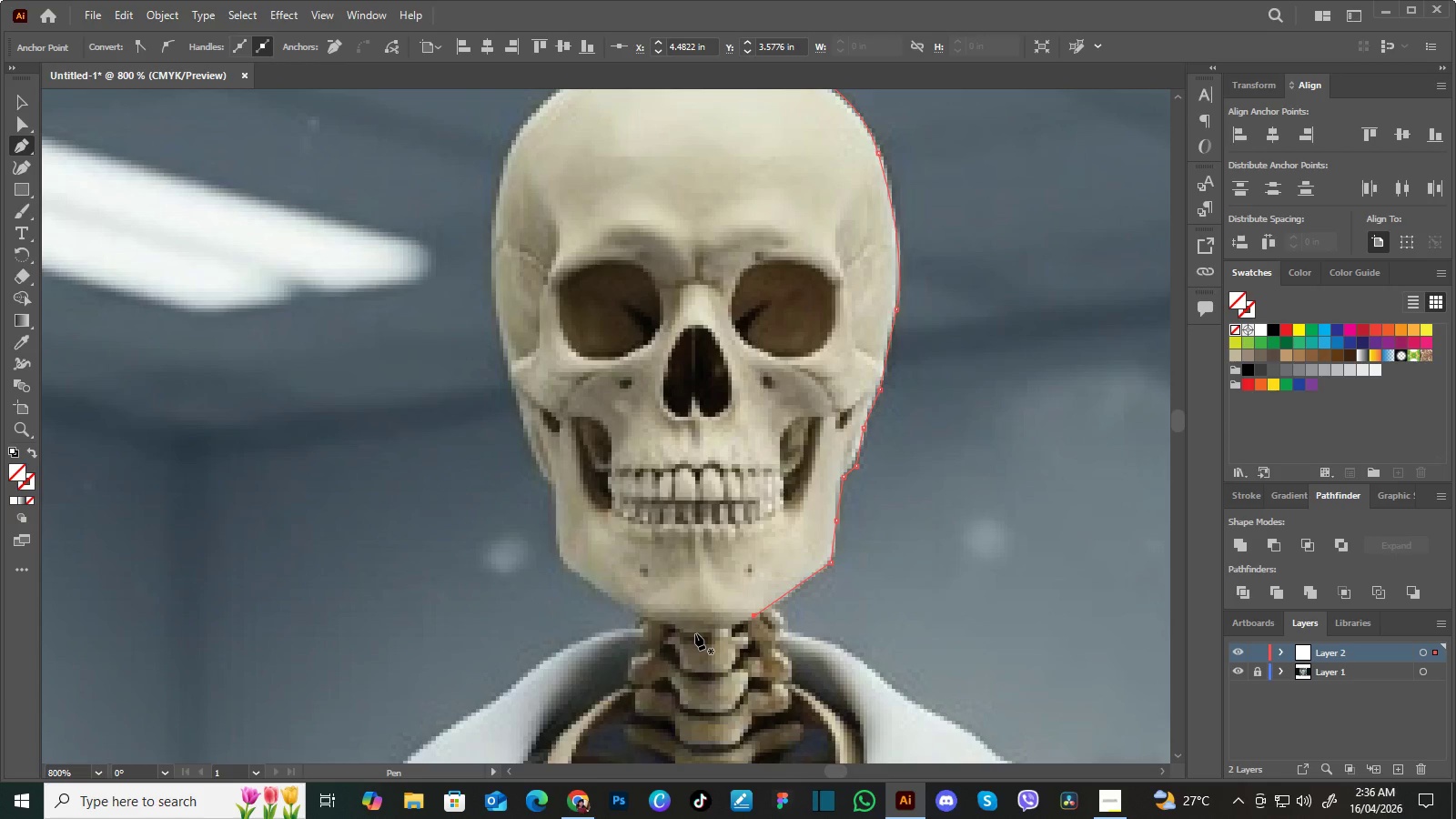 
left_click_drag(start_coordinate=[695, 633], to_coordinate=[658, 639])
 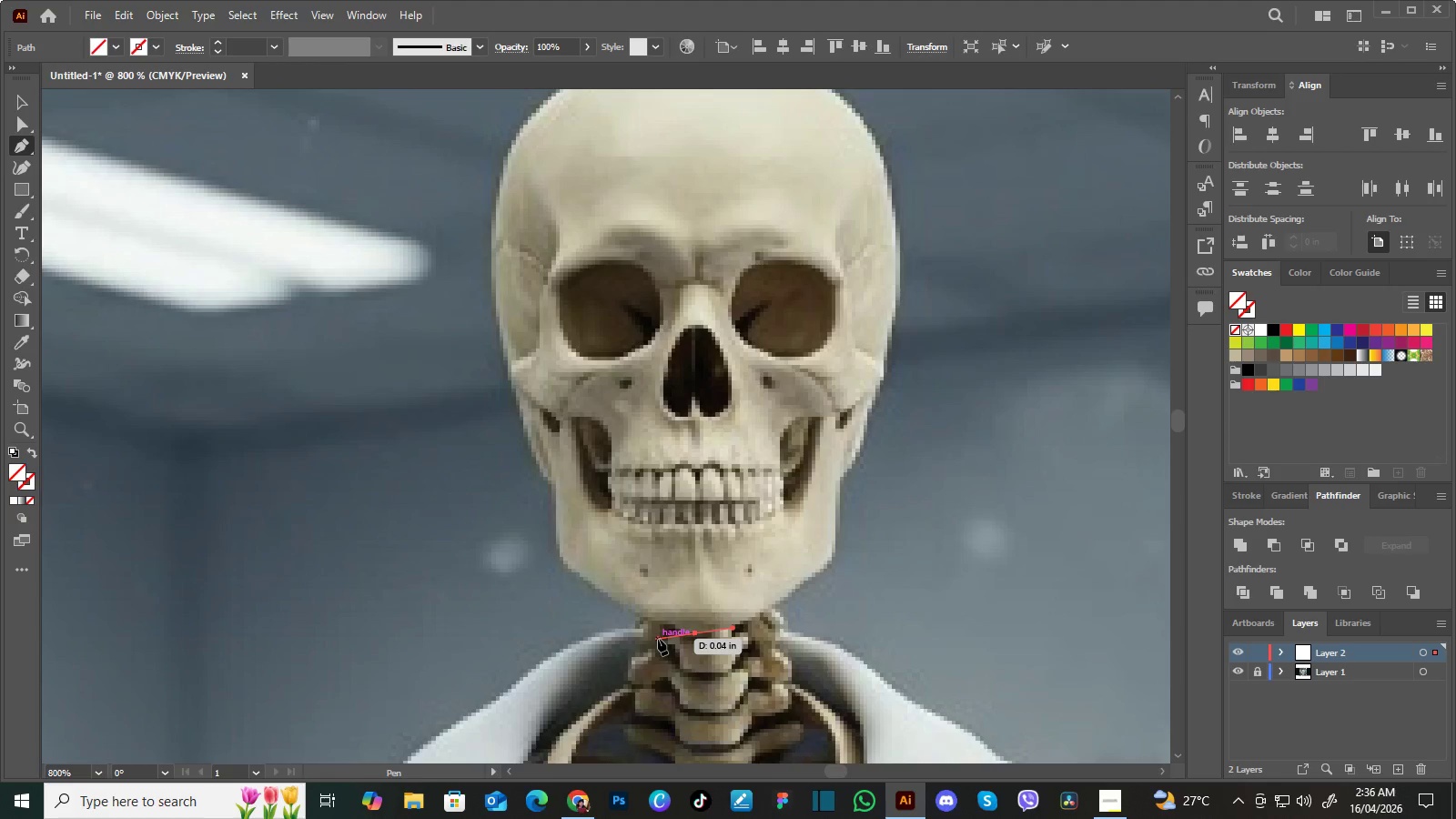 
key(Control+Z)
 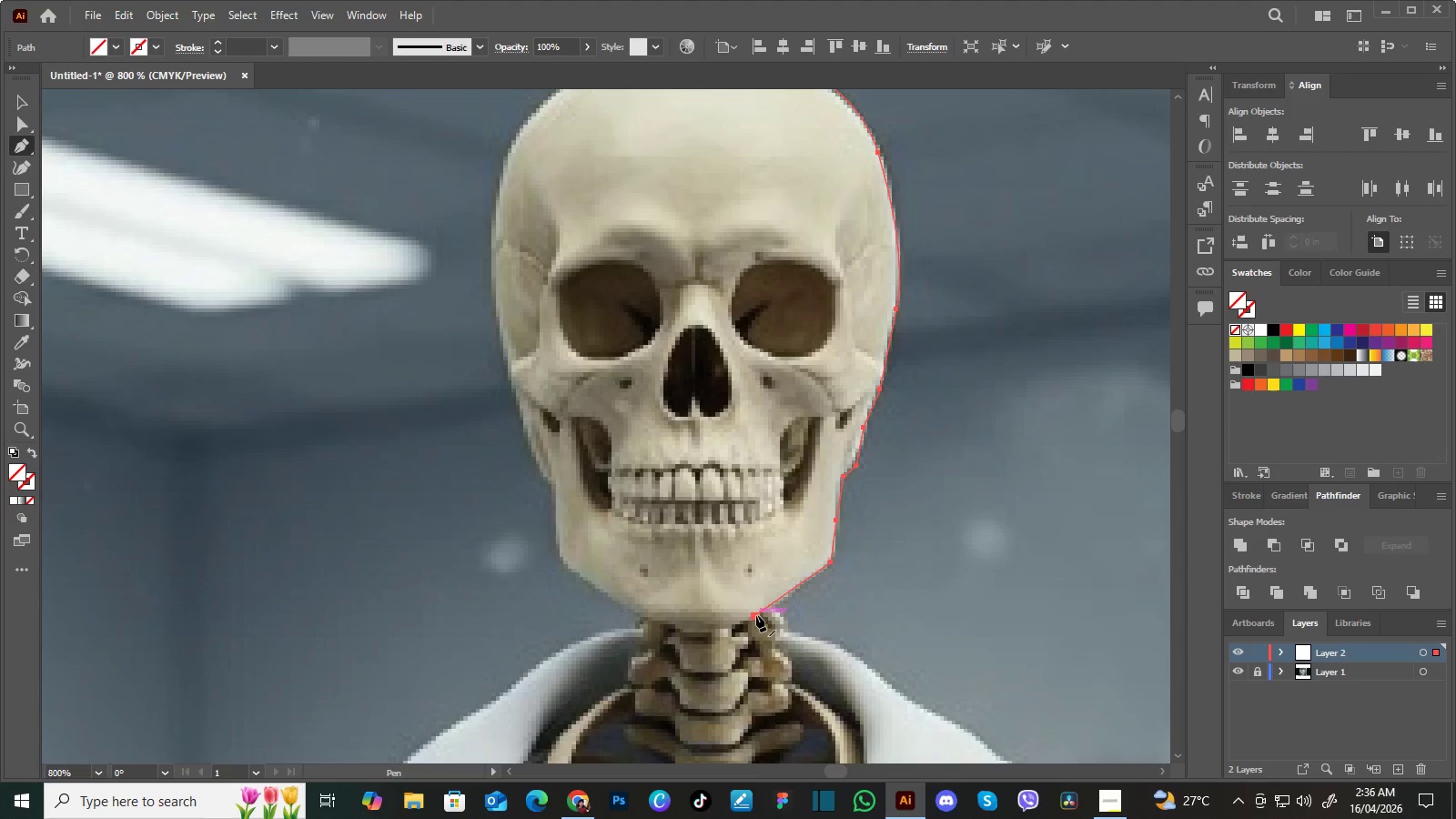 
left_click([756, 615])
 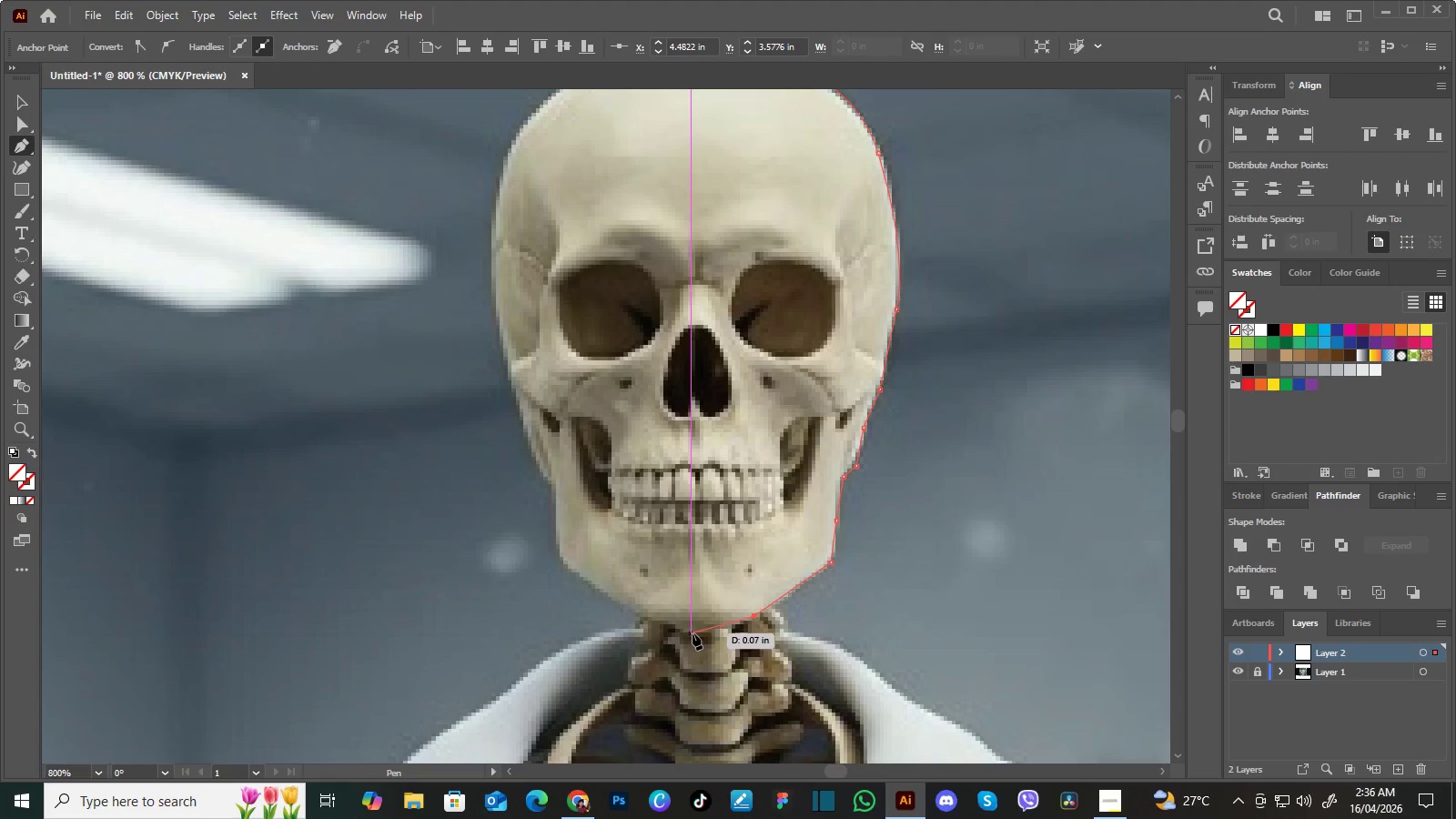 
left_click_drag(start_coordinate=[693, 633], to_coordinate=[636, 641])
 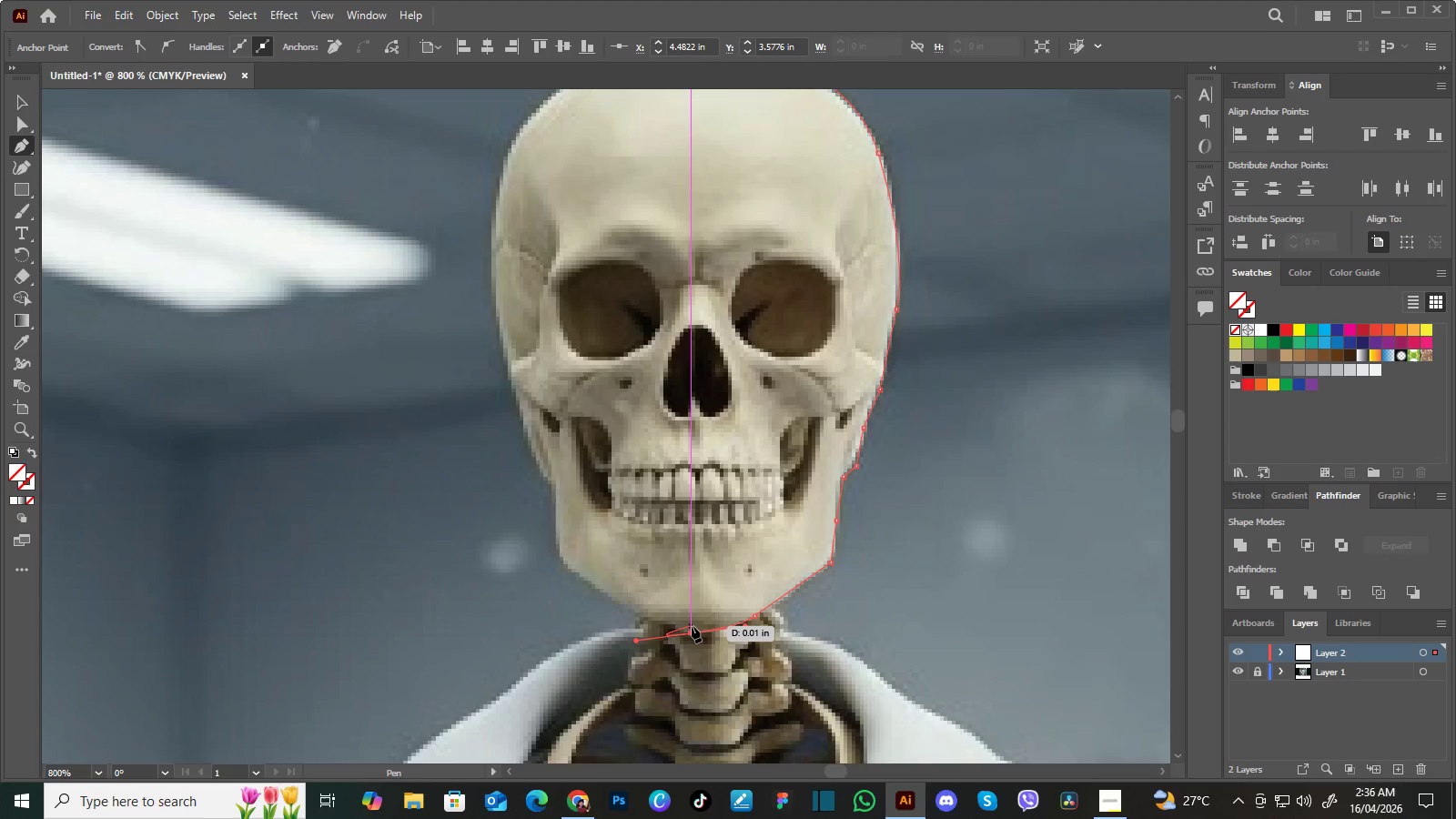 
hold_key(key=AltLeft, duration=0.91)
left_click([690, 632])
 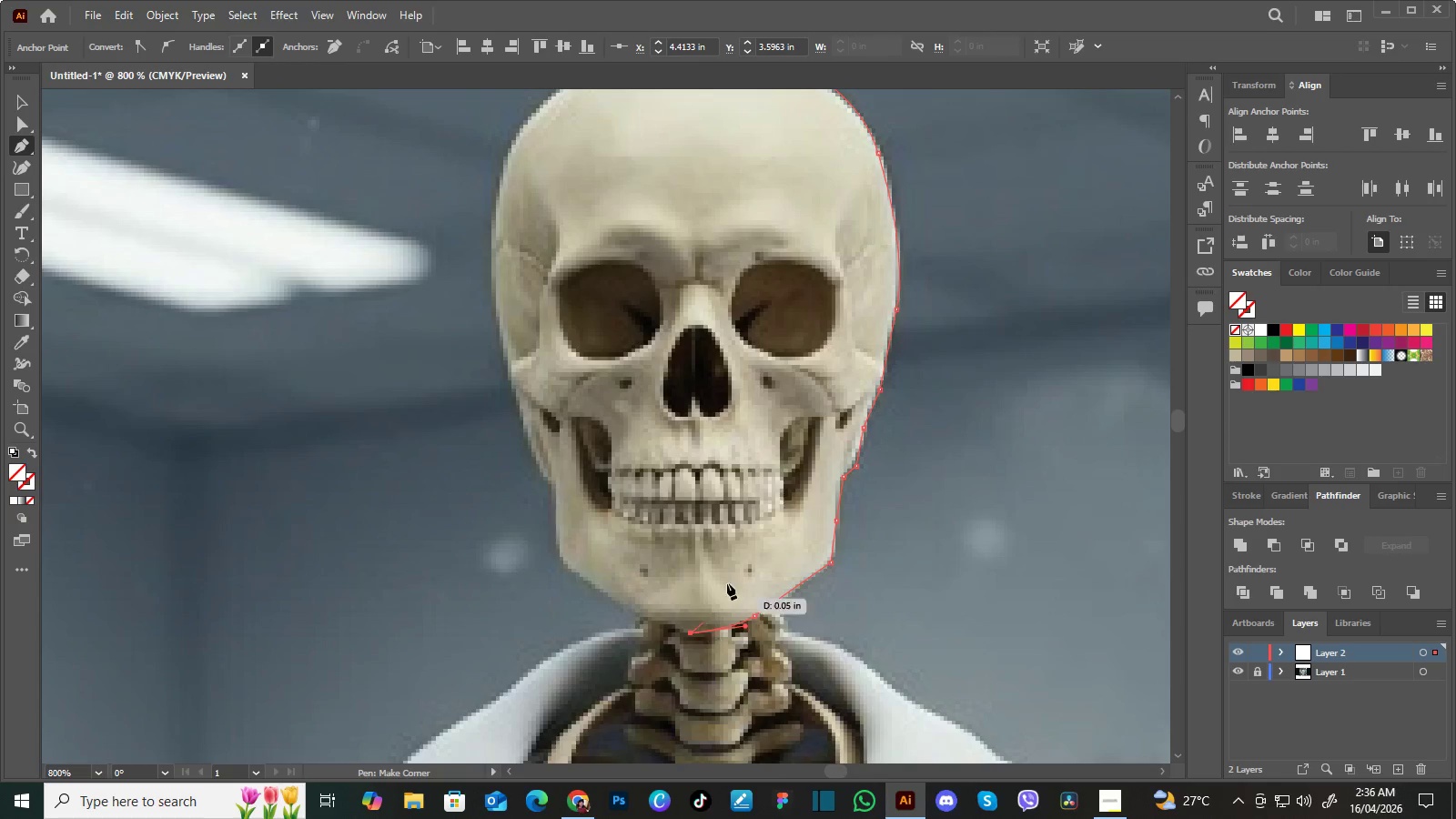 
hold_key(key=Space, duration=0.81)
 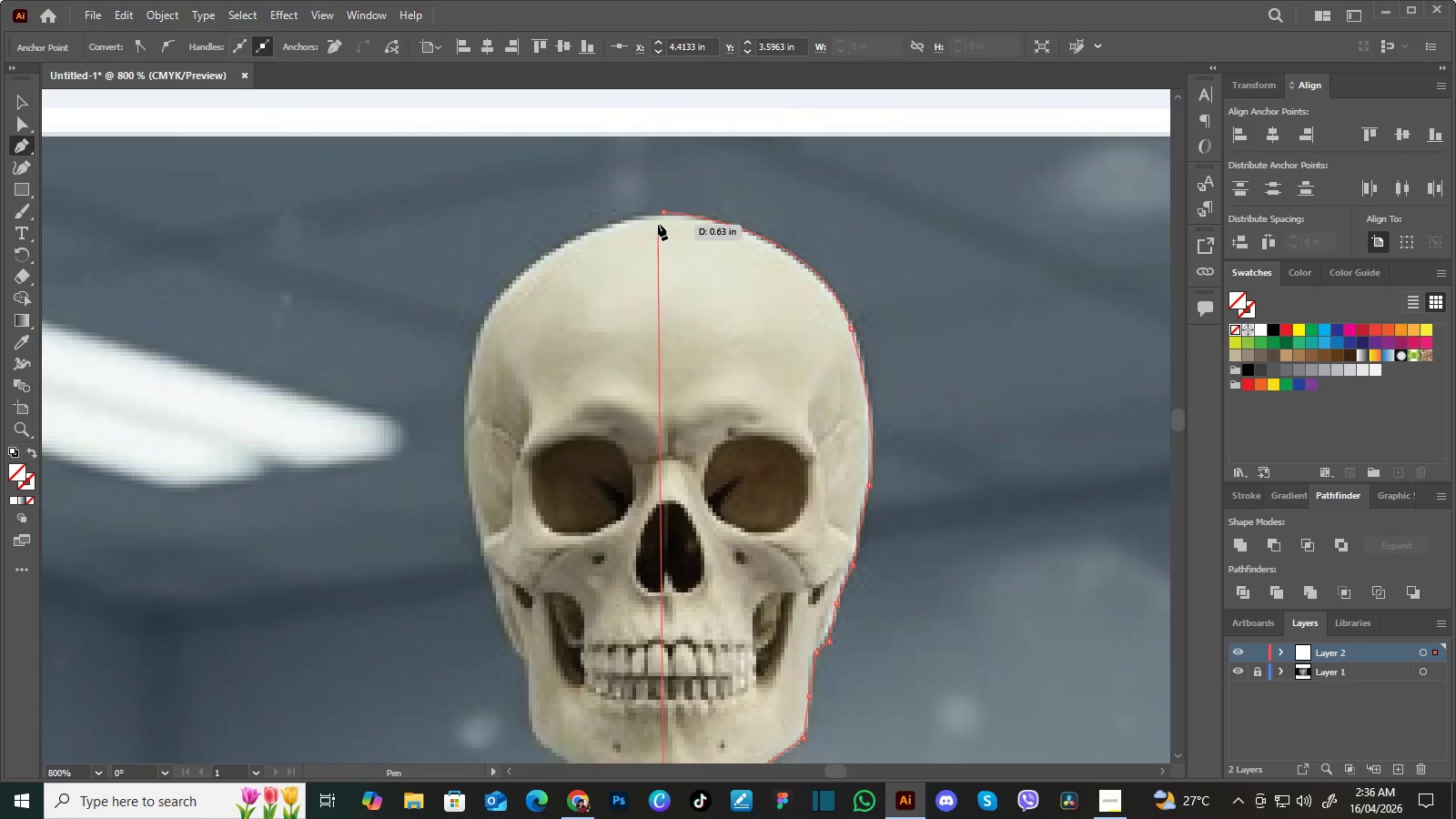 
left_click_drag(start_coordinate=[753, 411], to_coordinate=[726, 587])
 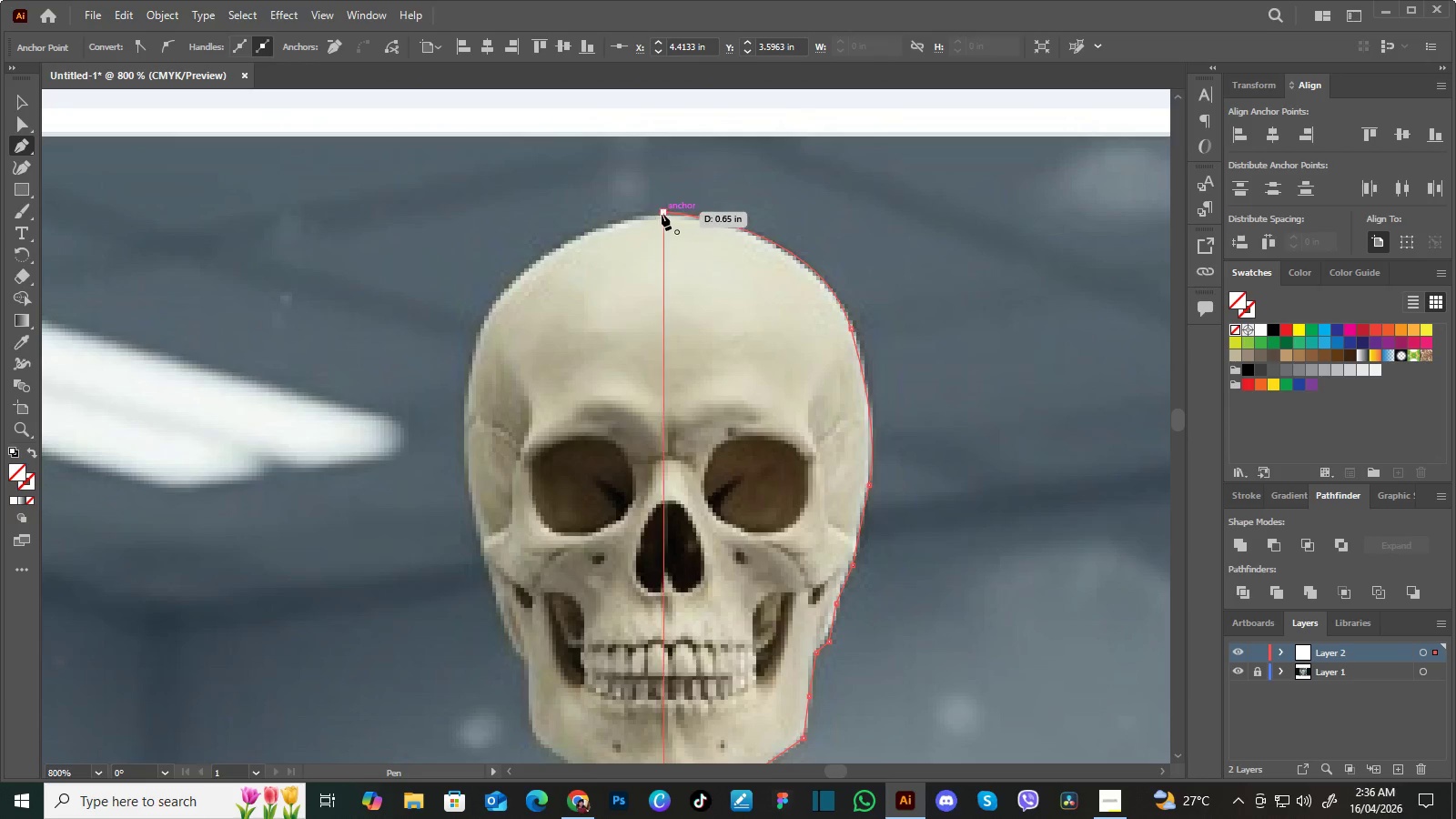 
left_click([662, 211])
 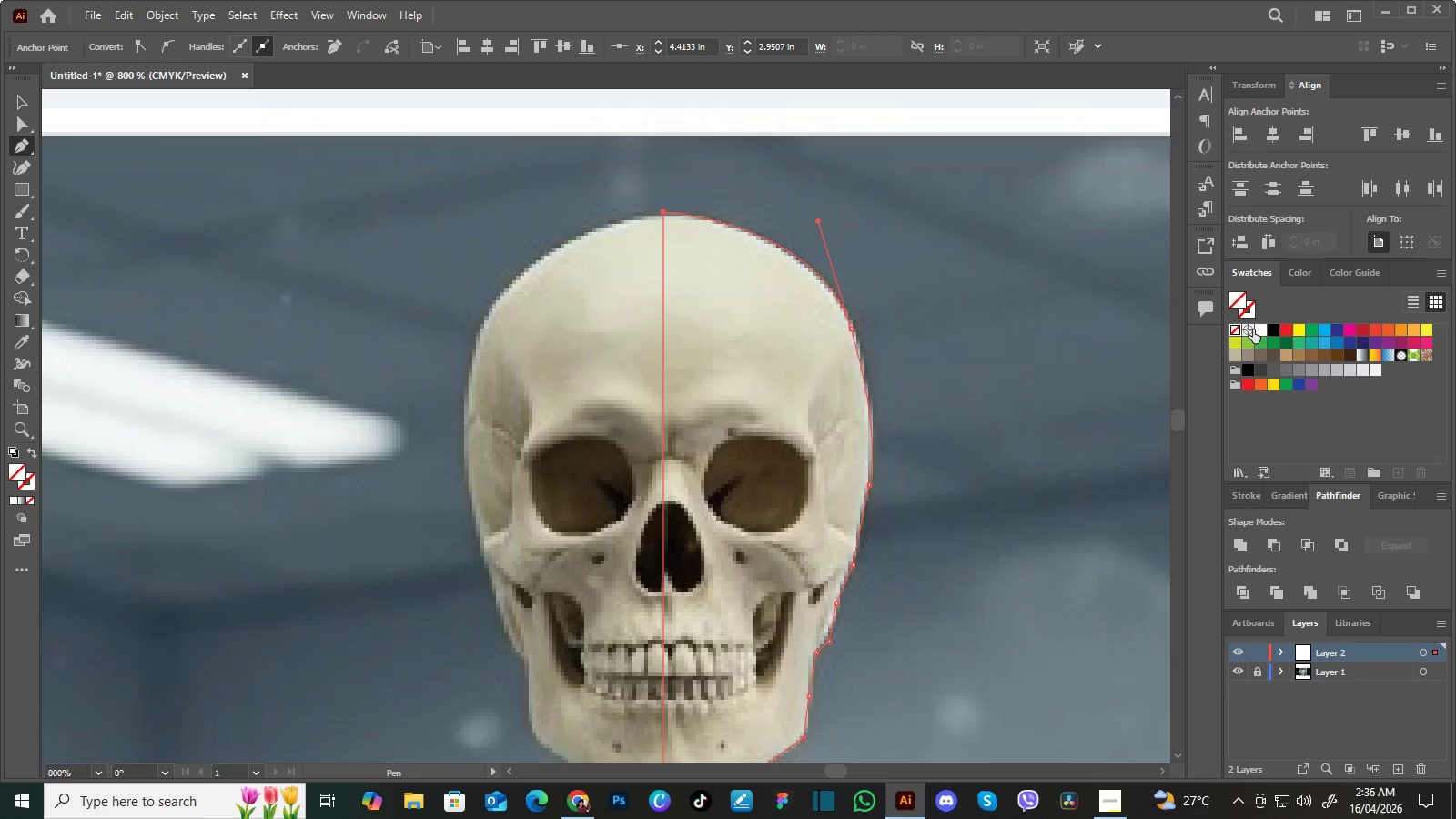 
left_click([1264, 329])
 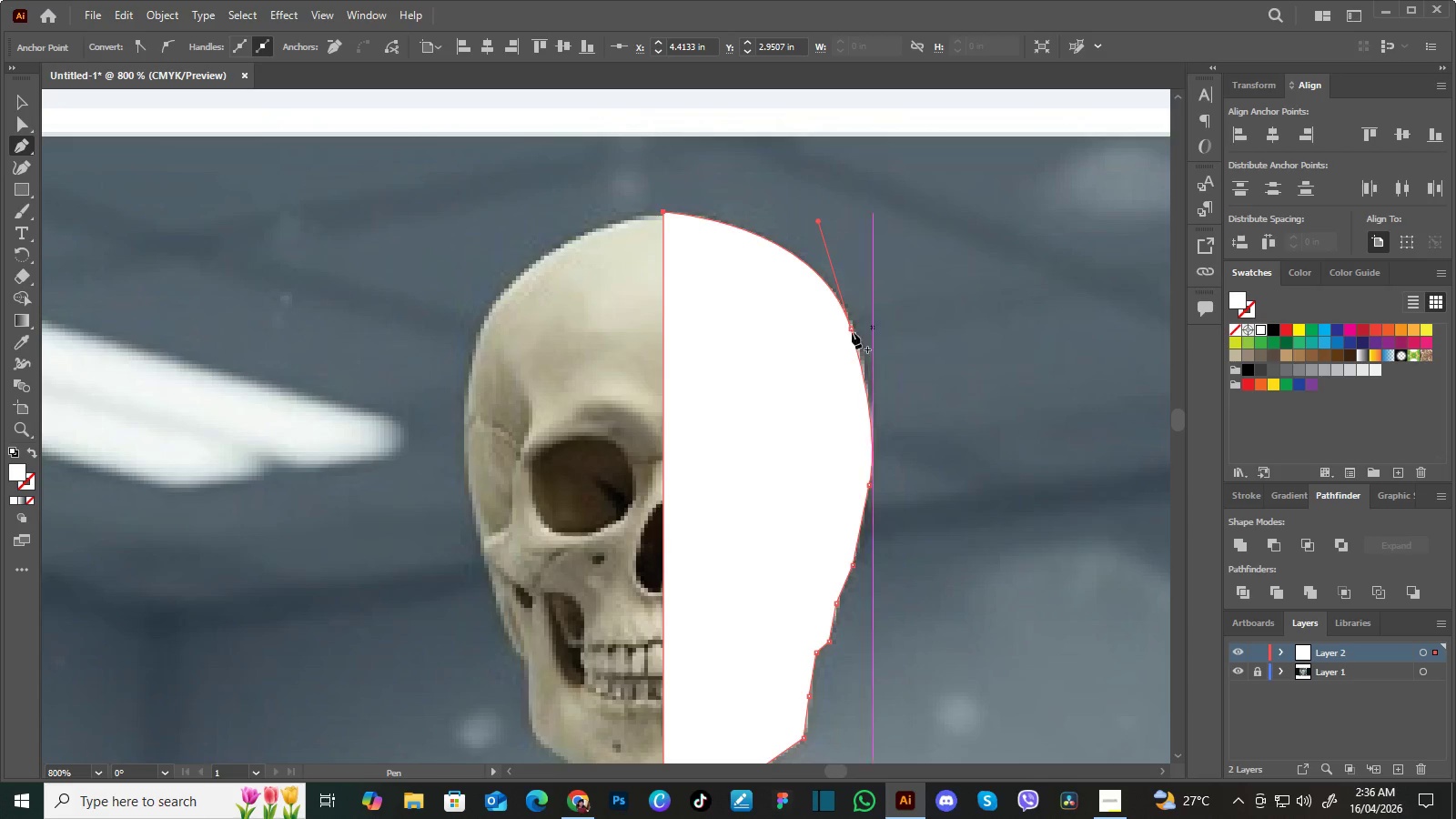 
hold_key(key=Space, duration=0.67)
 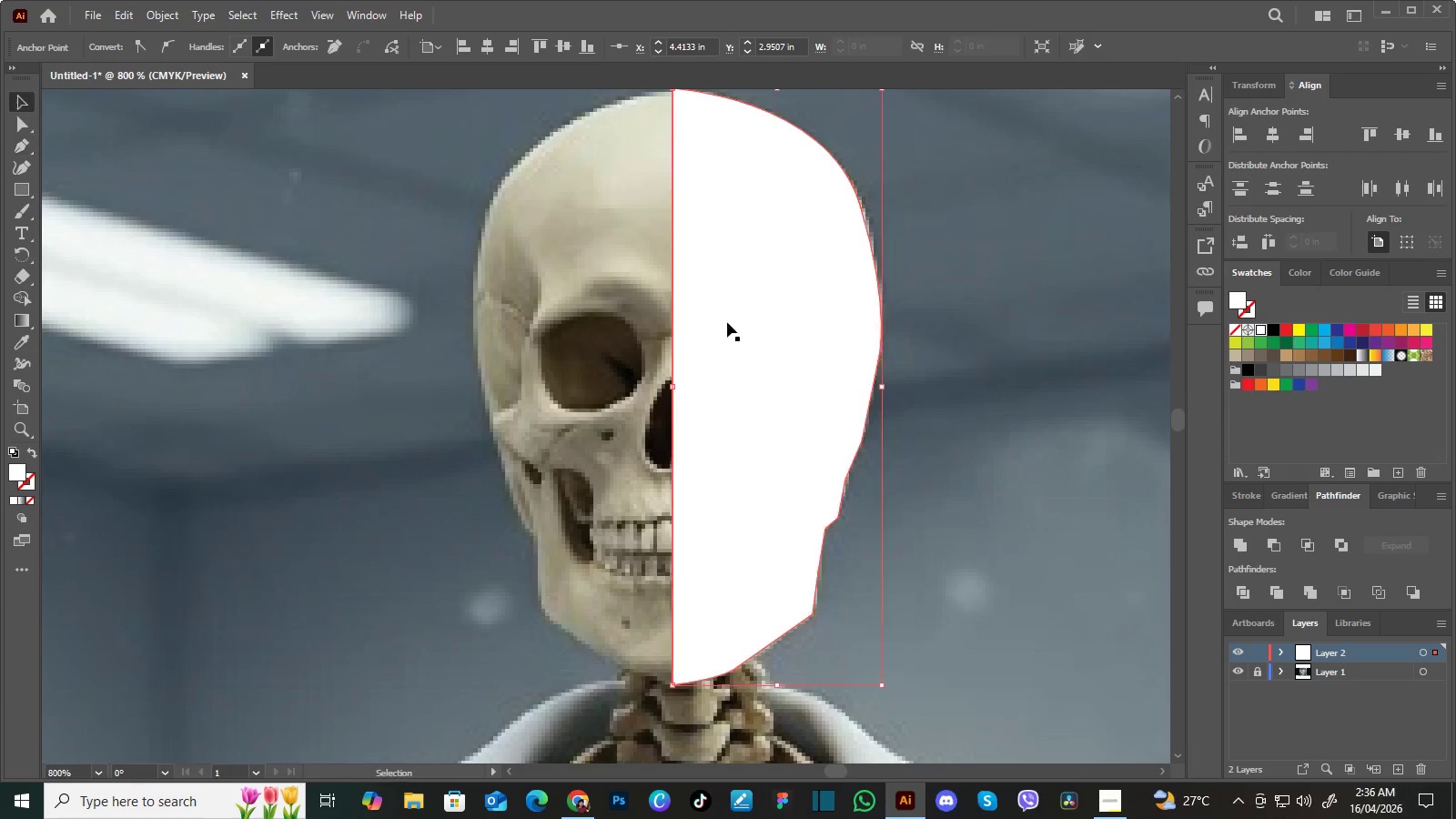 
left_click_drag(start_coordinate=[724, 399], to_coordinate=[734, 275])
 